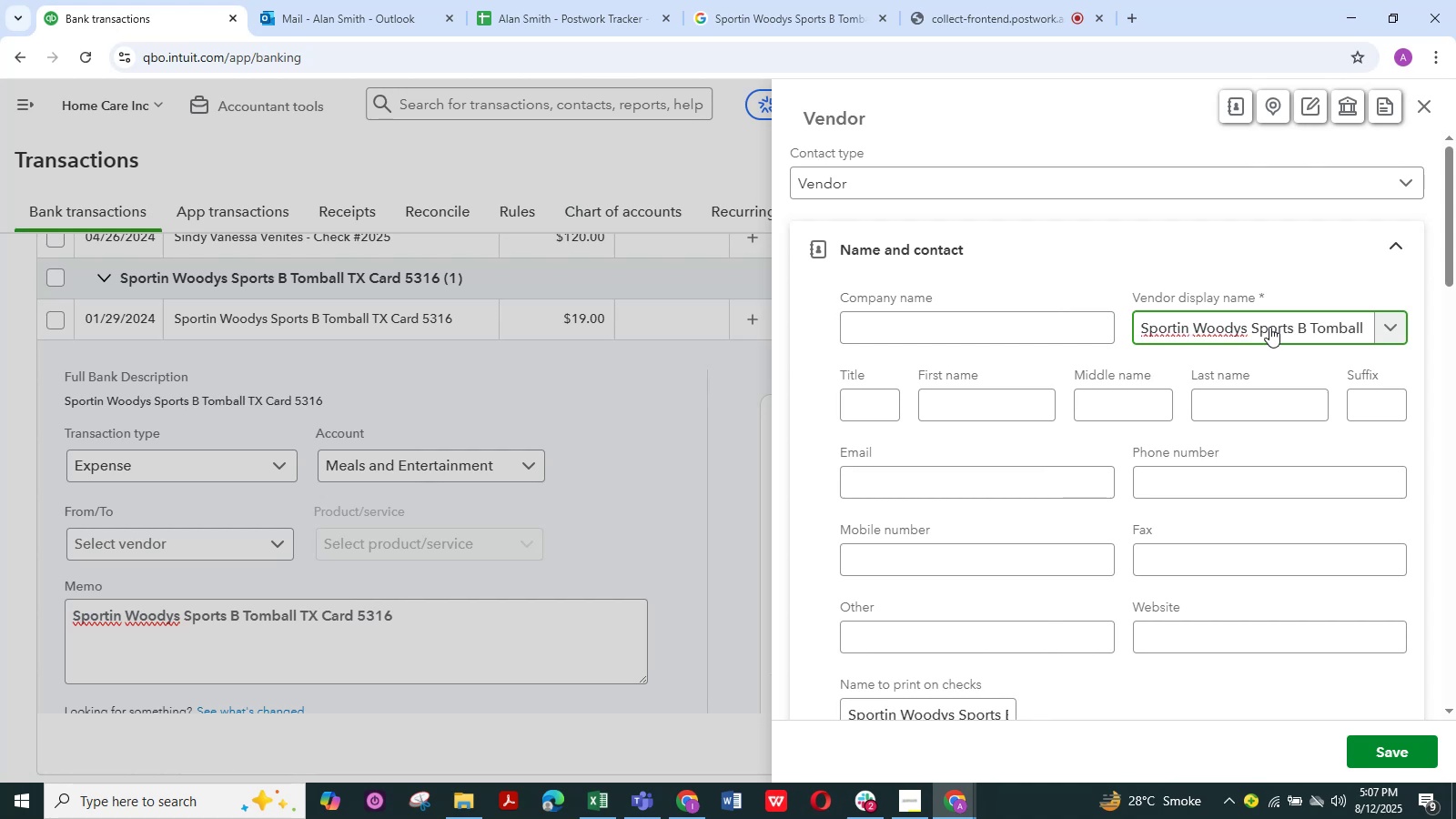 
key(Backspace)
 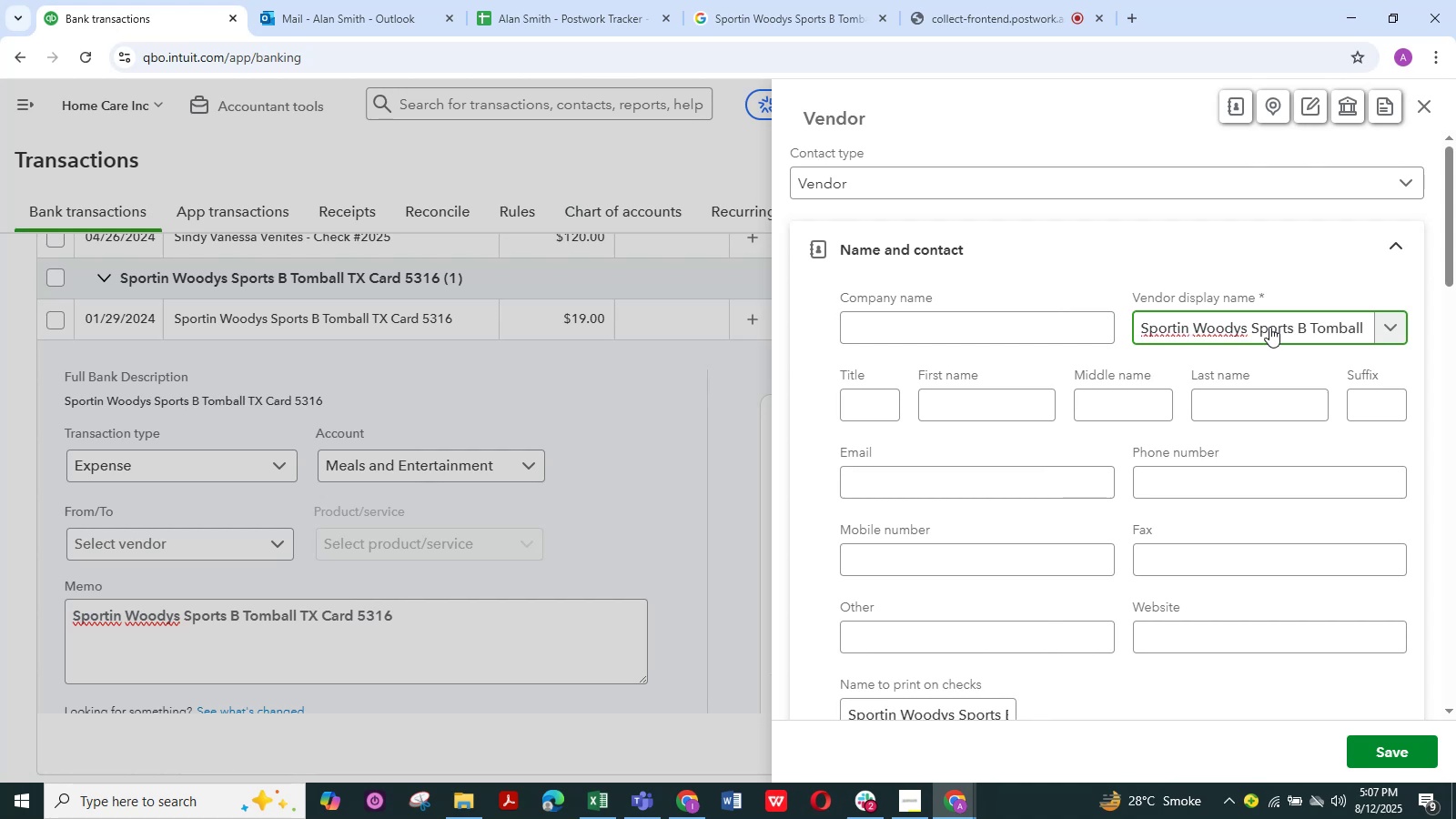 
key(Backspace)
 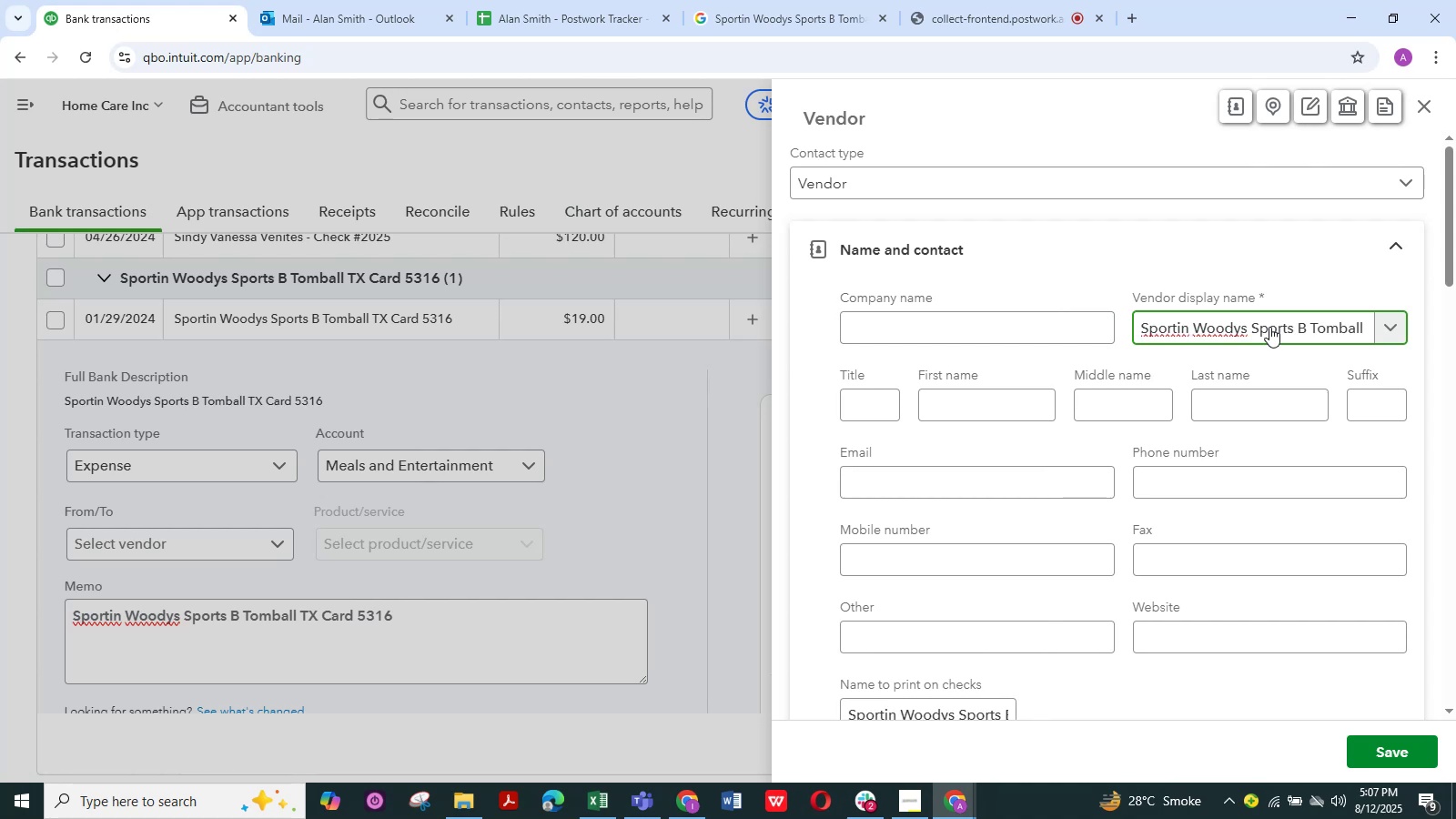 
key(Backspace)
 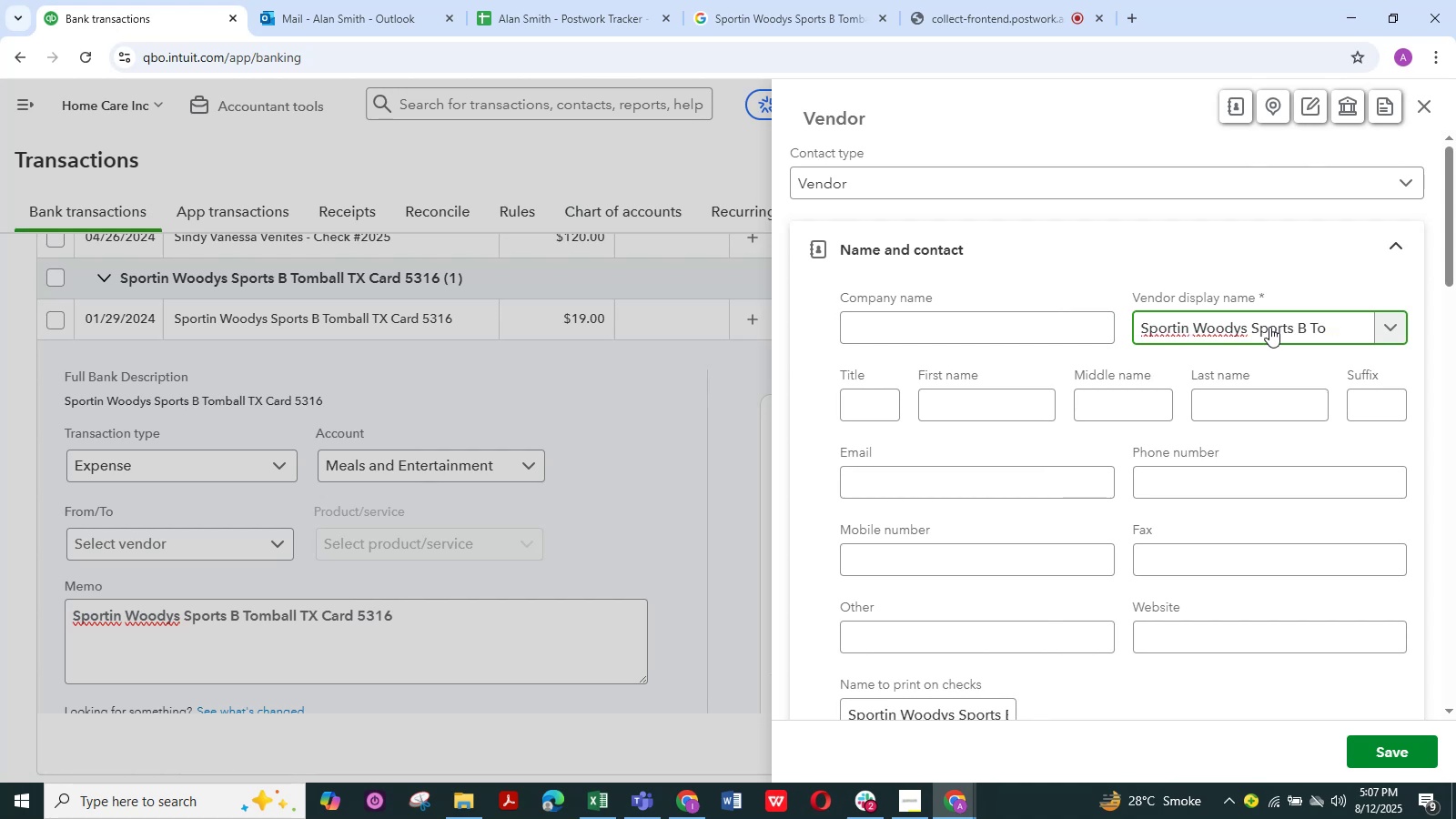 
key(Backspace)
 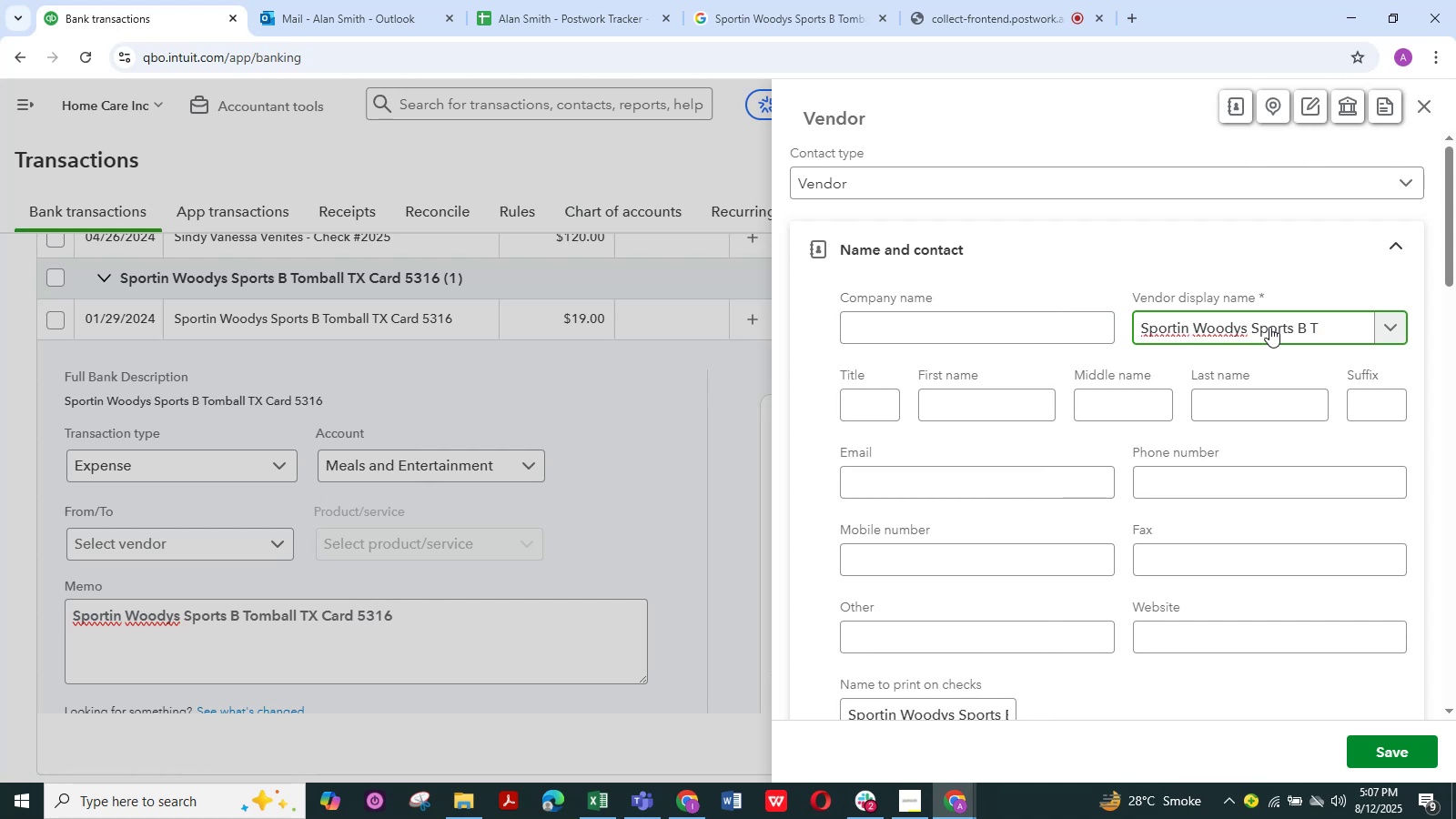 
key(Backspace)
 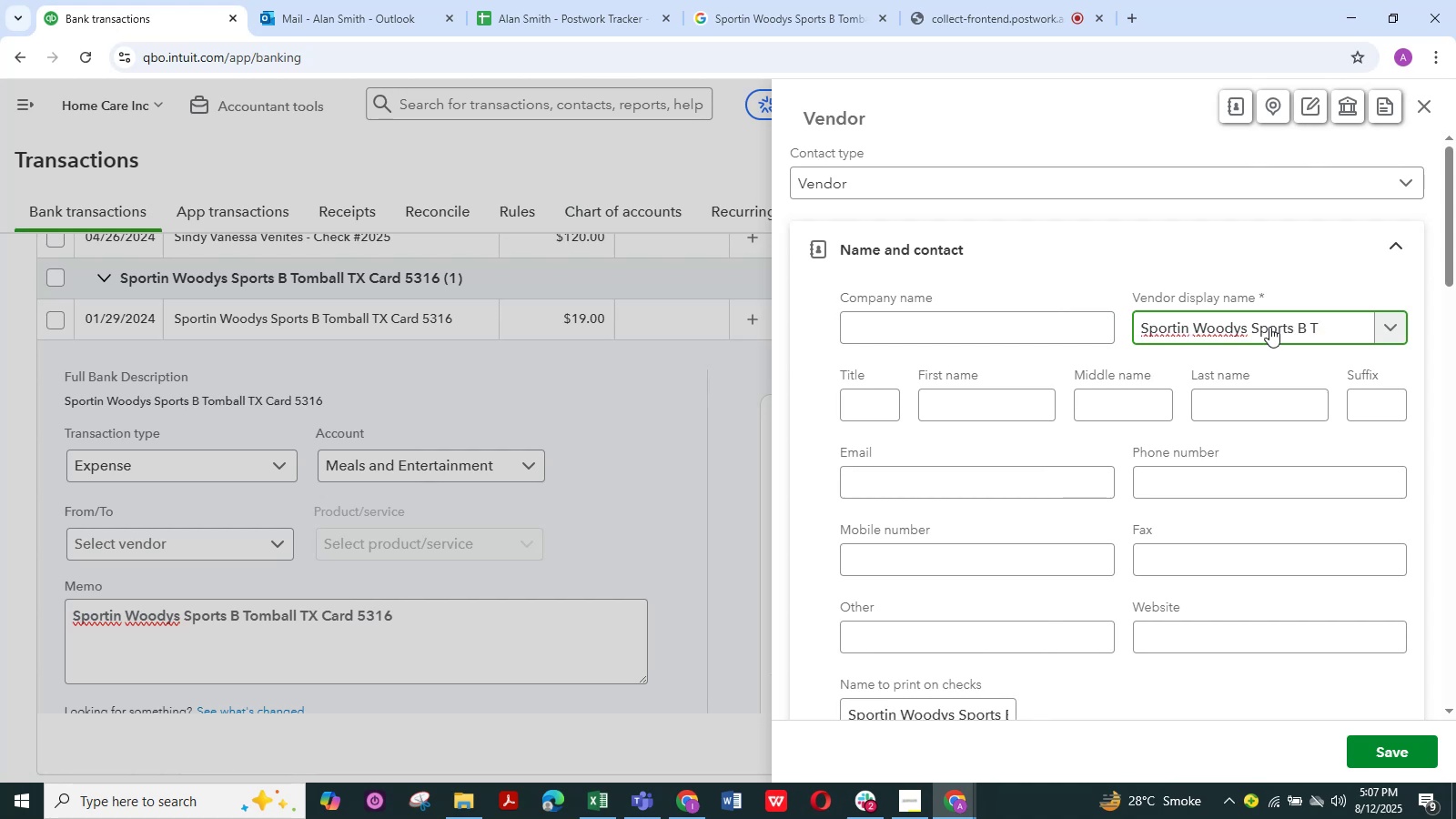 
key(Backspace)
 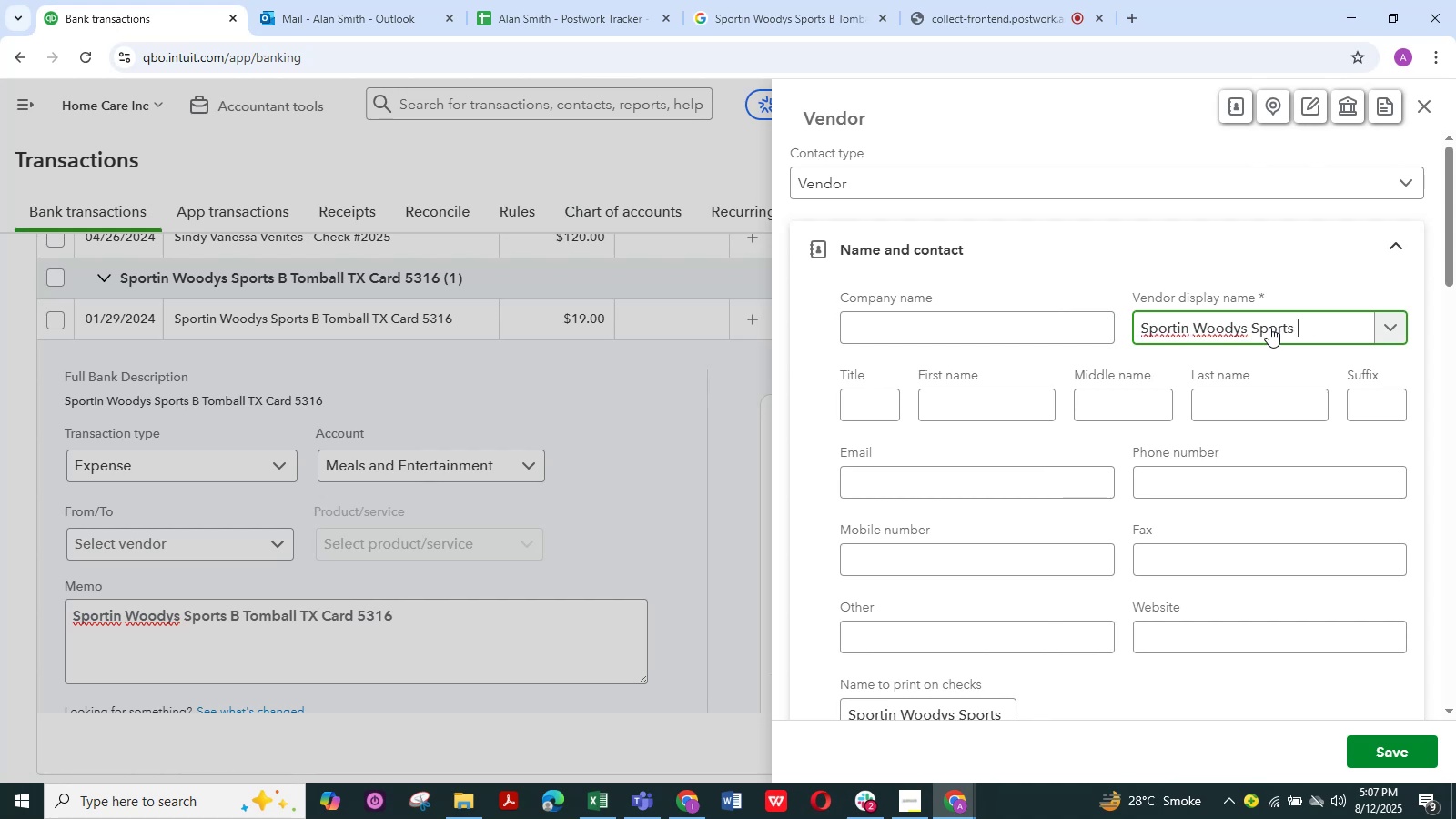 
key(Backspace)
 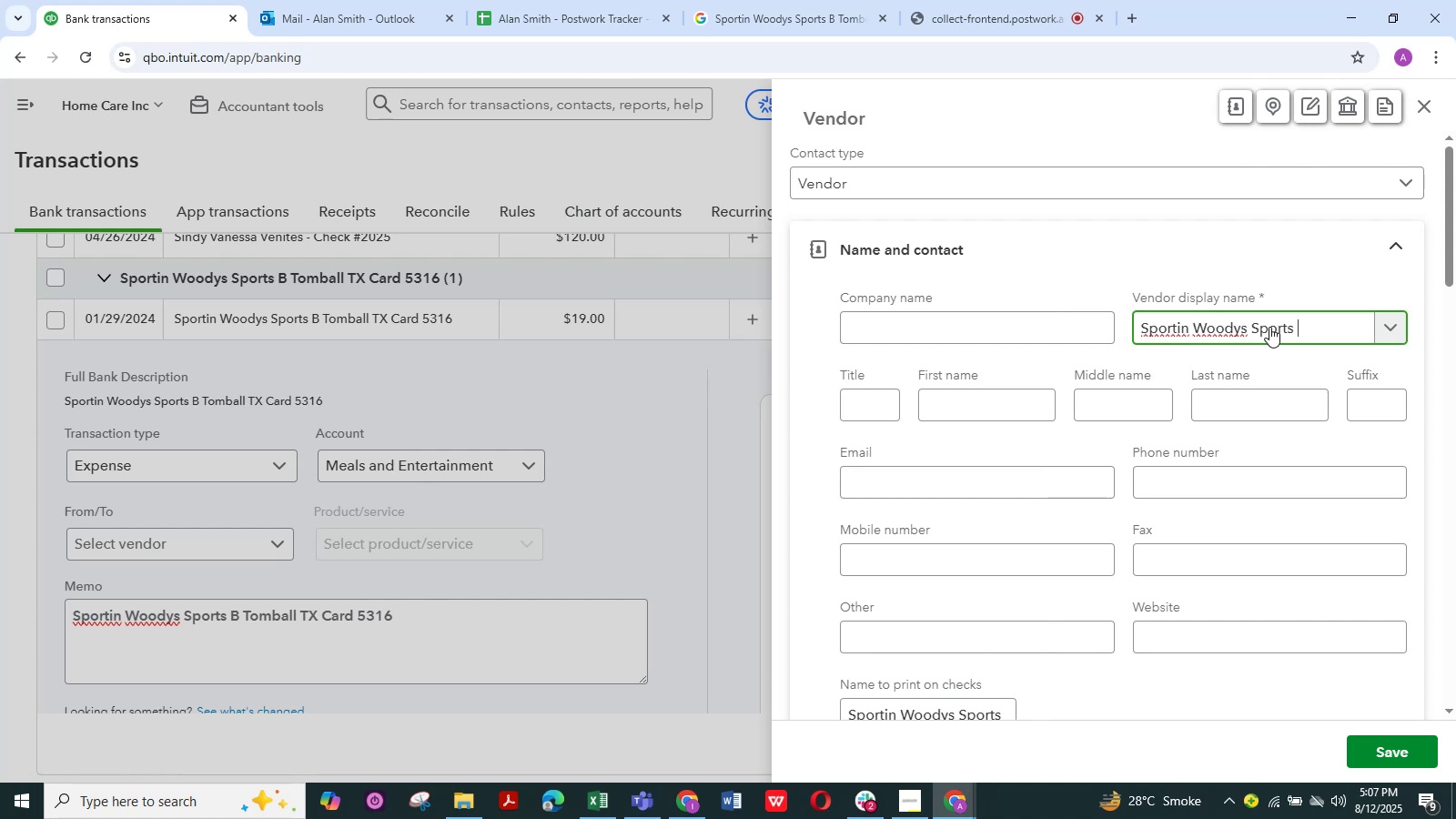 
key(Backspace)
 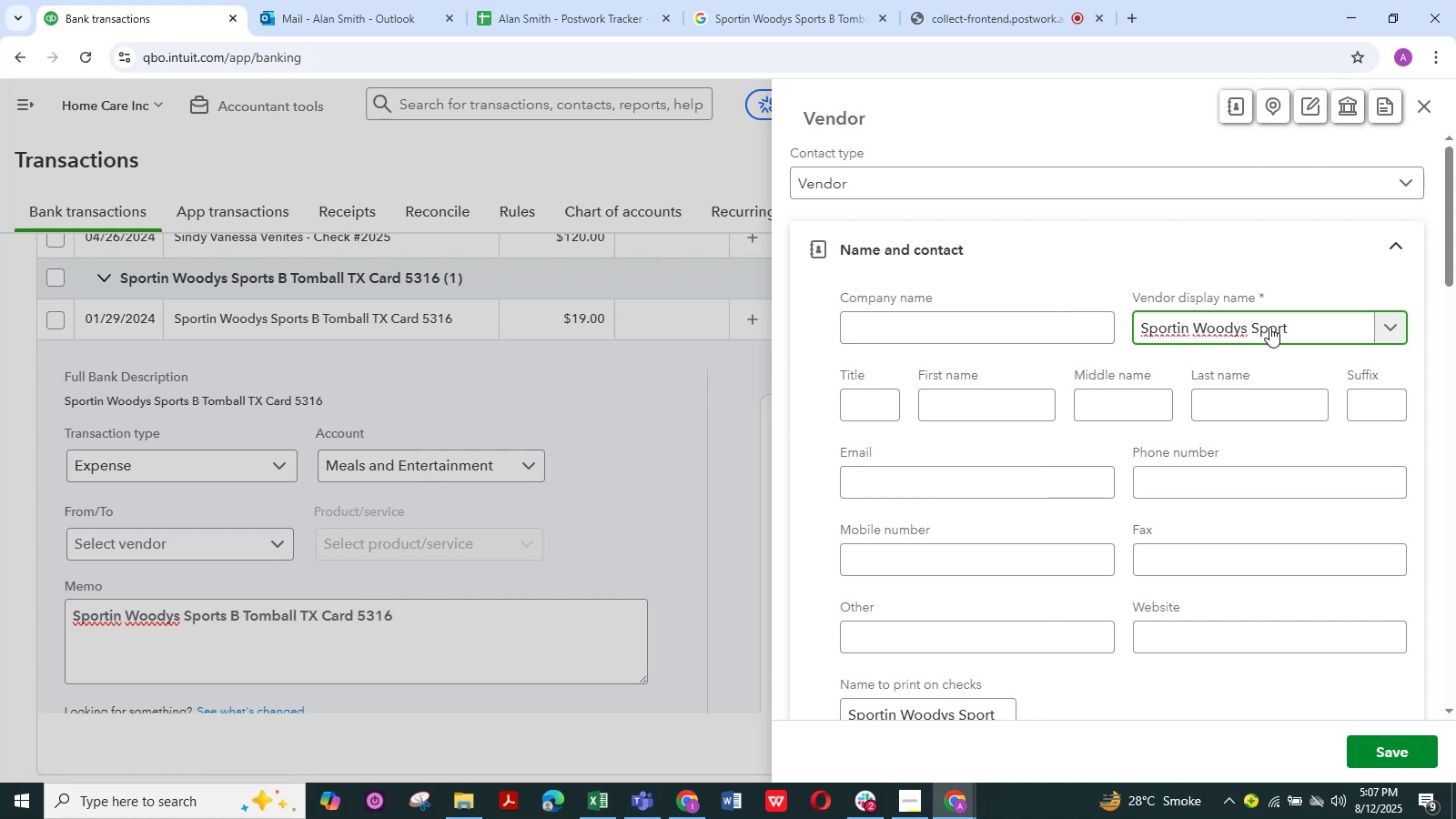 
key(Backspace)
 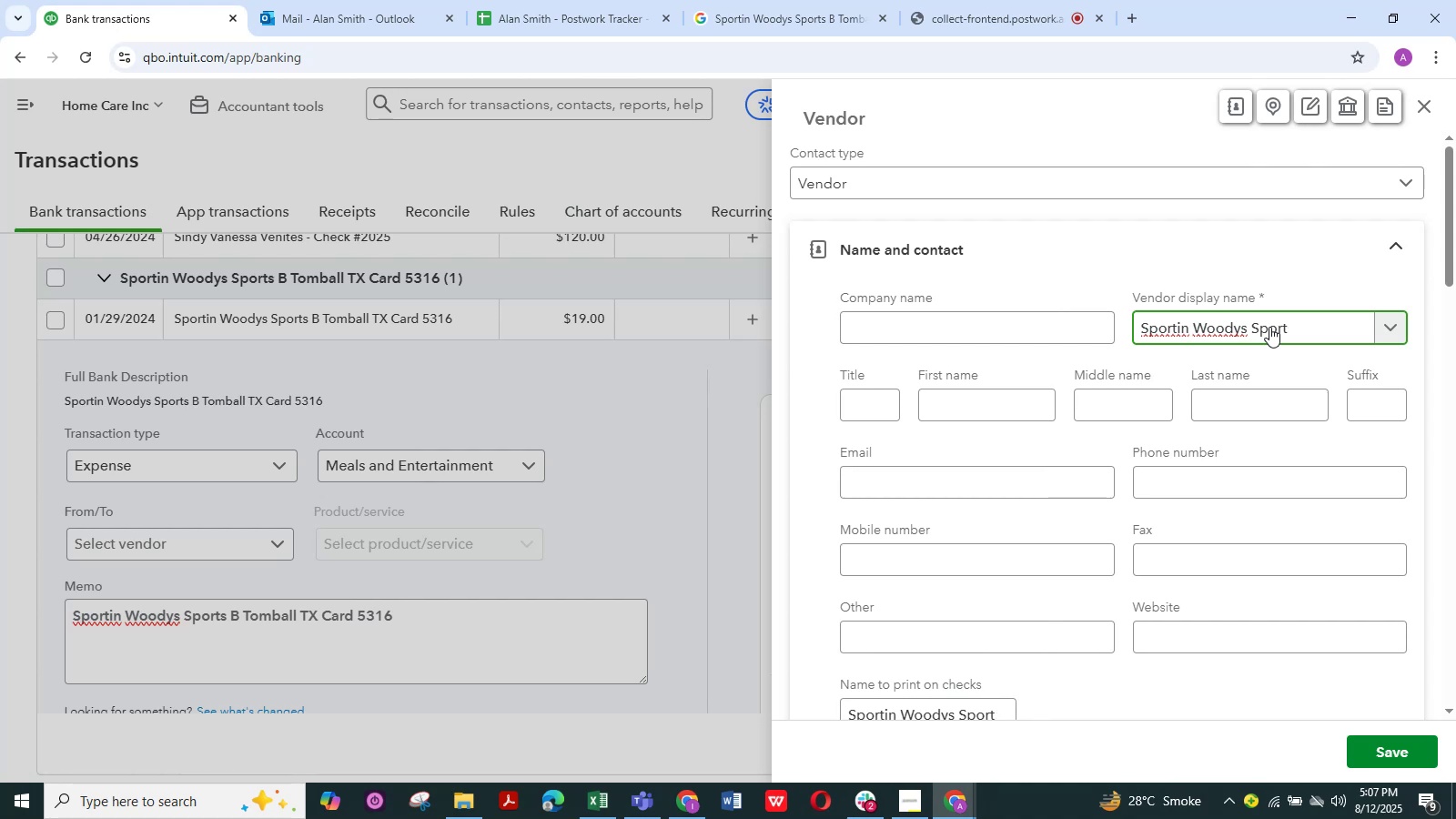 
key(Backspace)
 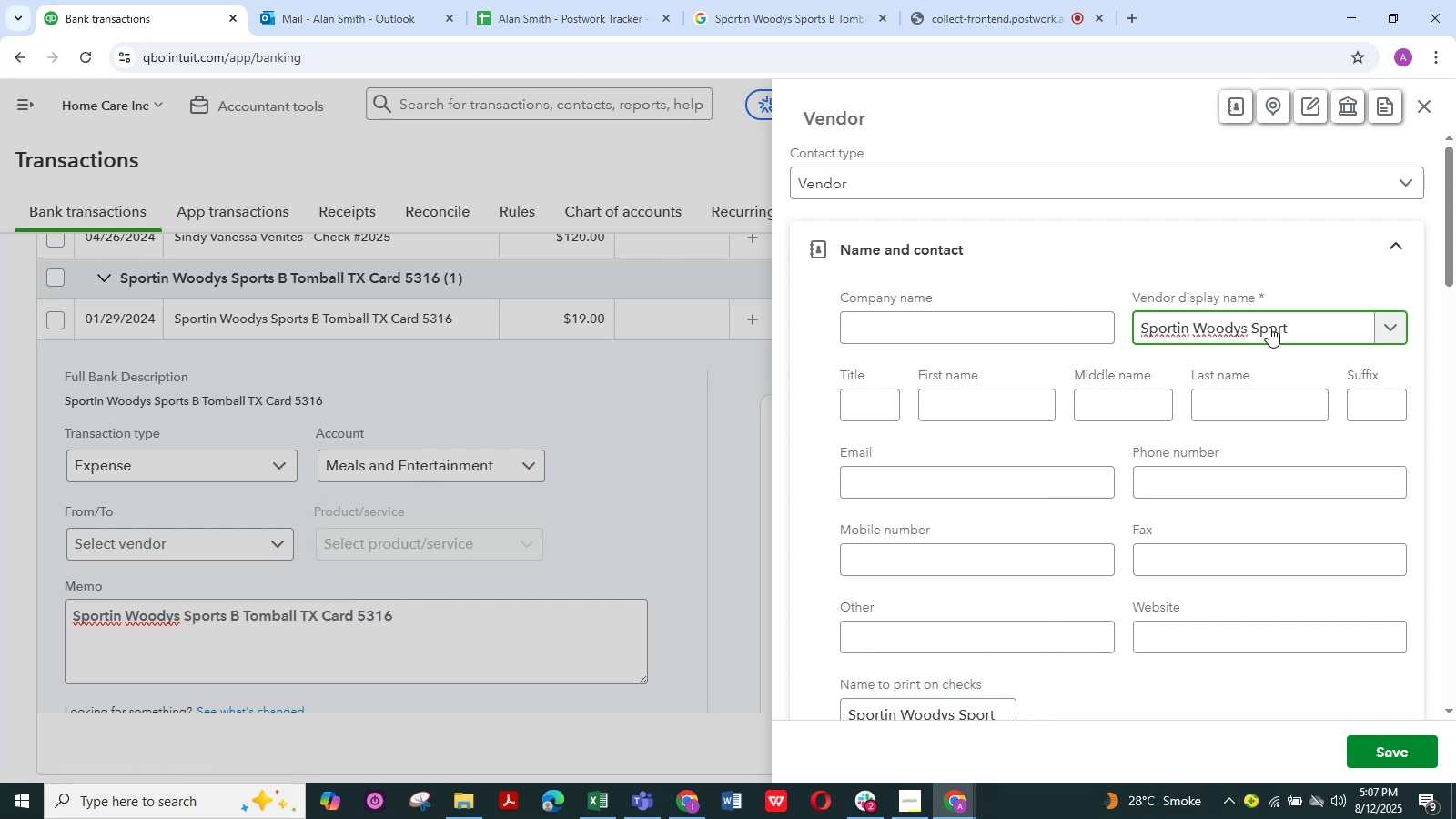 
key(Backspace)
 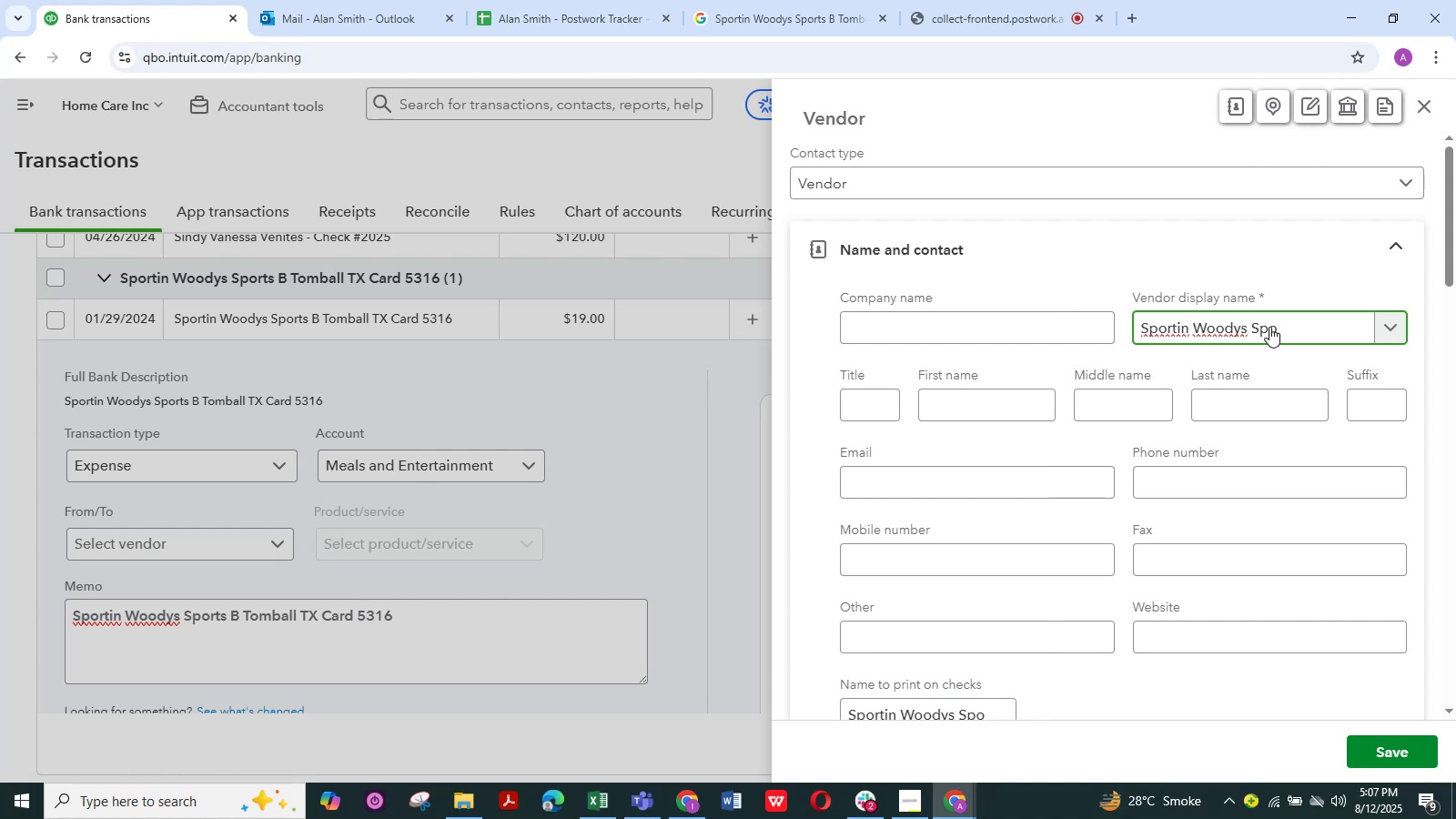 
key(Backspace)
 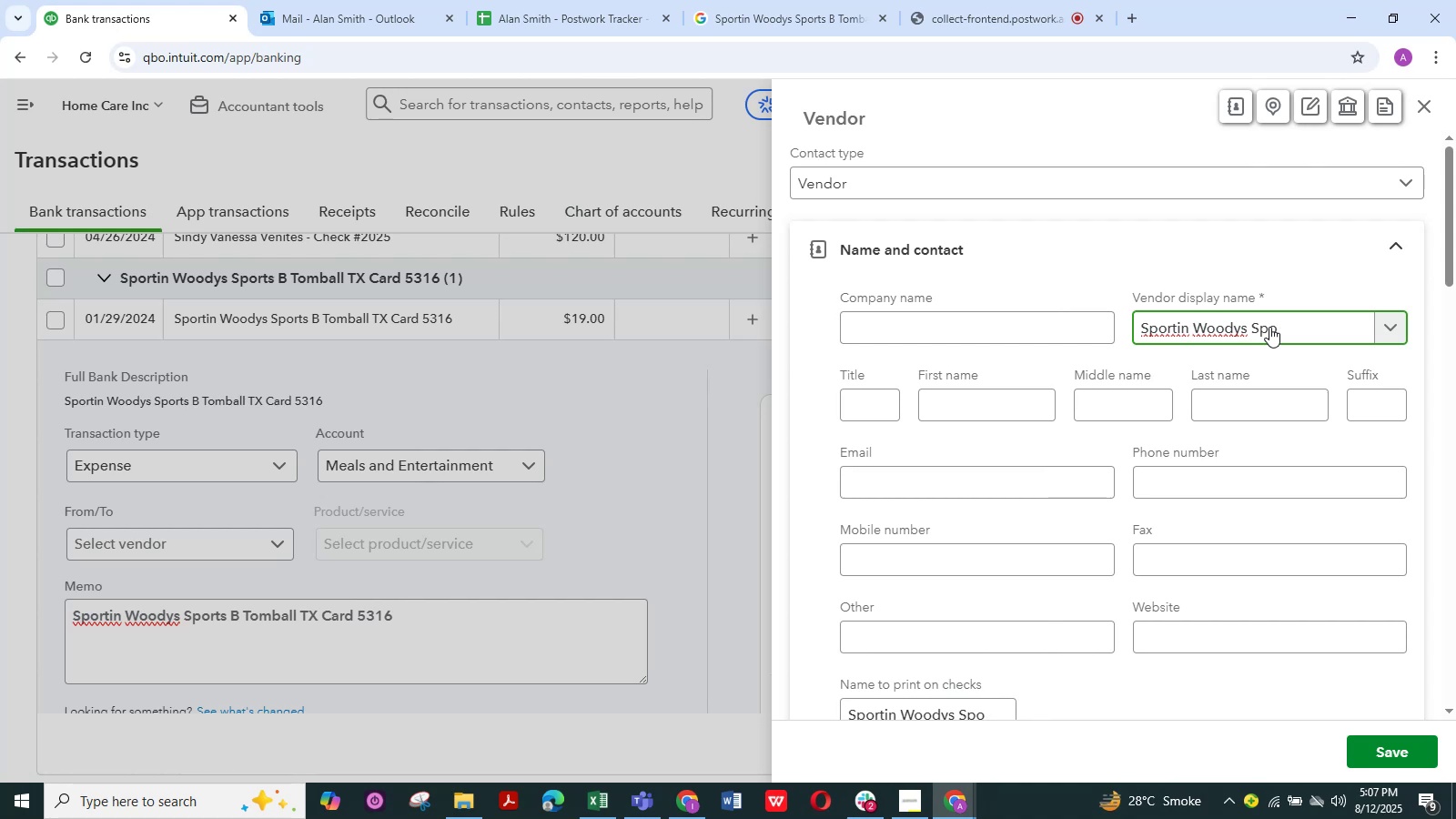 
key(Backspace)
 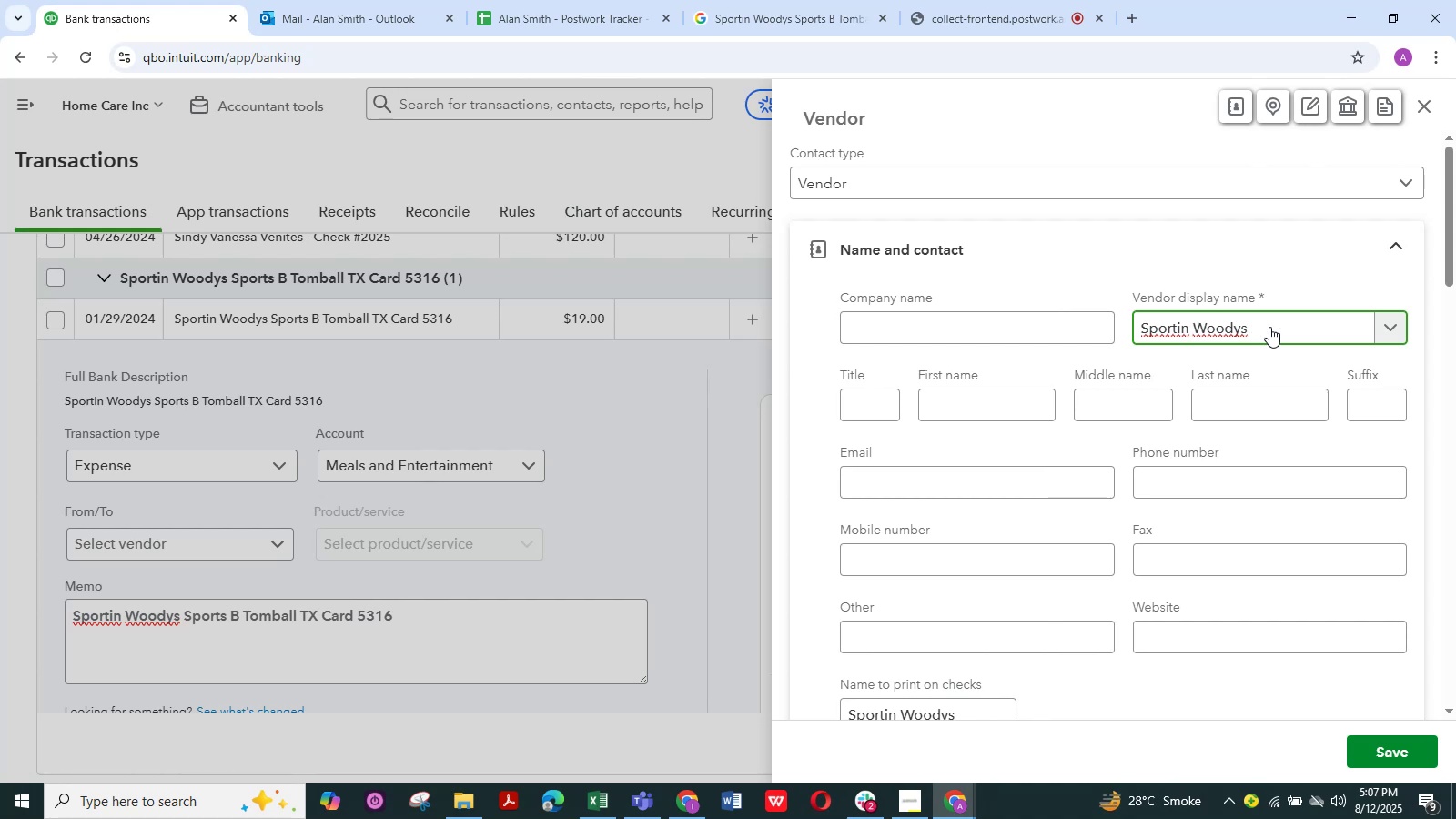 
key(Backspace)
 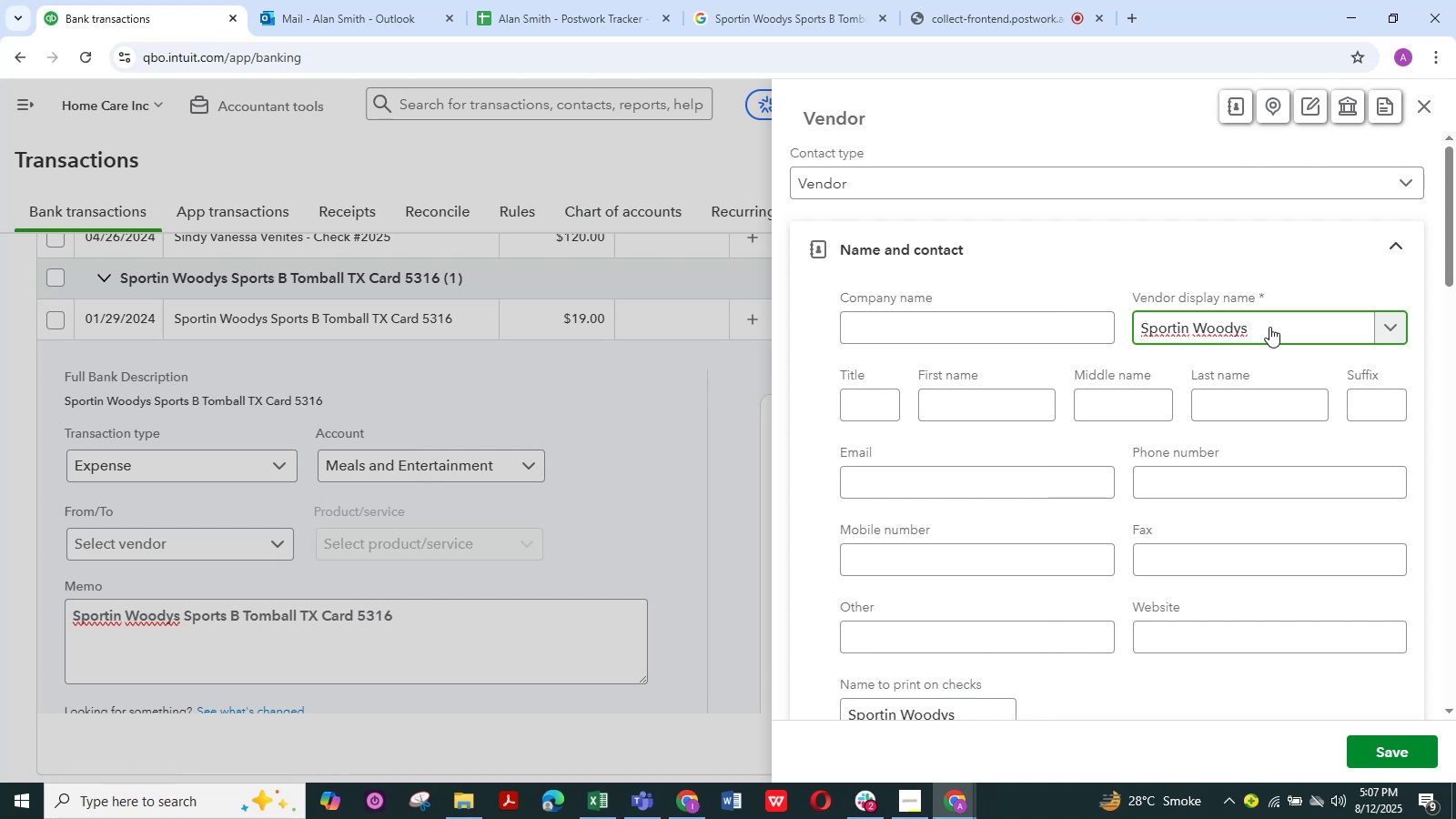 
key(NumpadEnter)
 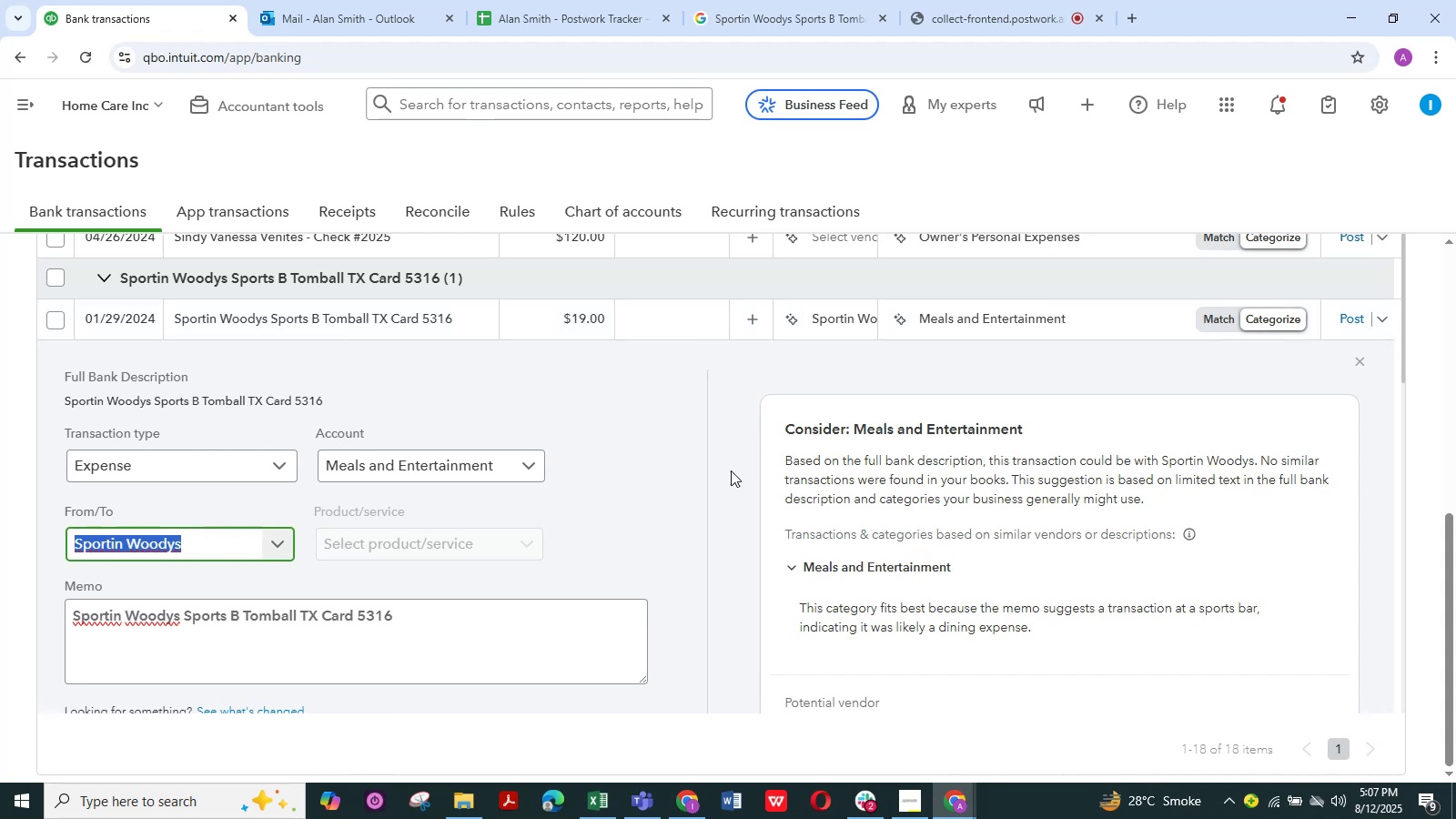 
scroll: coordinate [165, 694], scroll_direction: down, amount: 2.0
 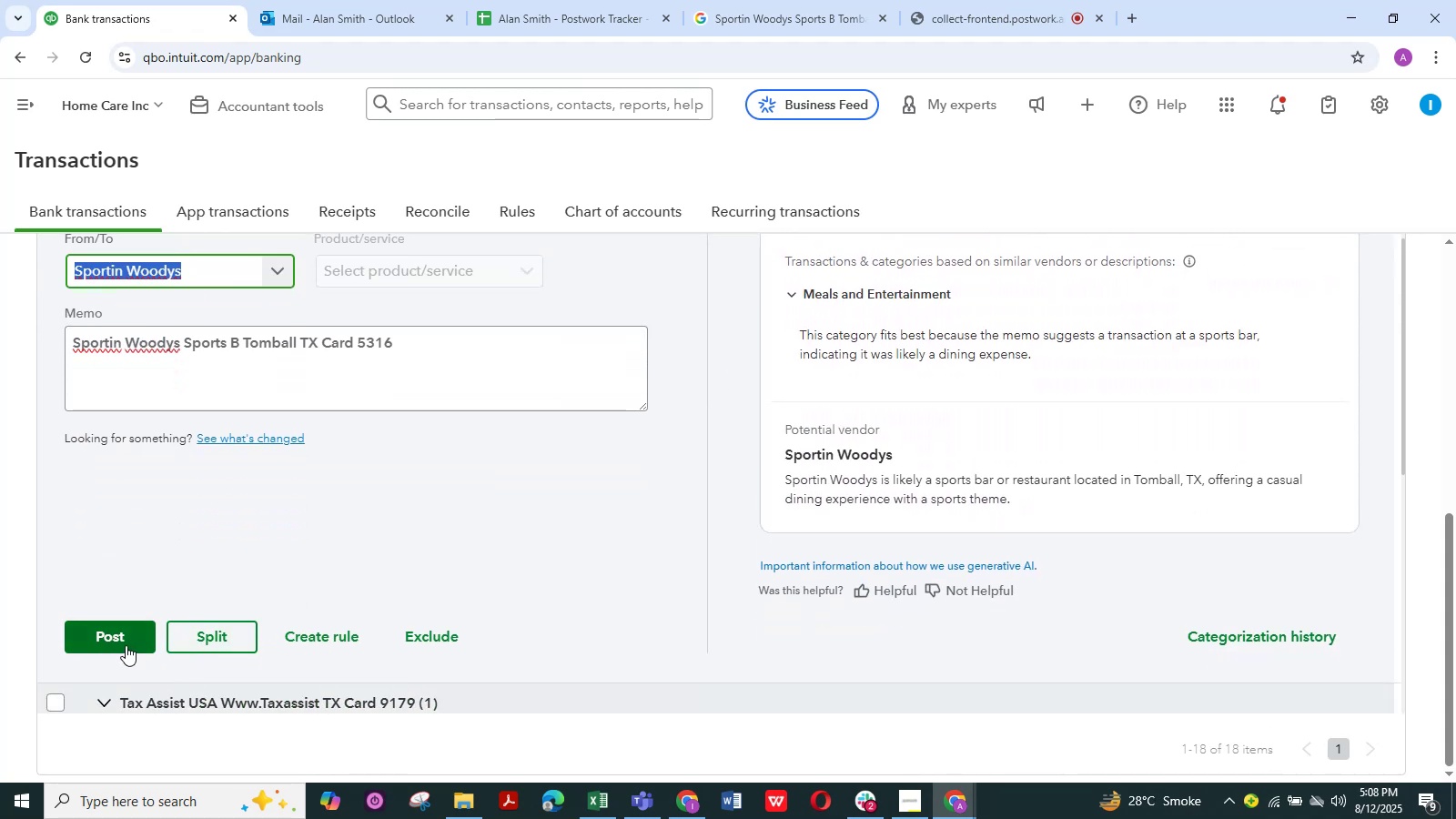 
left_click([123, 633])
 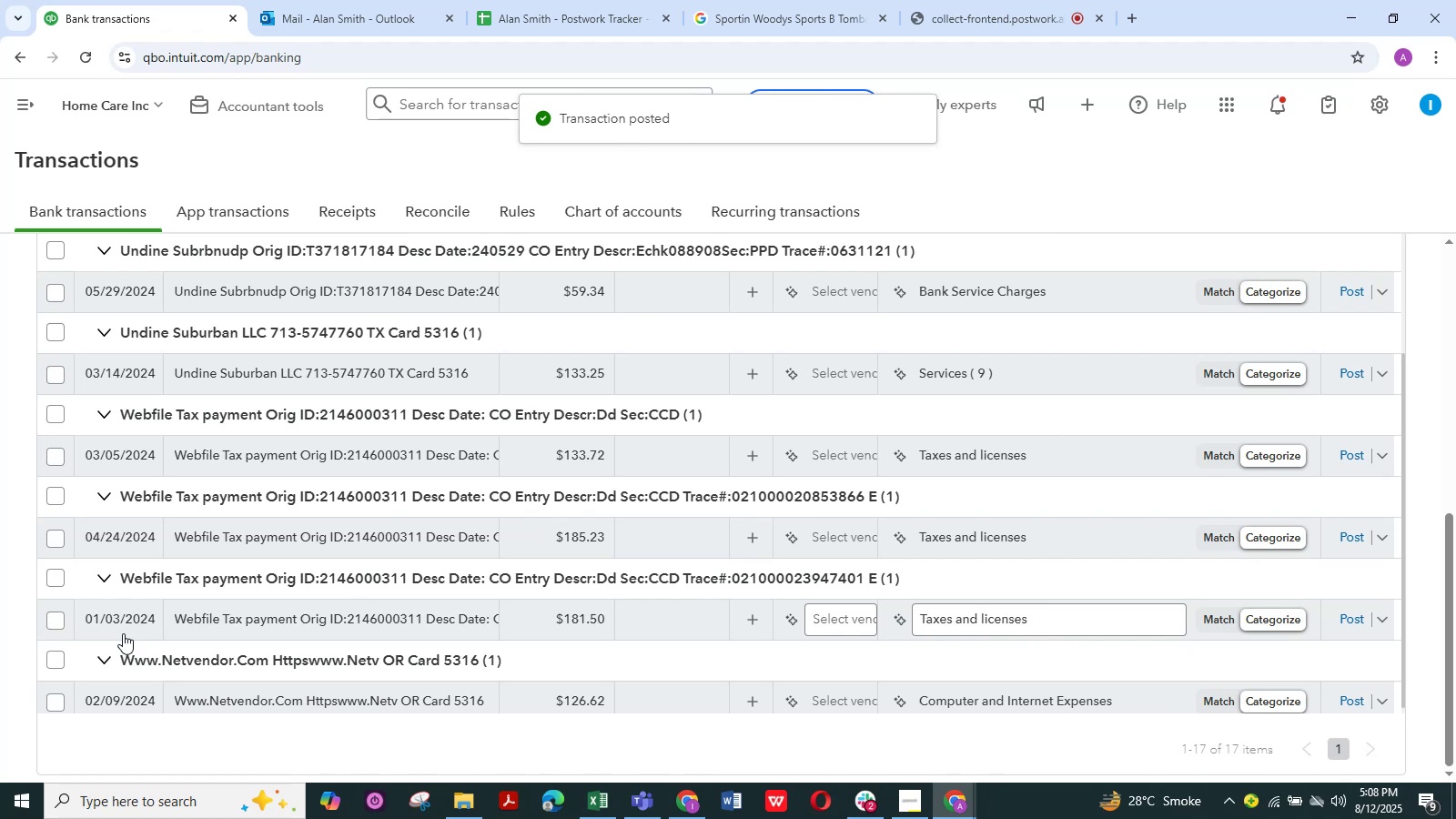 
wait(7.2)
 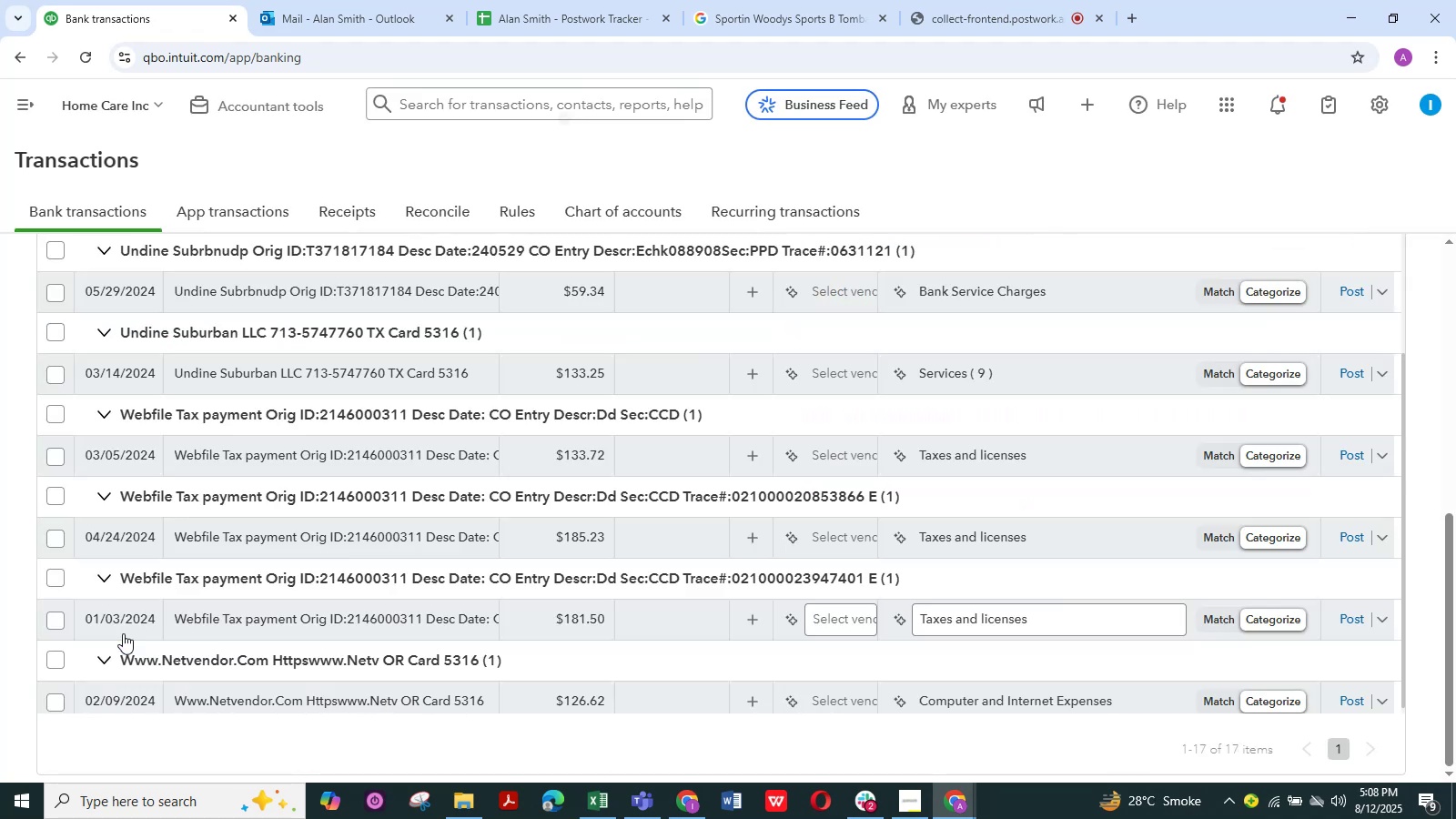 
left_click([966, 21])
 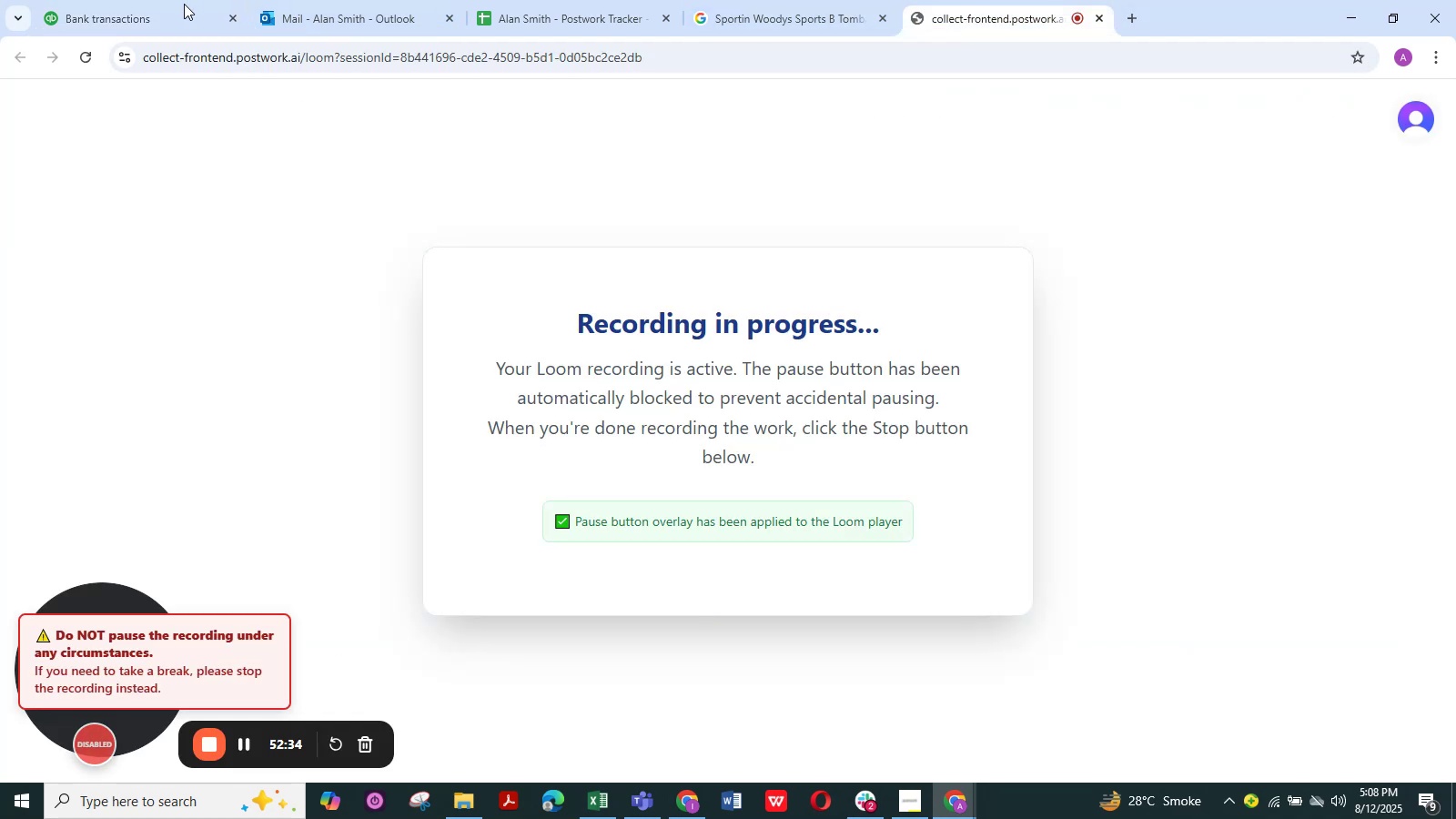 
left_click([131, 20])
 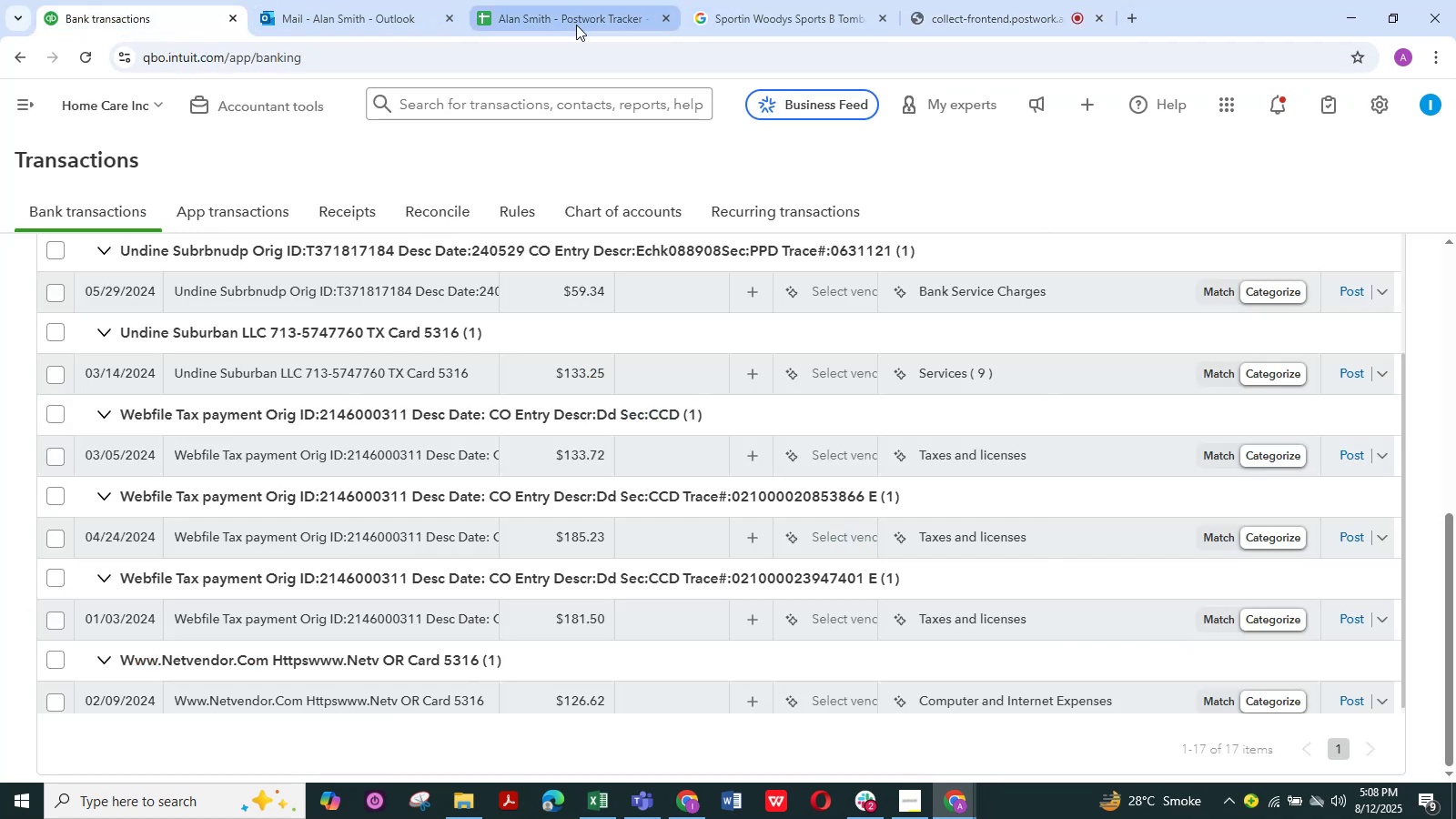 
left_click([576, 25])
 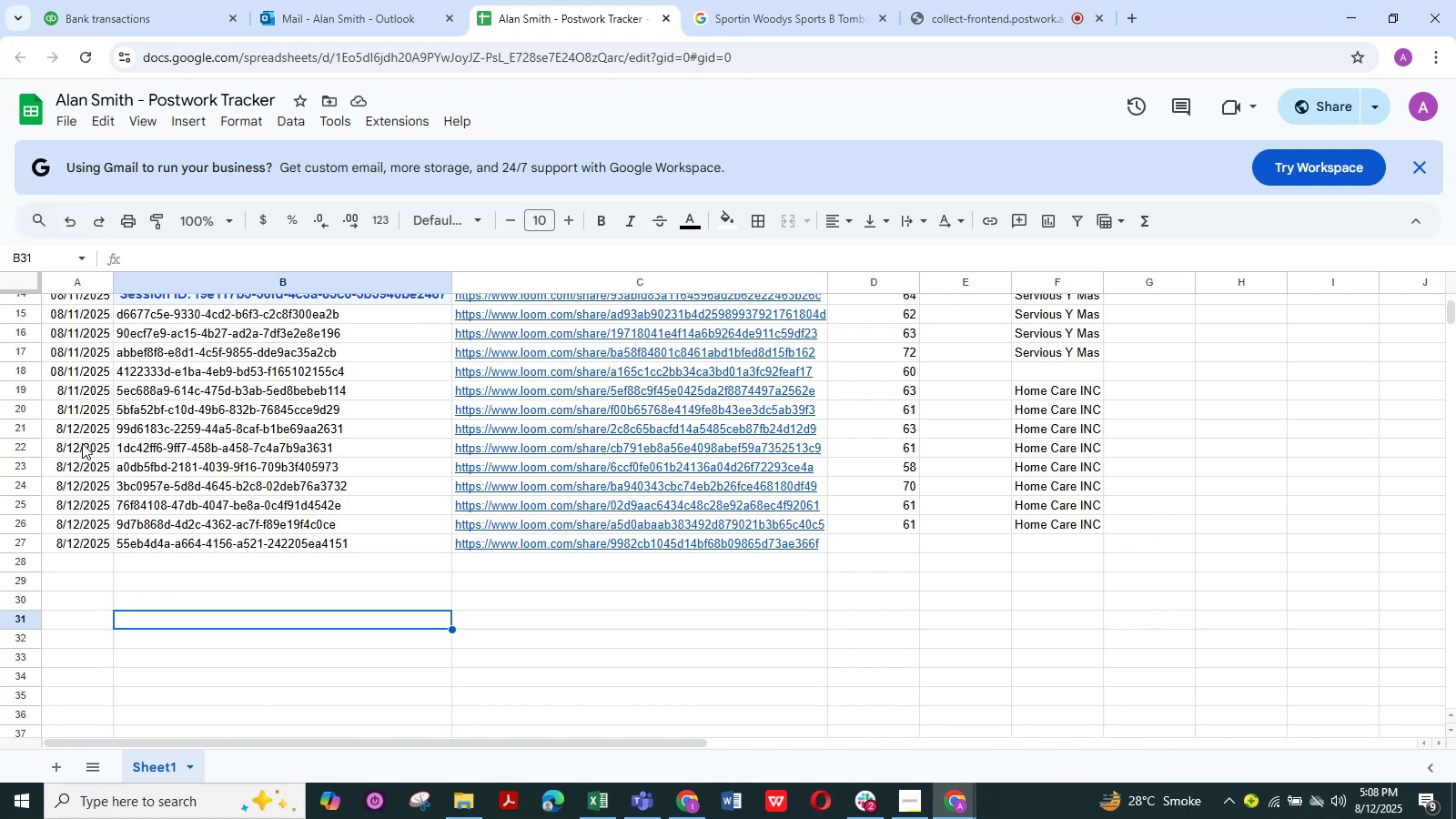 
wait(5.18)
 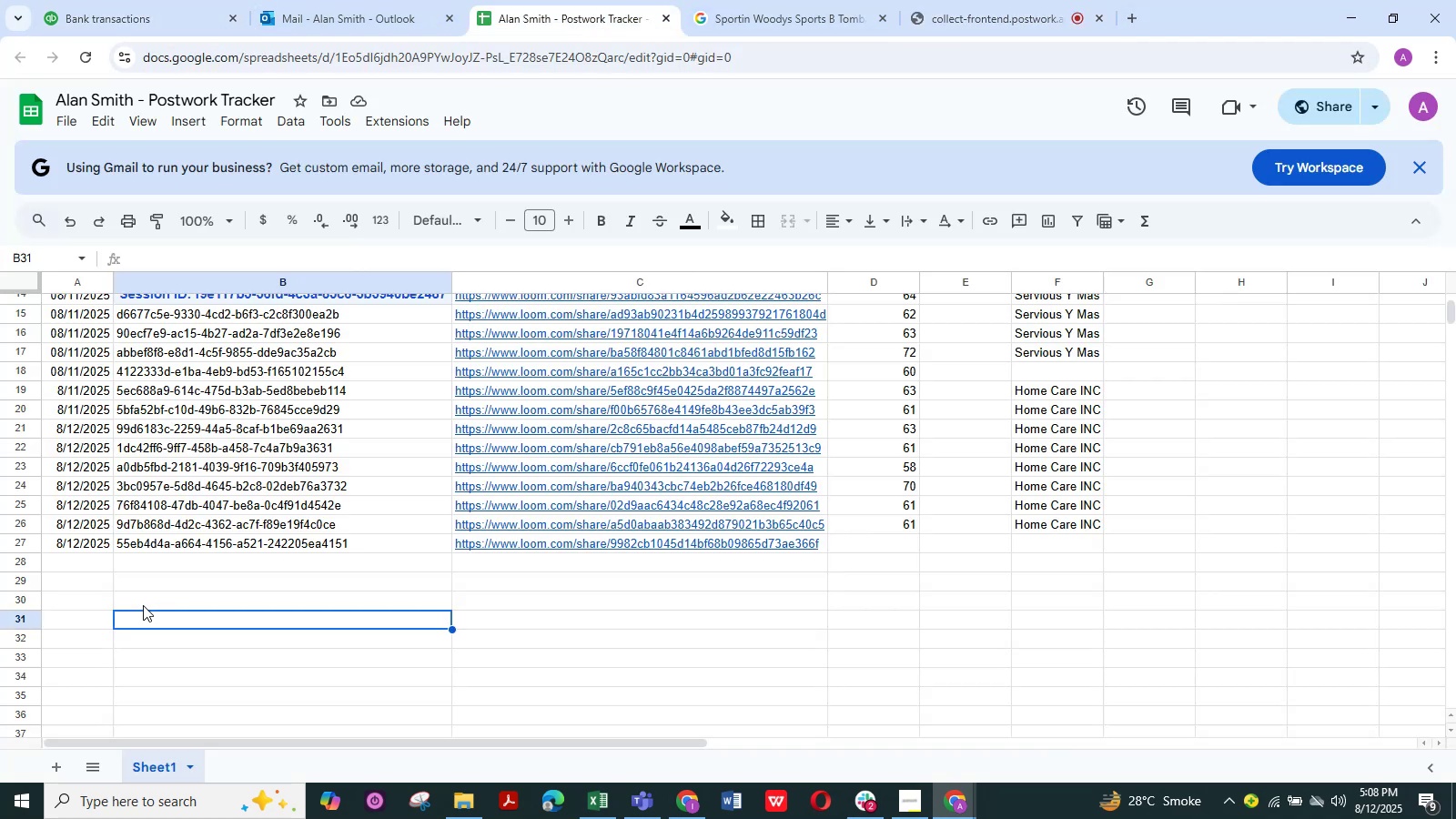 
left_click([152, 15])
 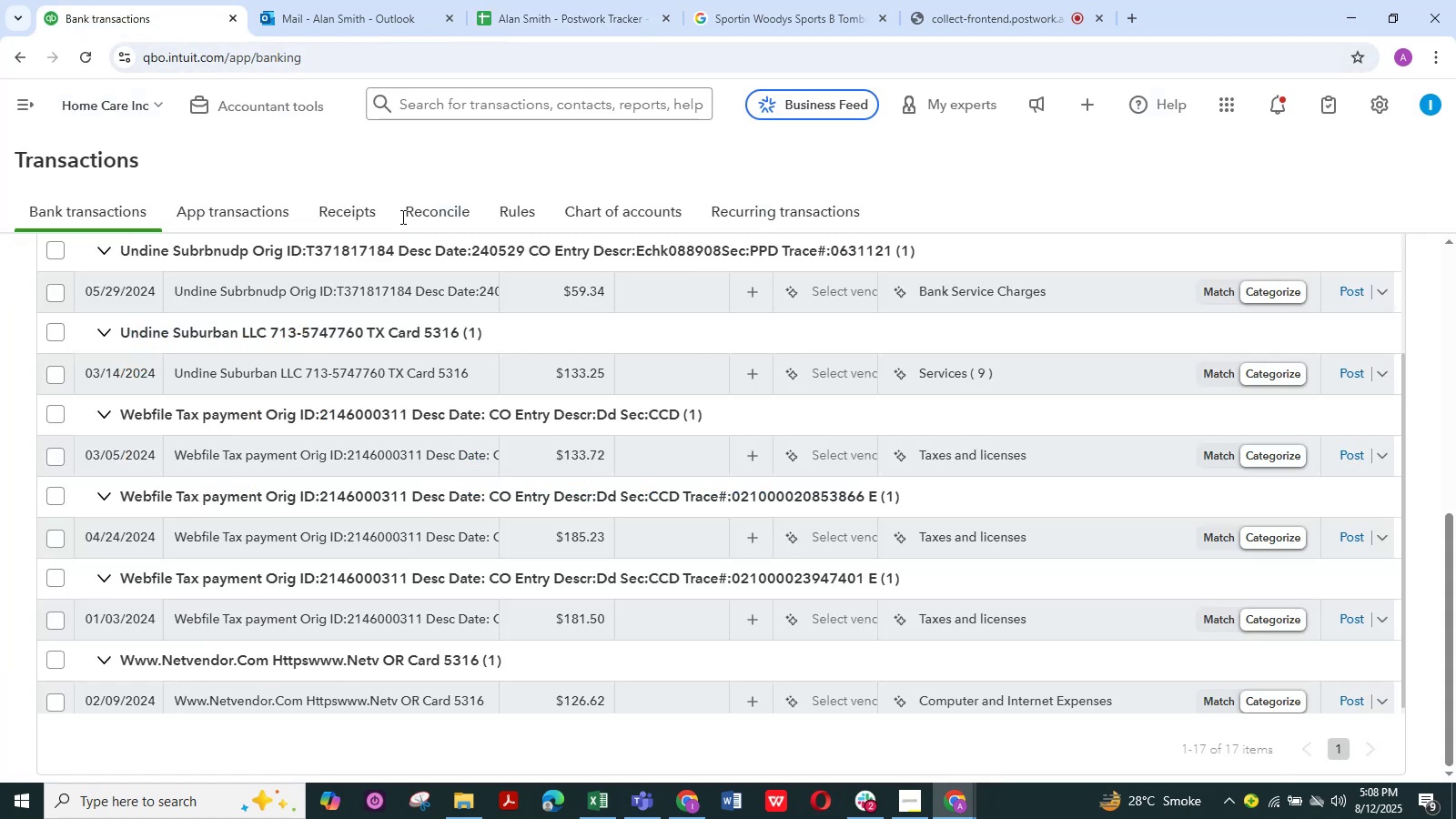 
mouse_move([395, 352])
 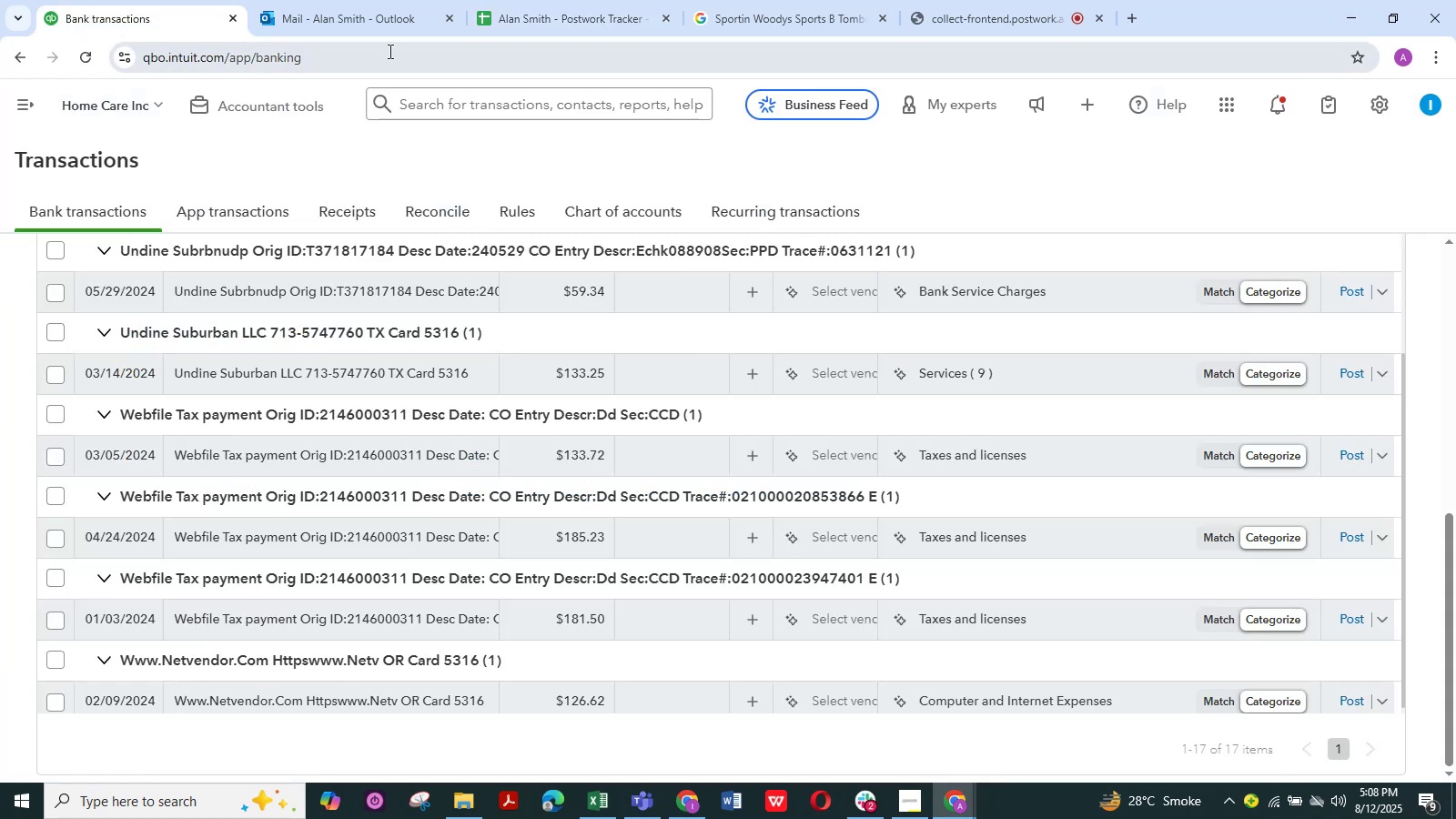 
left_click([333, 11])
 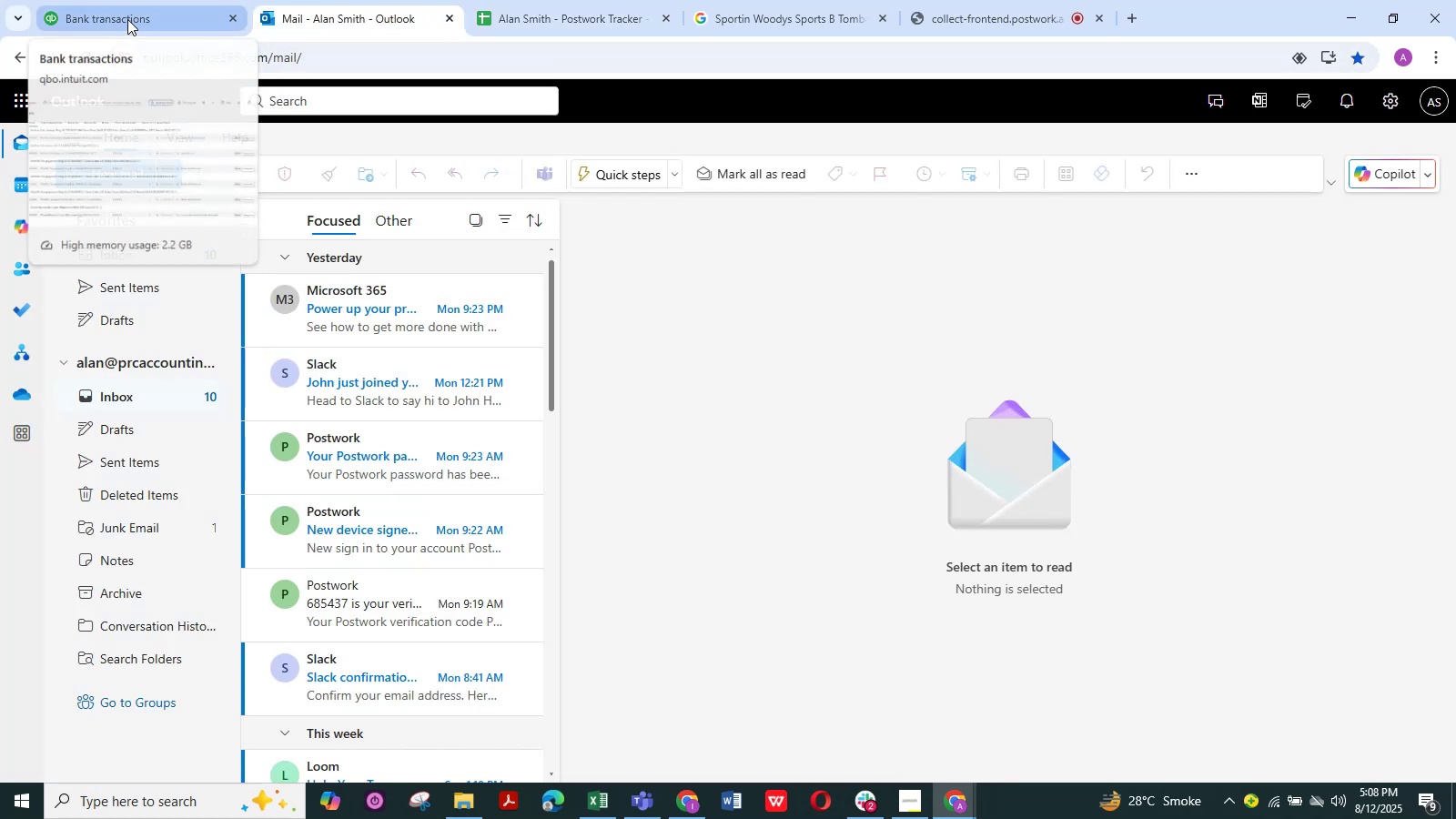 
left_click([127, 19])
 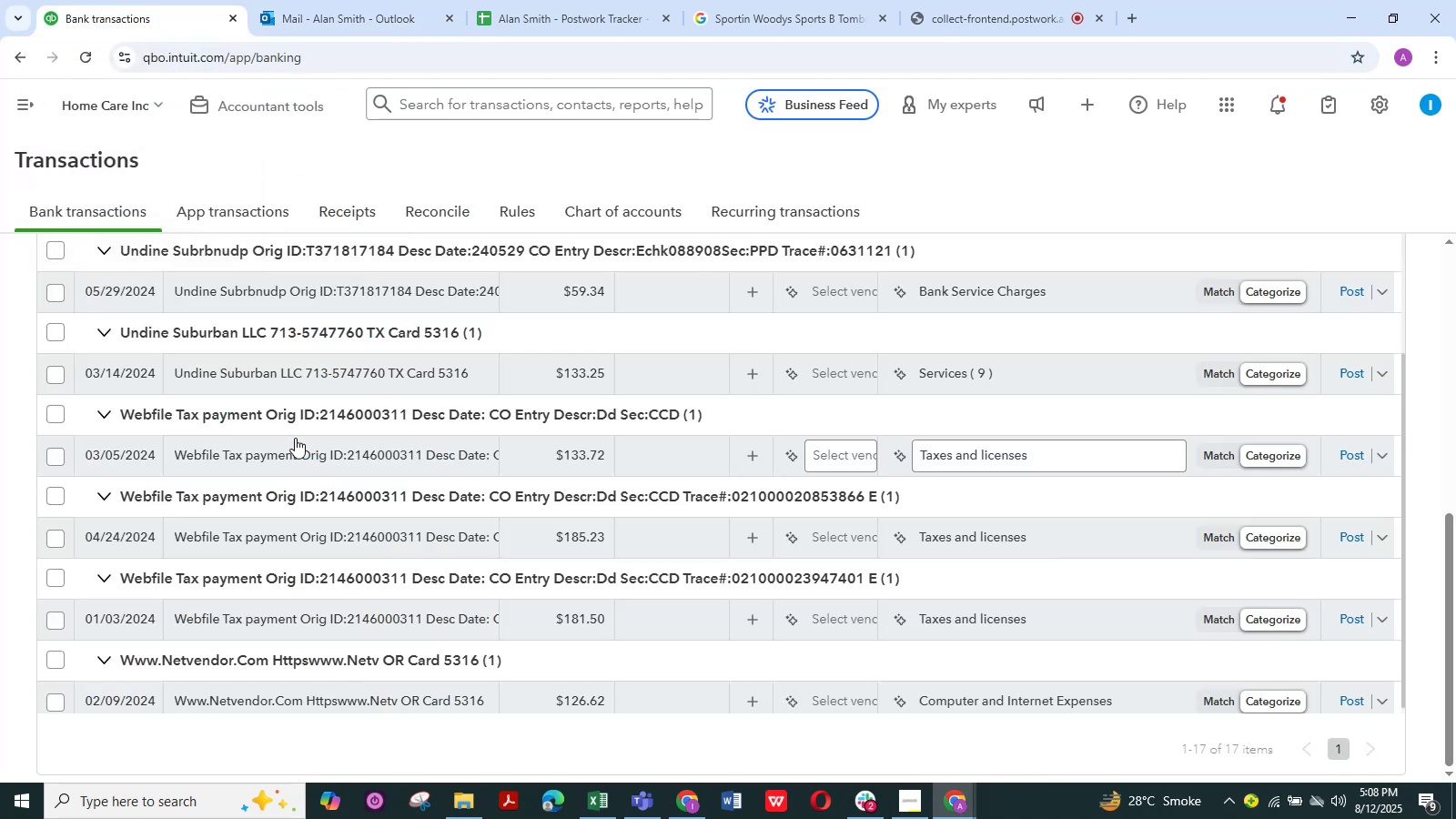 
scroll: coordinate [294, 438], scroll_direction: up, amount: 6.0
 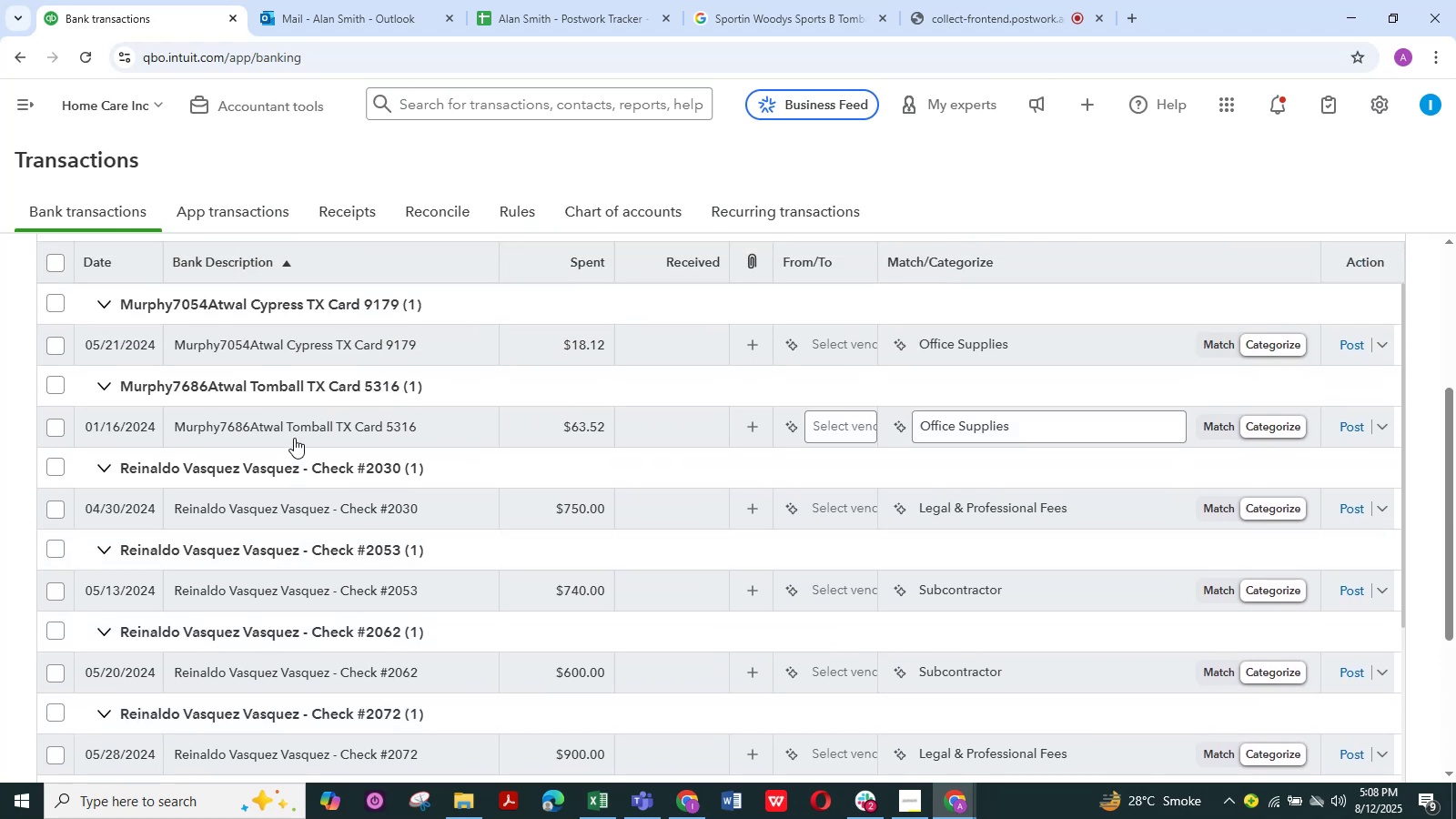 
scroll: coordinate [294, 438], scroll_direction: up, amount: 1.0
 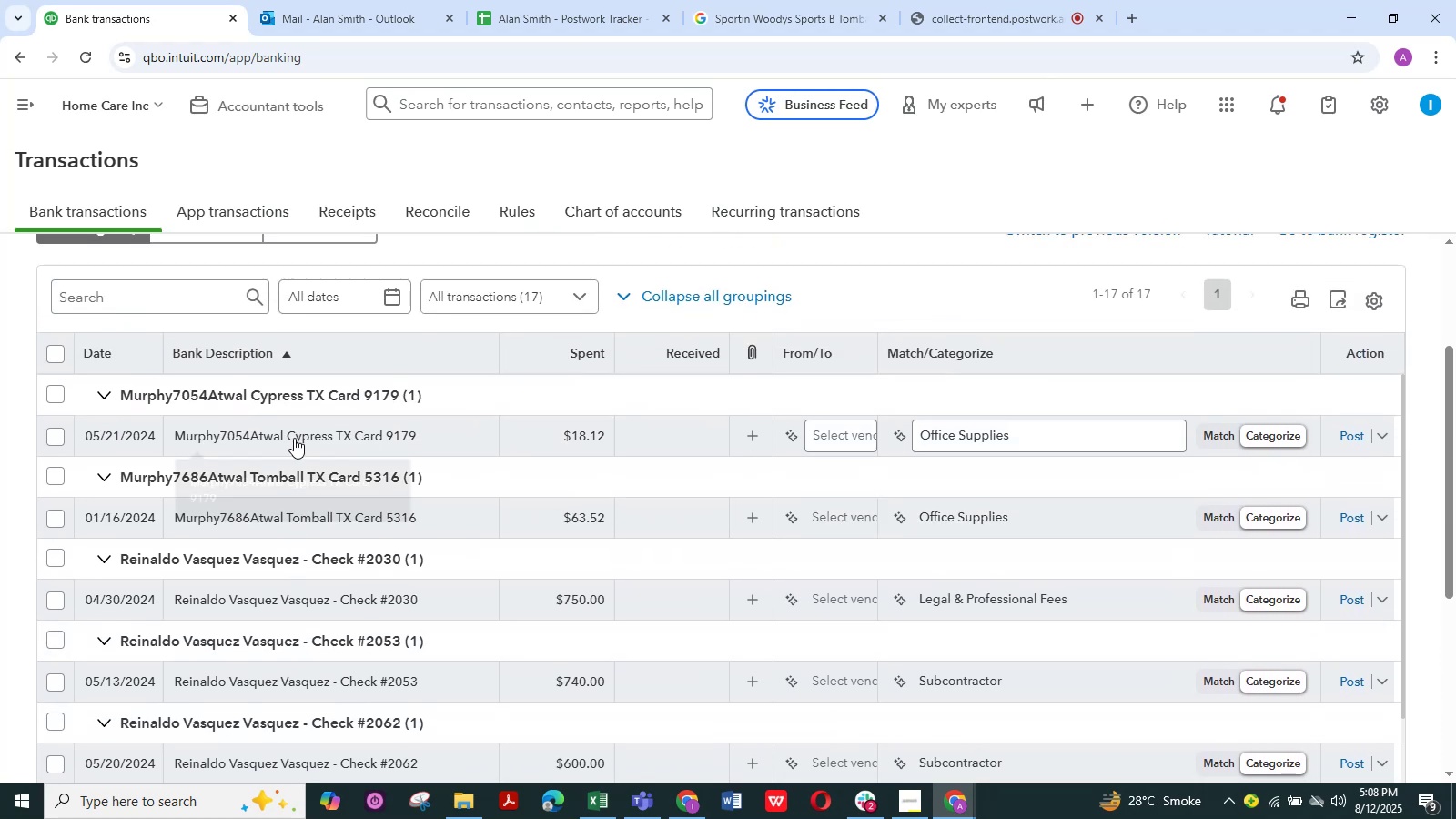 
scroll: coordinate [272, 638], scroll_direction: down, amount: 18.0
 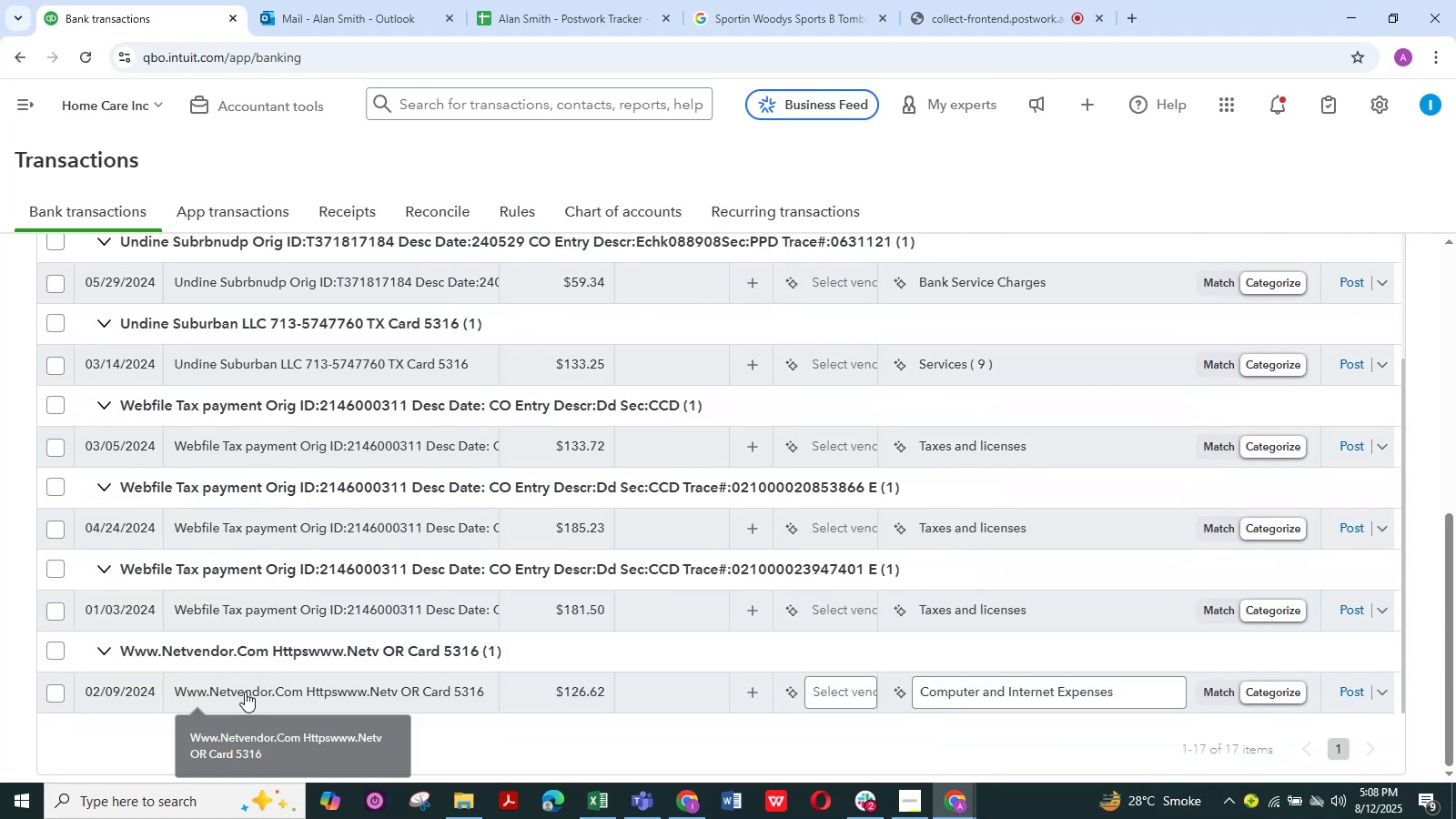 
left_click([245, 692])
 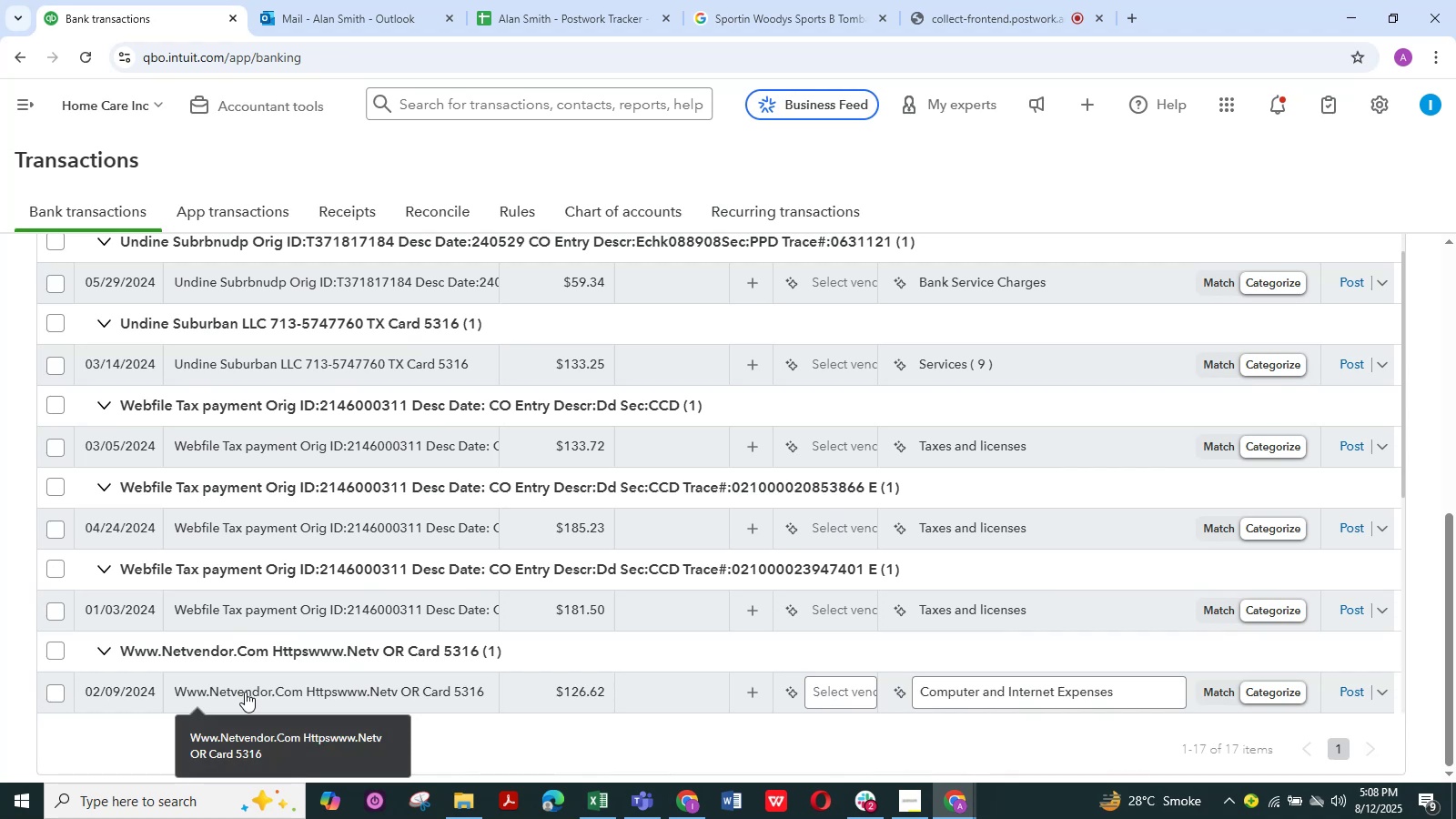 
mouse_move([502, 623])
 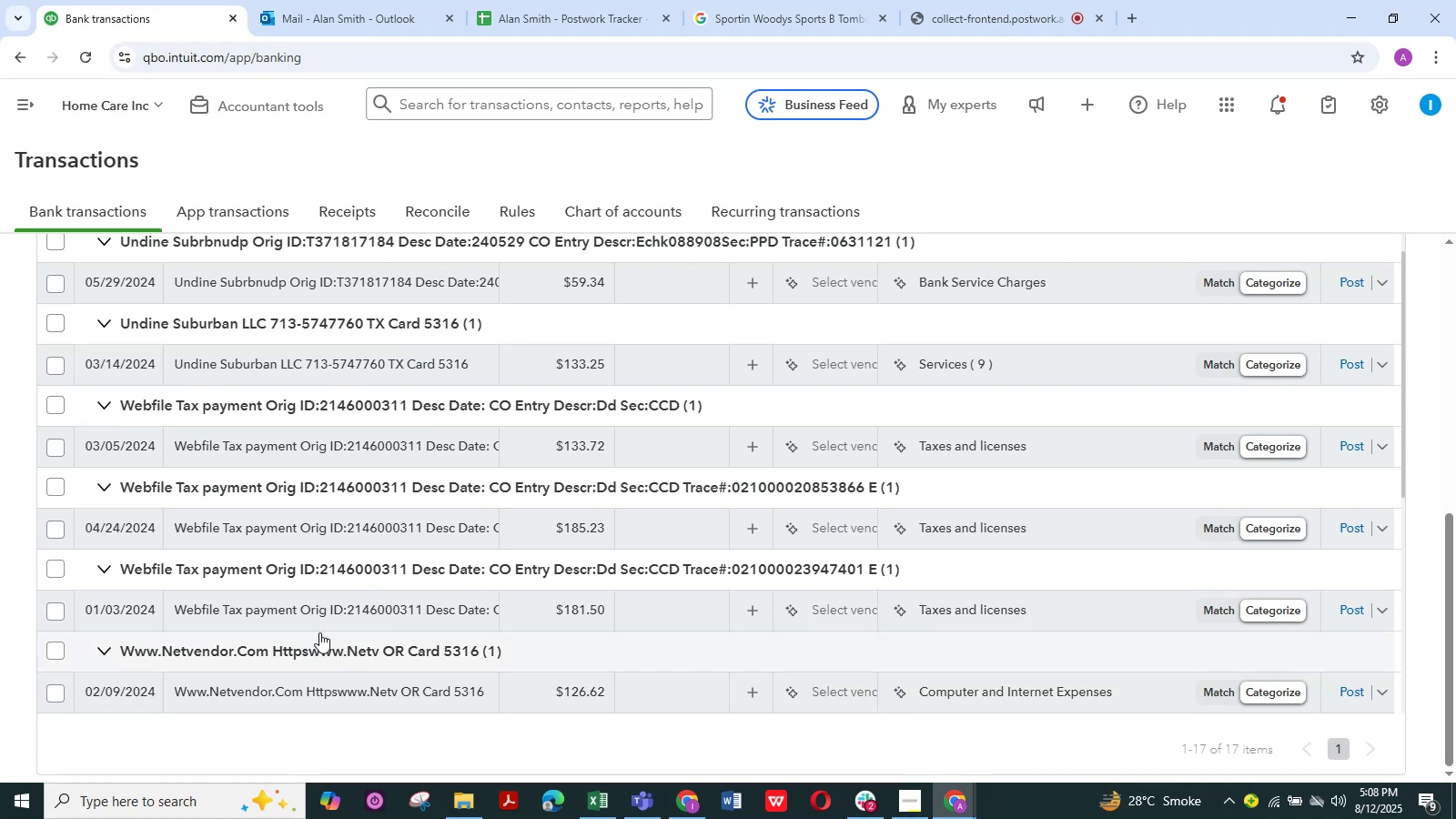 
scroll: coordinate [319, 632], scroll_direction: down, amount: 1.0
 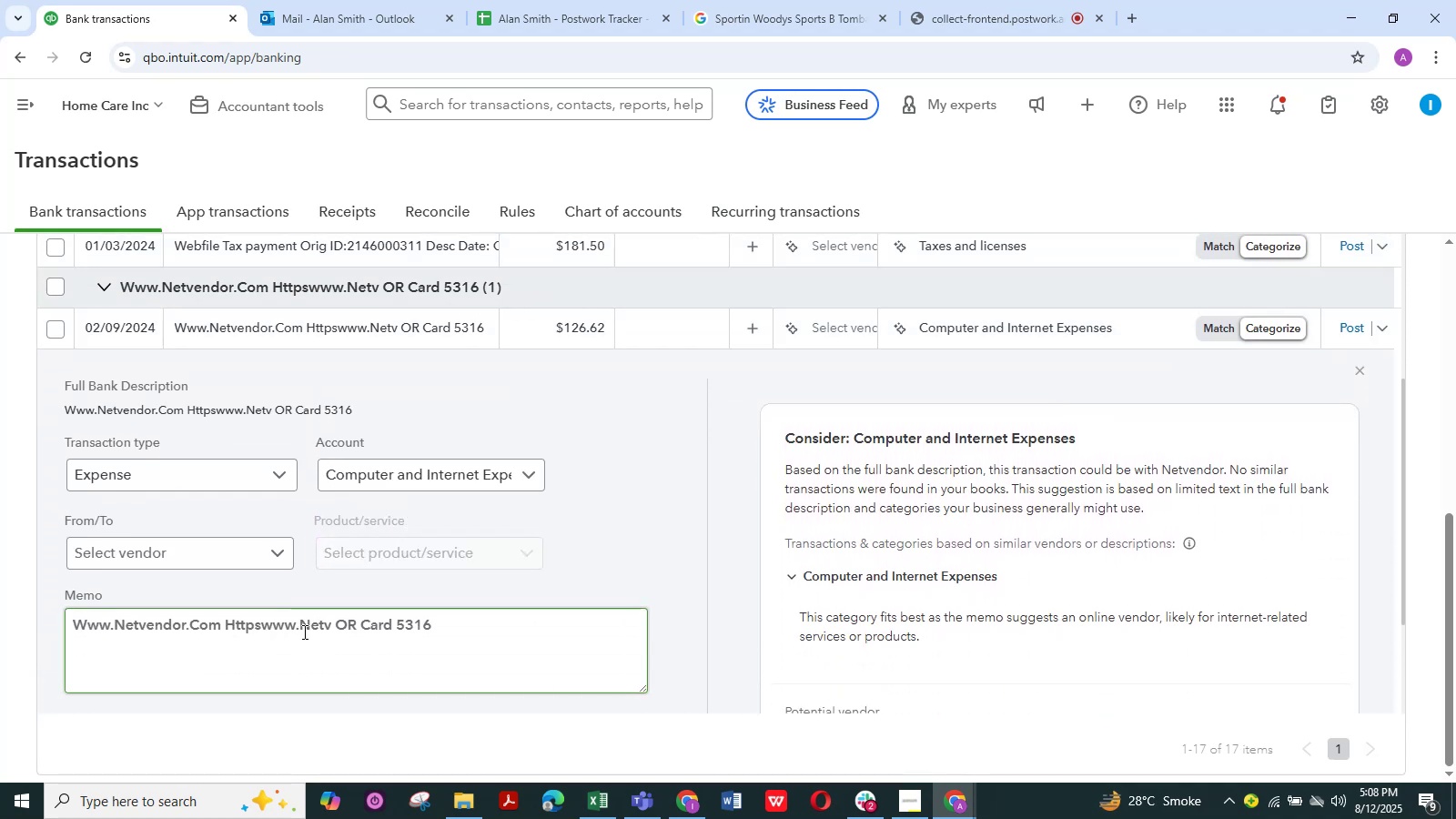 
left_click_drag(start_coordinate=[292, 624], to_coordinate=[75, 630])
 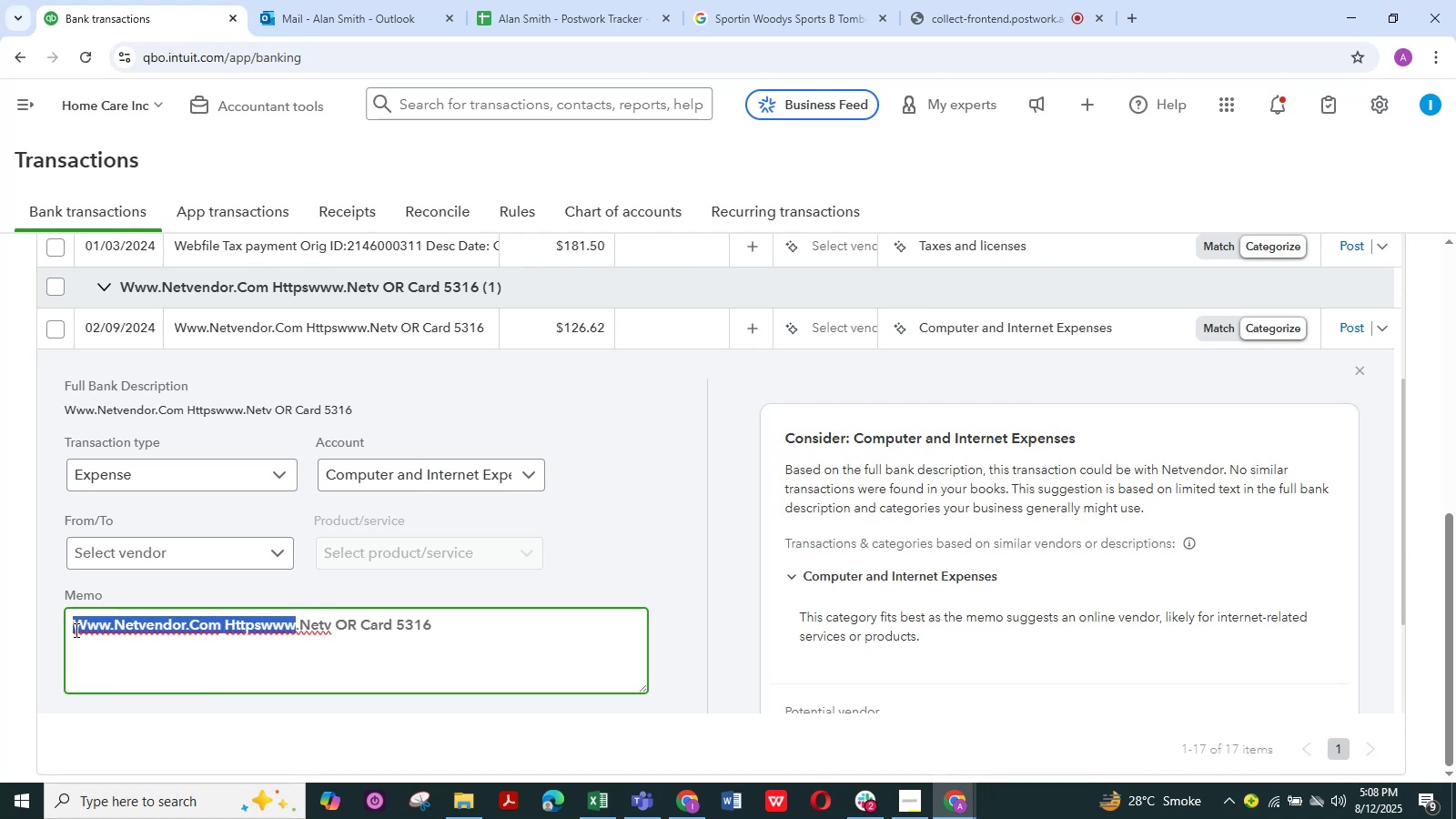 
key(Control+C)
 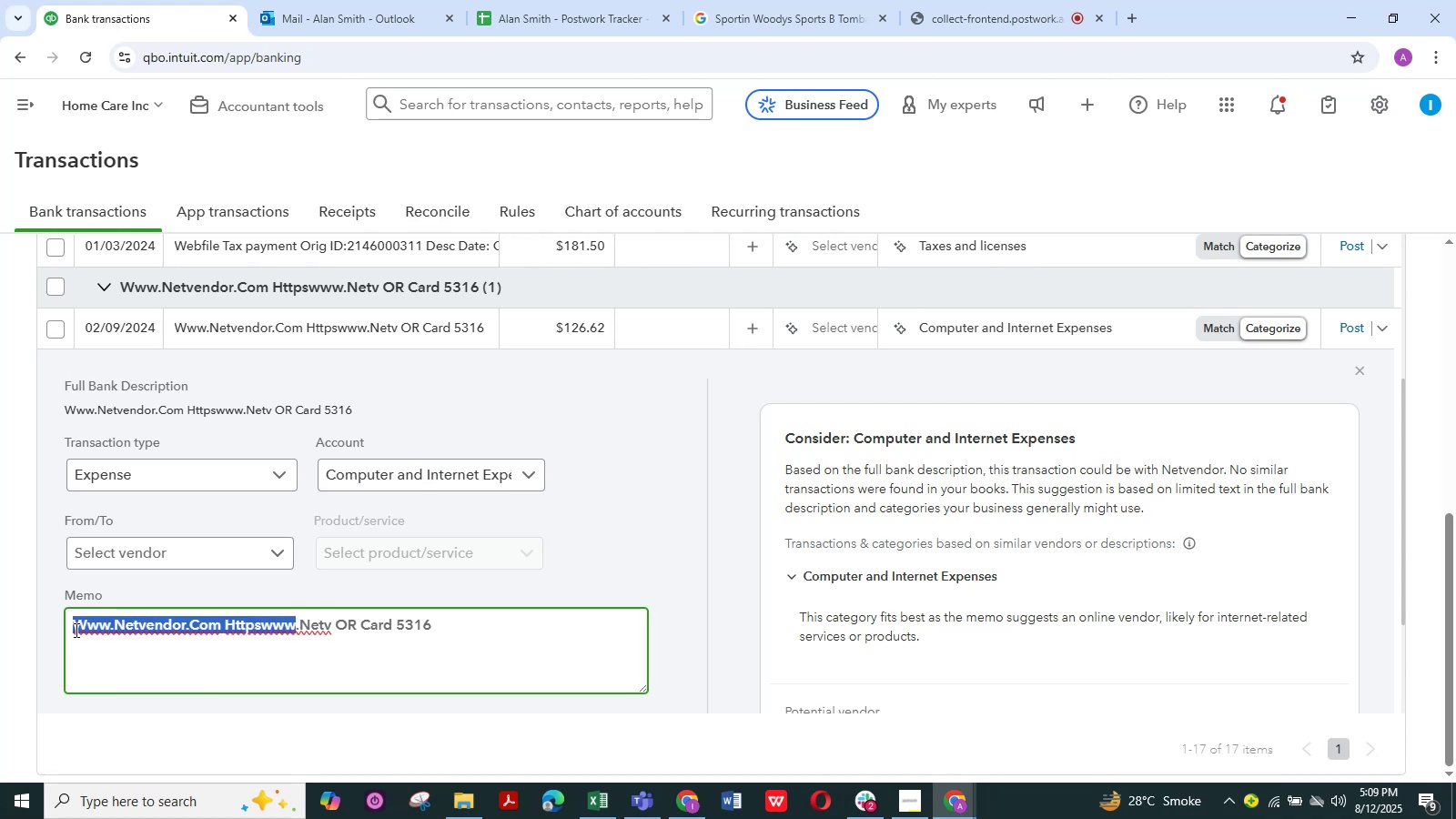 
wait(8.71)
 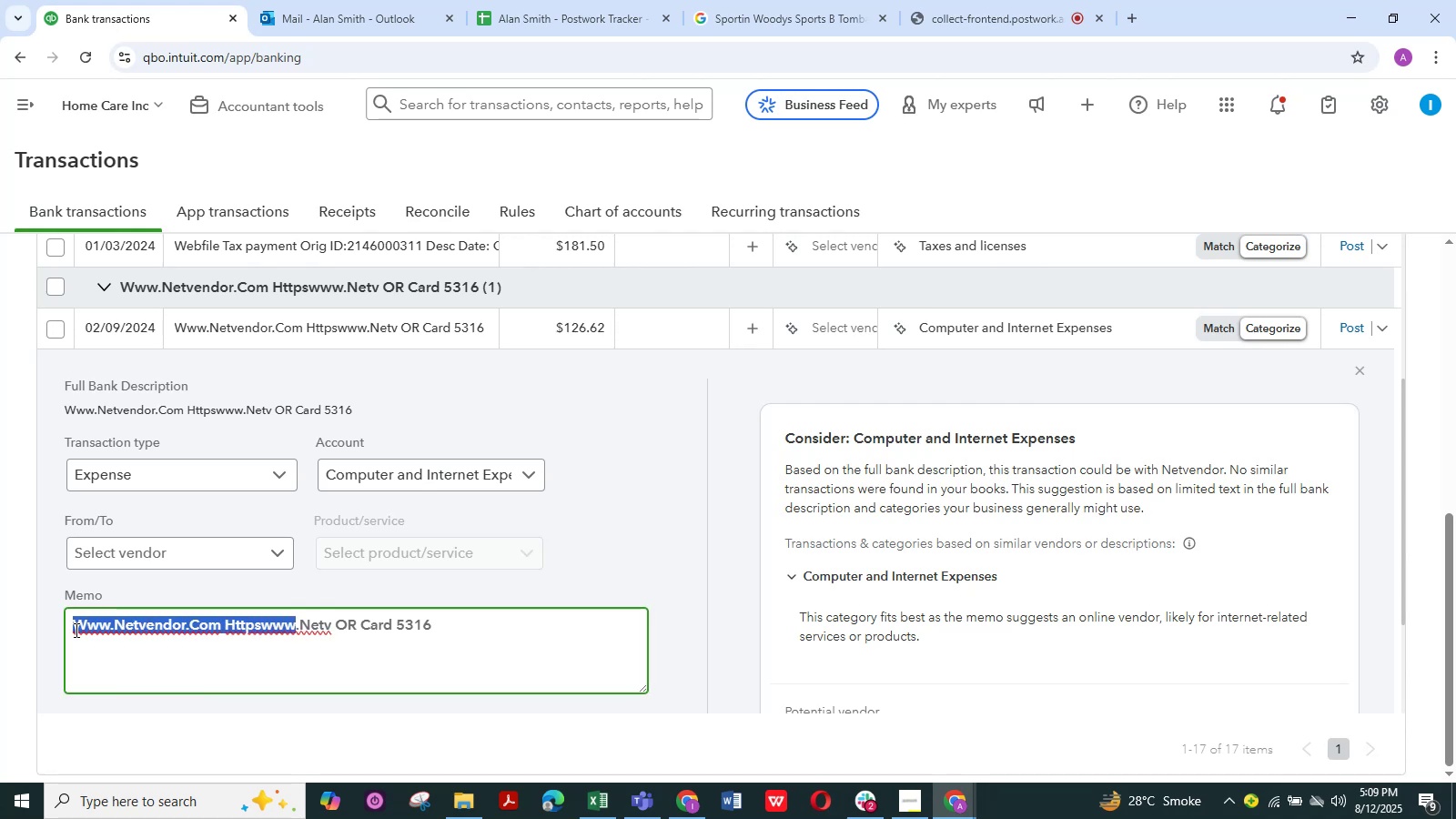 
left_click([755, 16])
 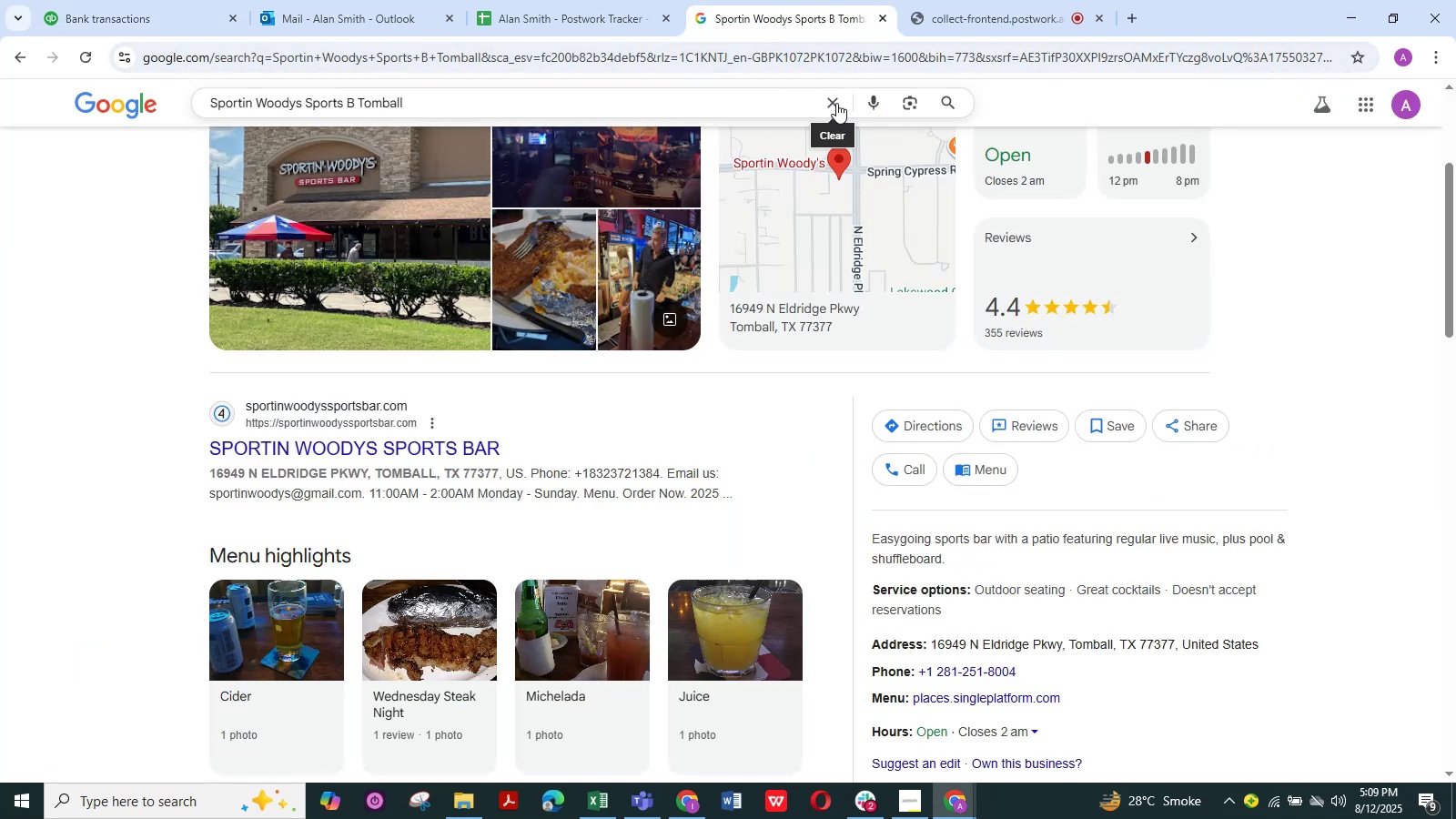 
left_click([836, 103])
 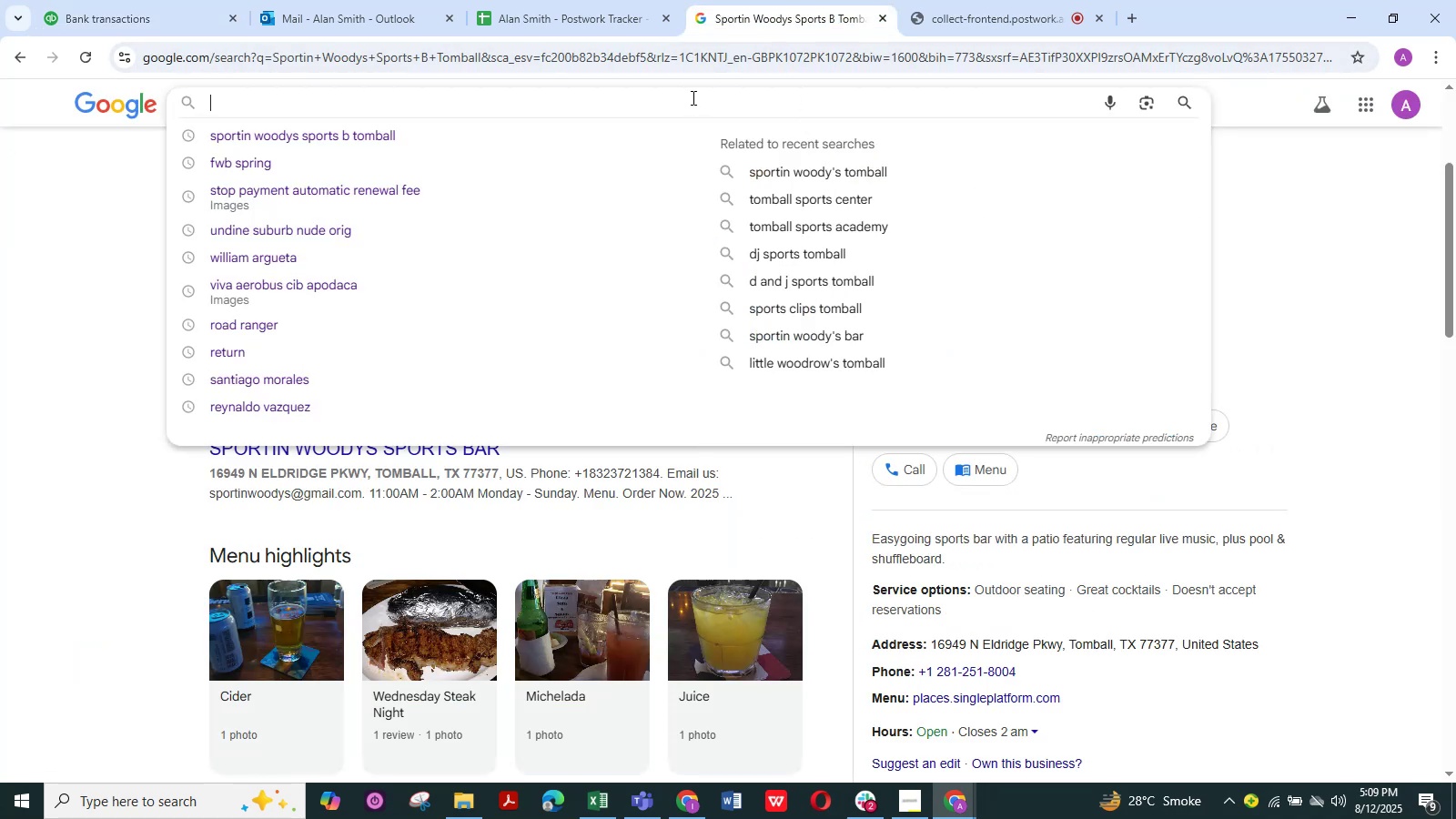 
left_click([692, 97])
 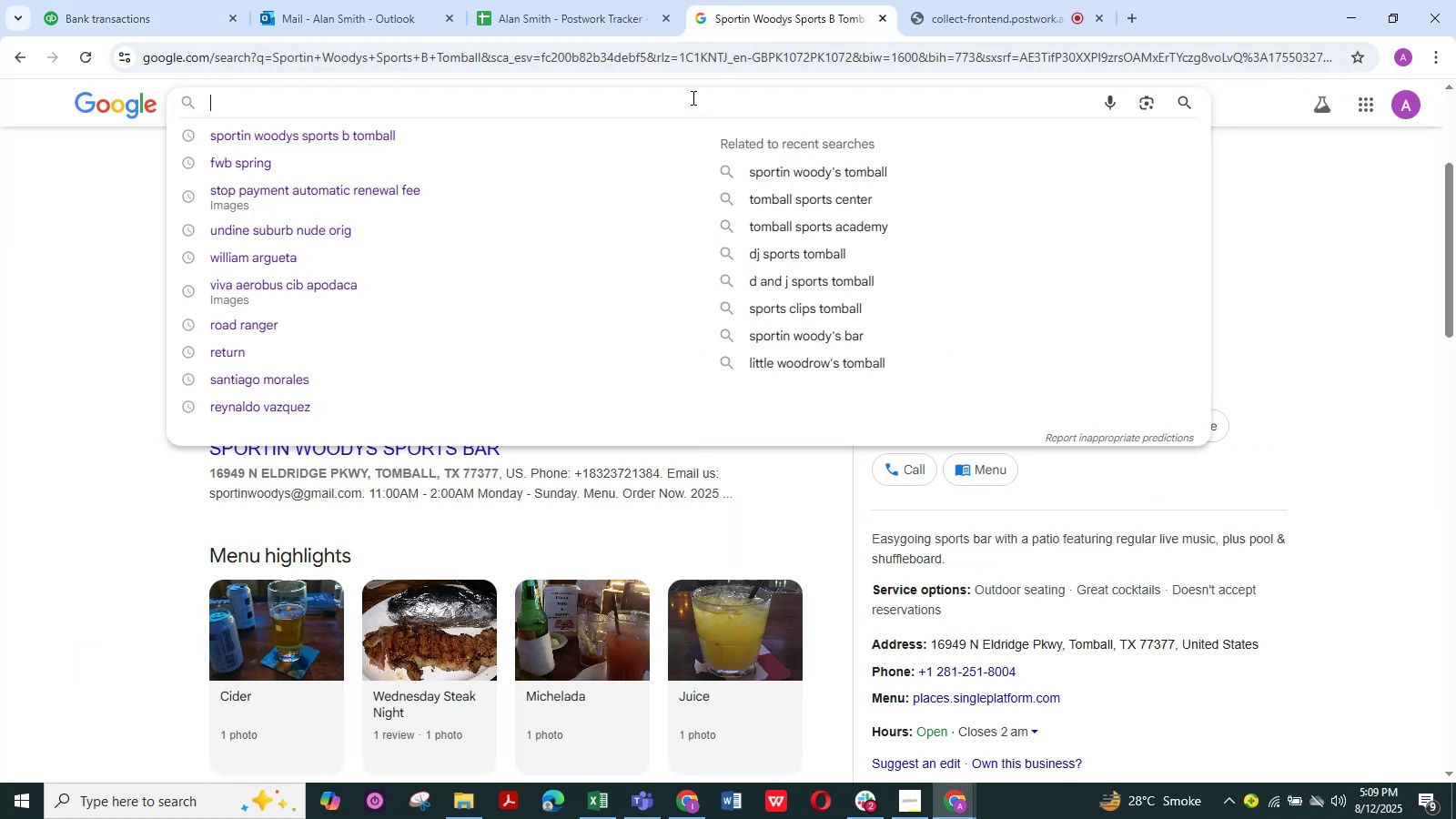 
key(Control+V)
 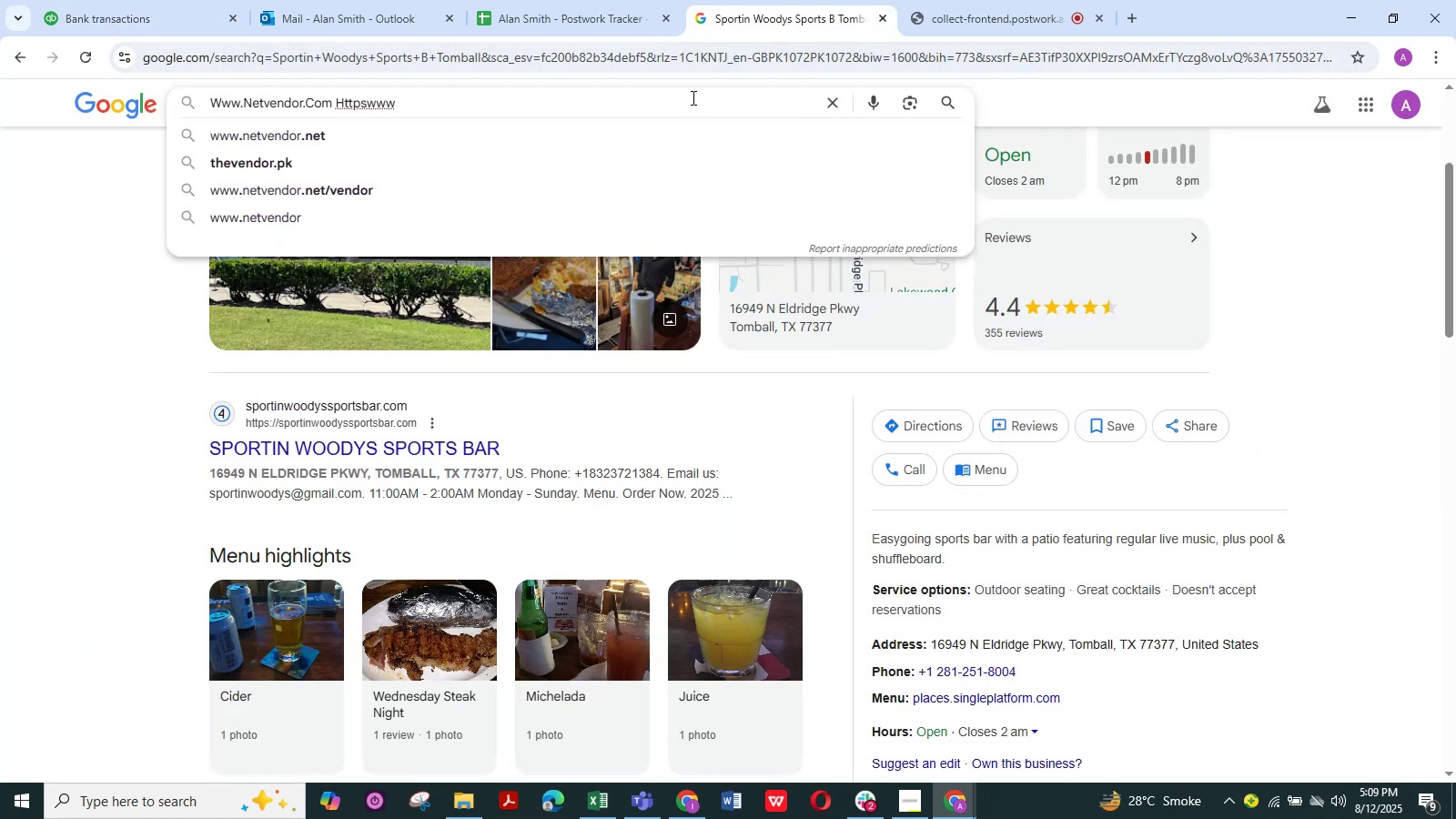 
key(Backspace)
 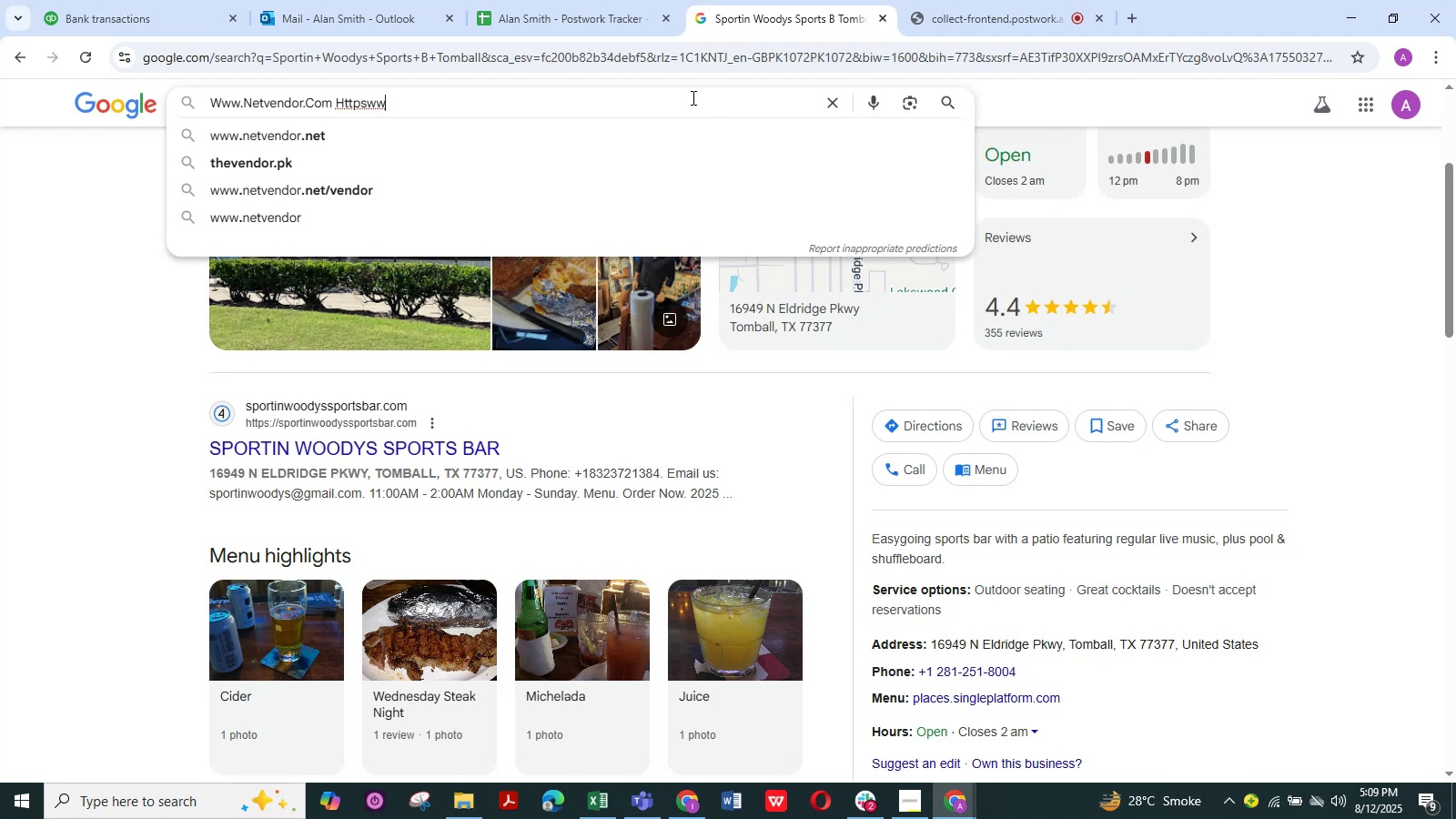 
key(Backspace)
 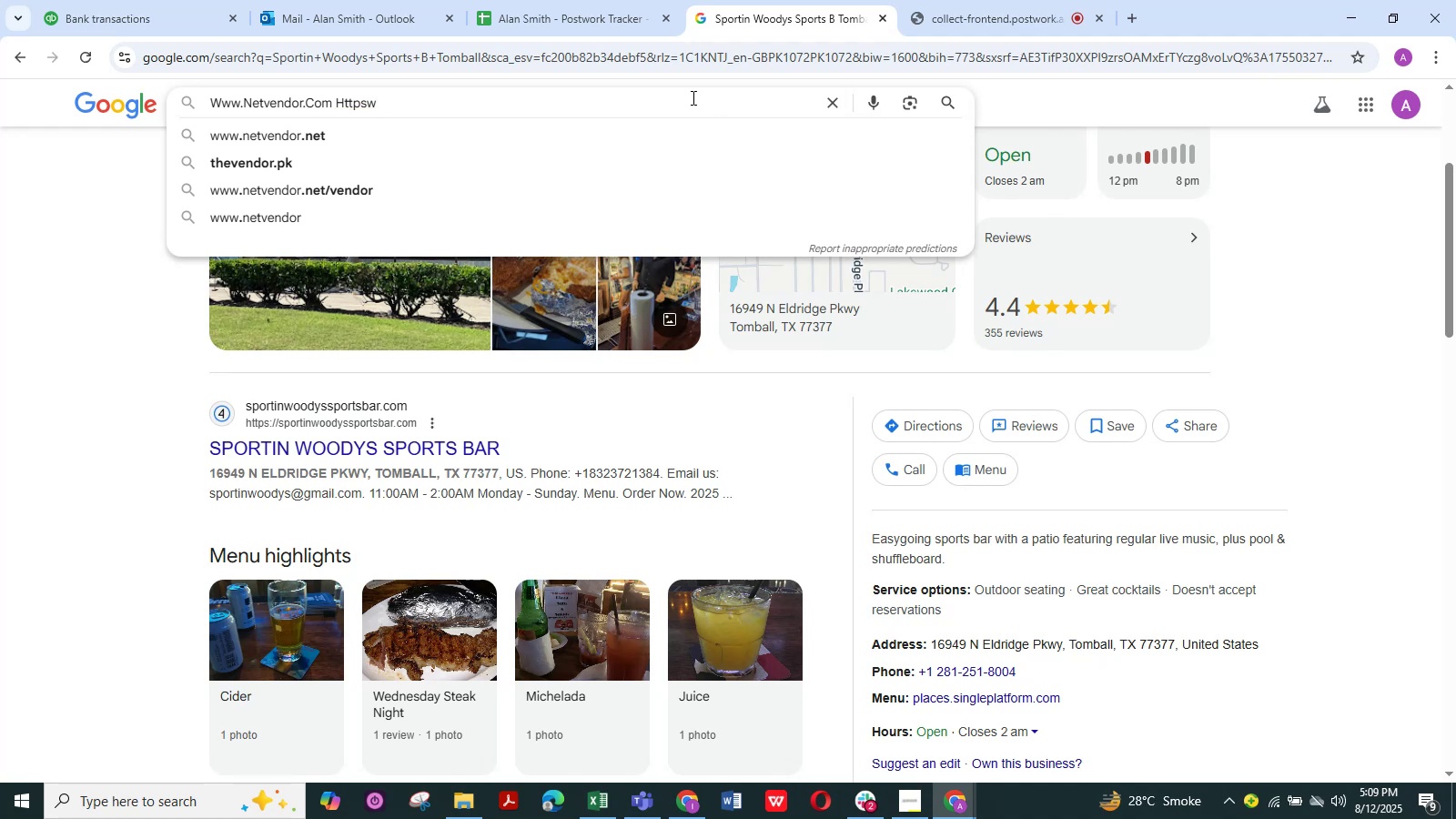 
key(Backspace)
 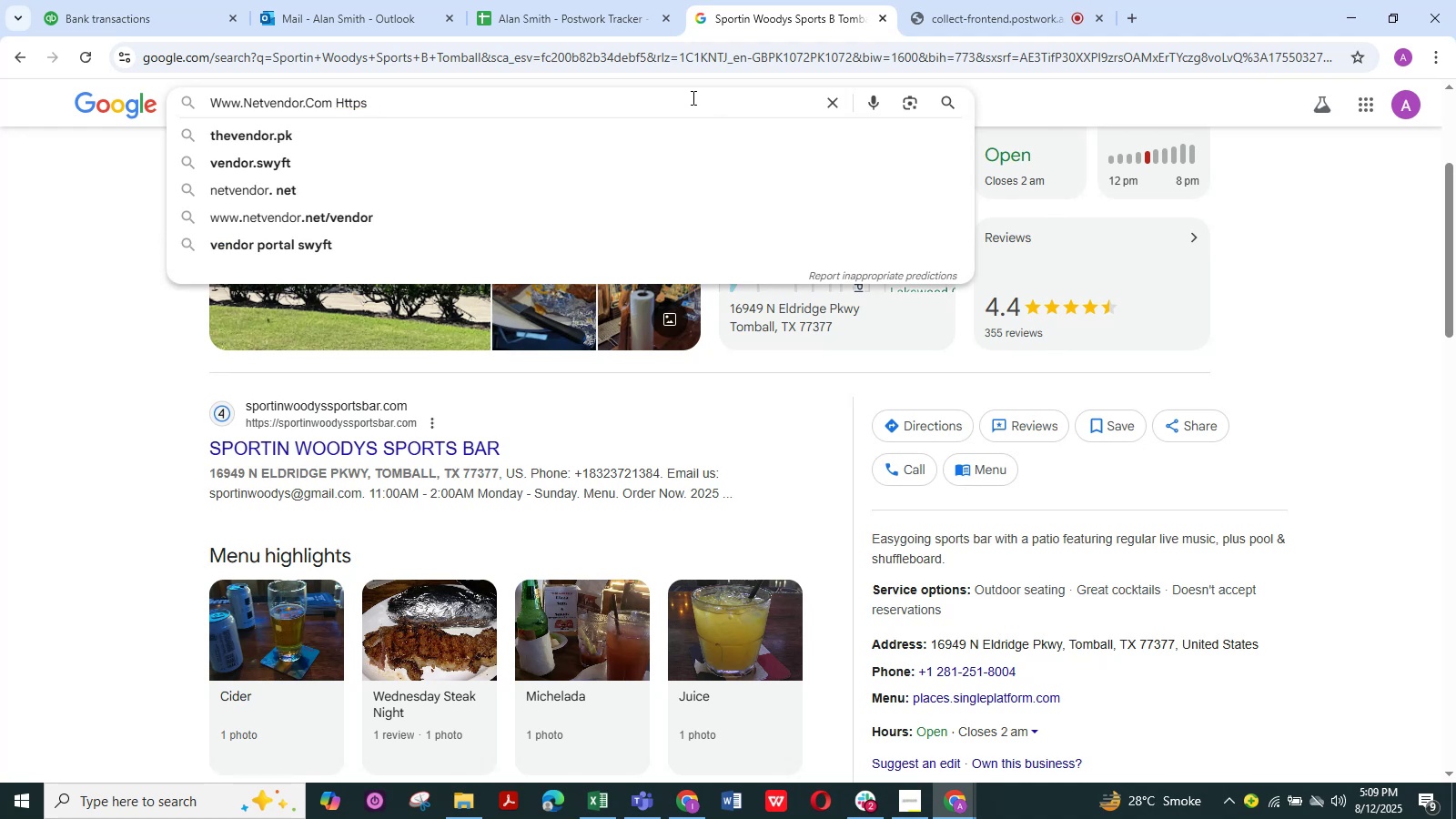 
key(Backspace)
 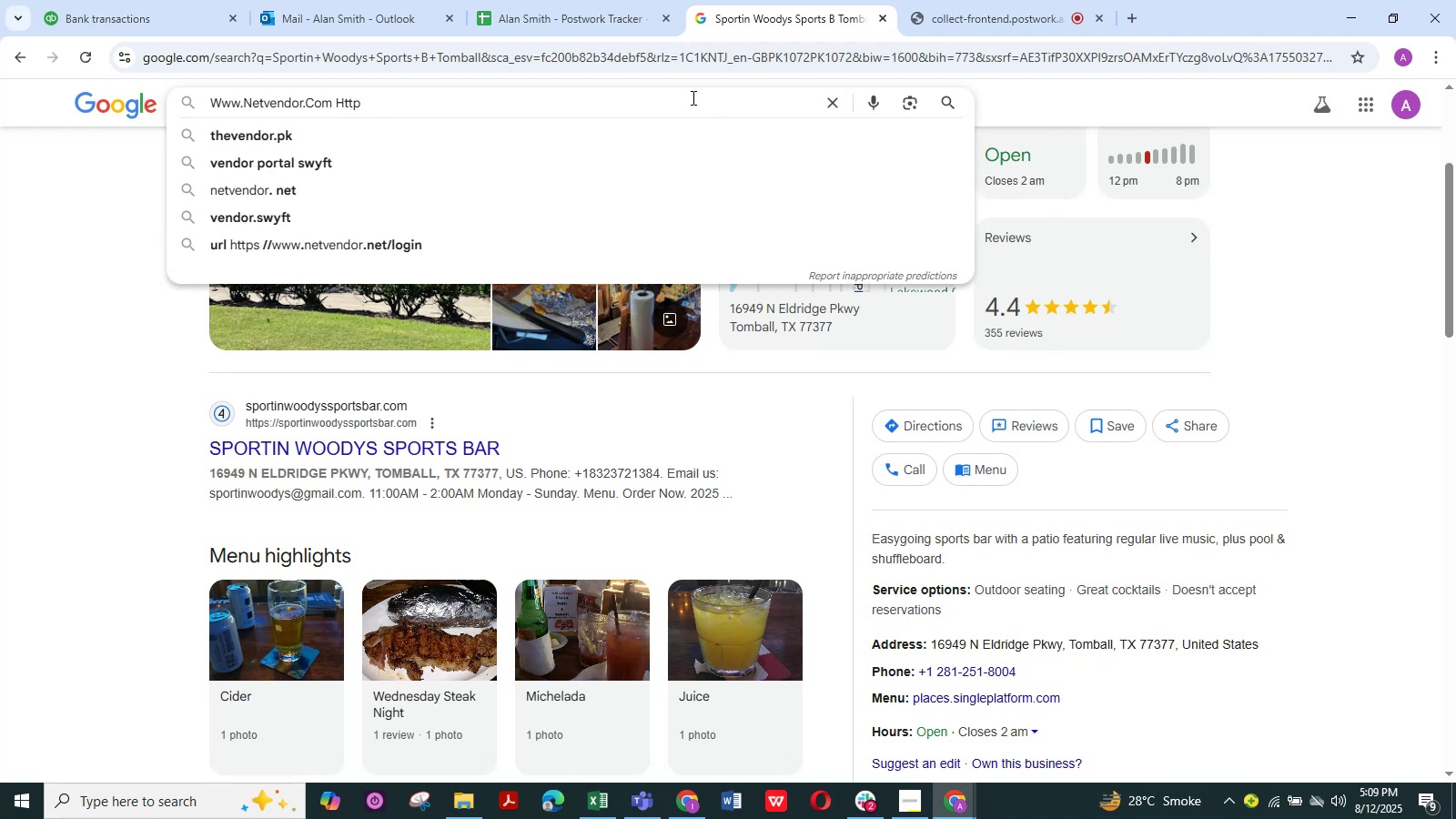 
key(Backspace)
 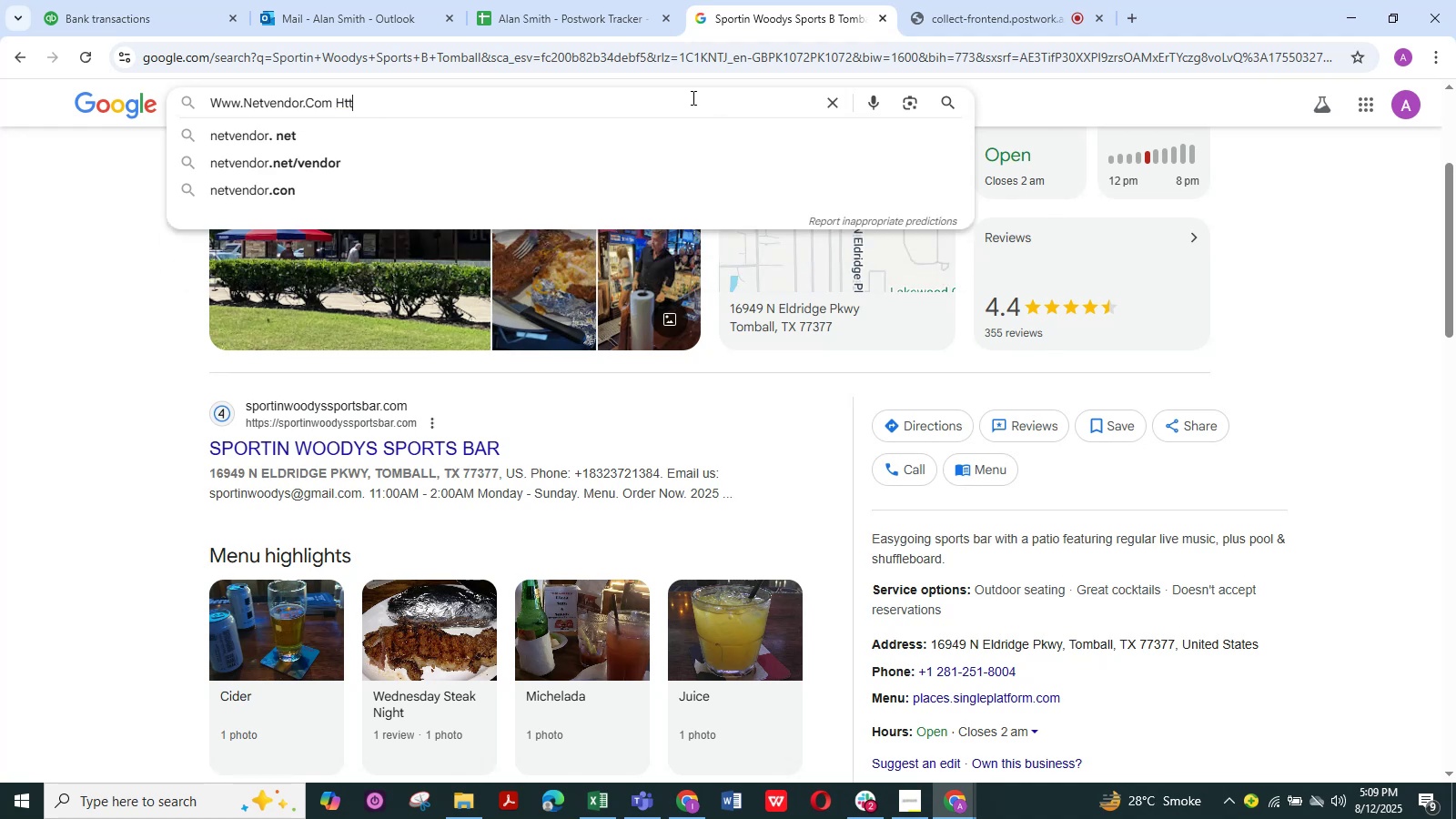 
key(Backspace)
 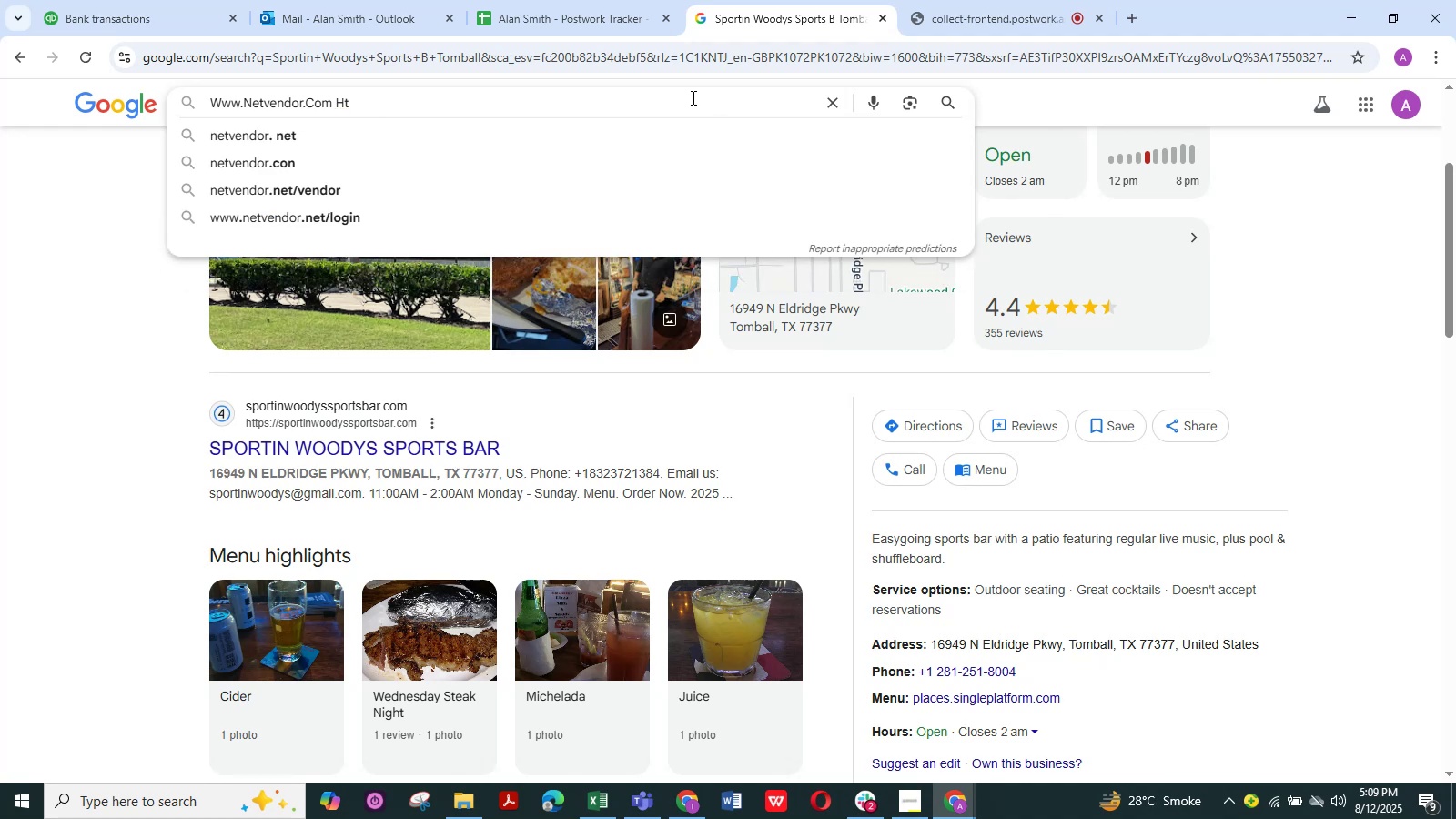 
key(Backspace)
 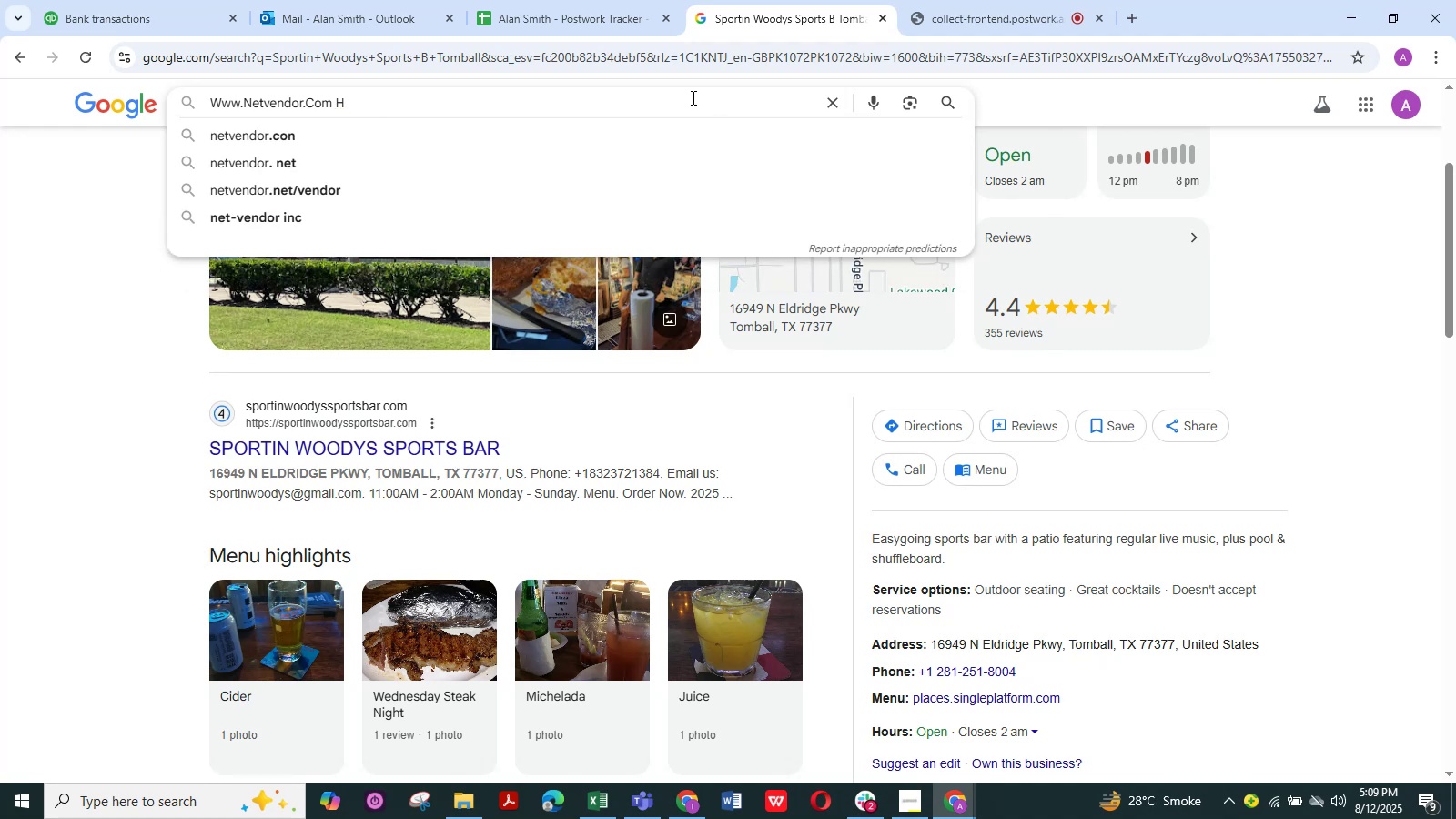 
key(Backspace)
 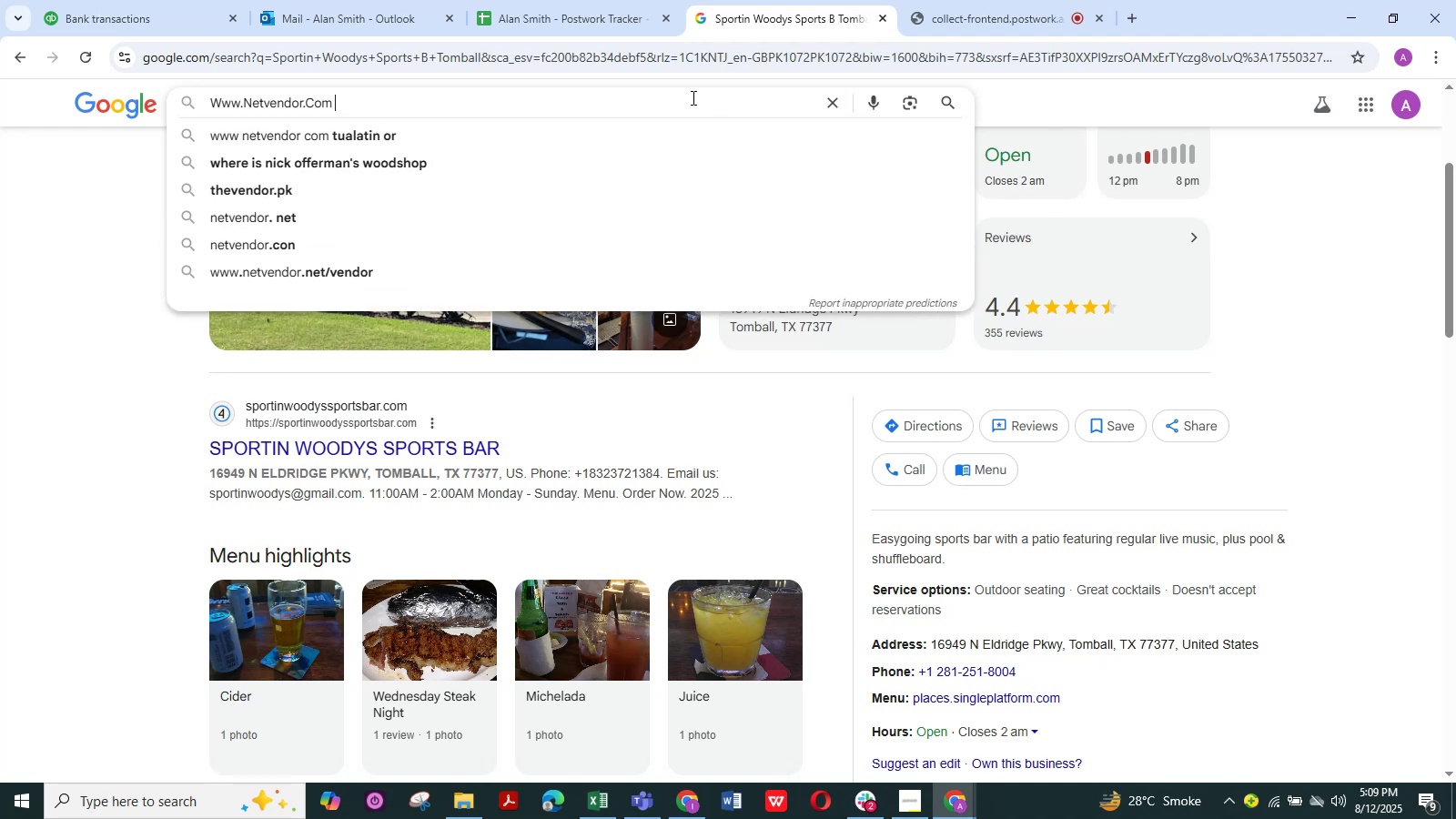 
key(NumpadEnter)
 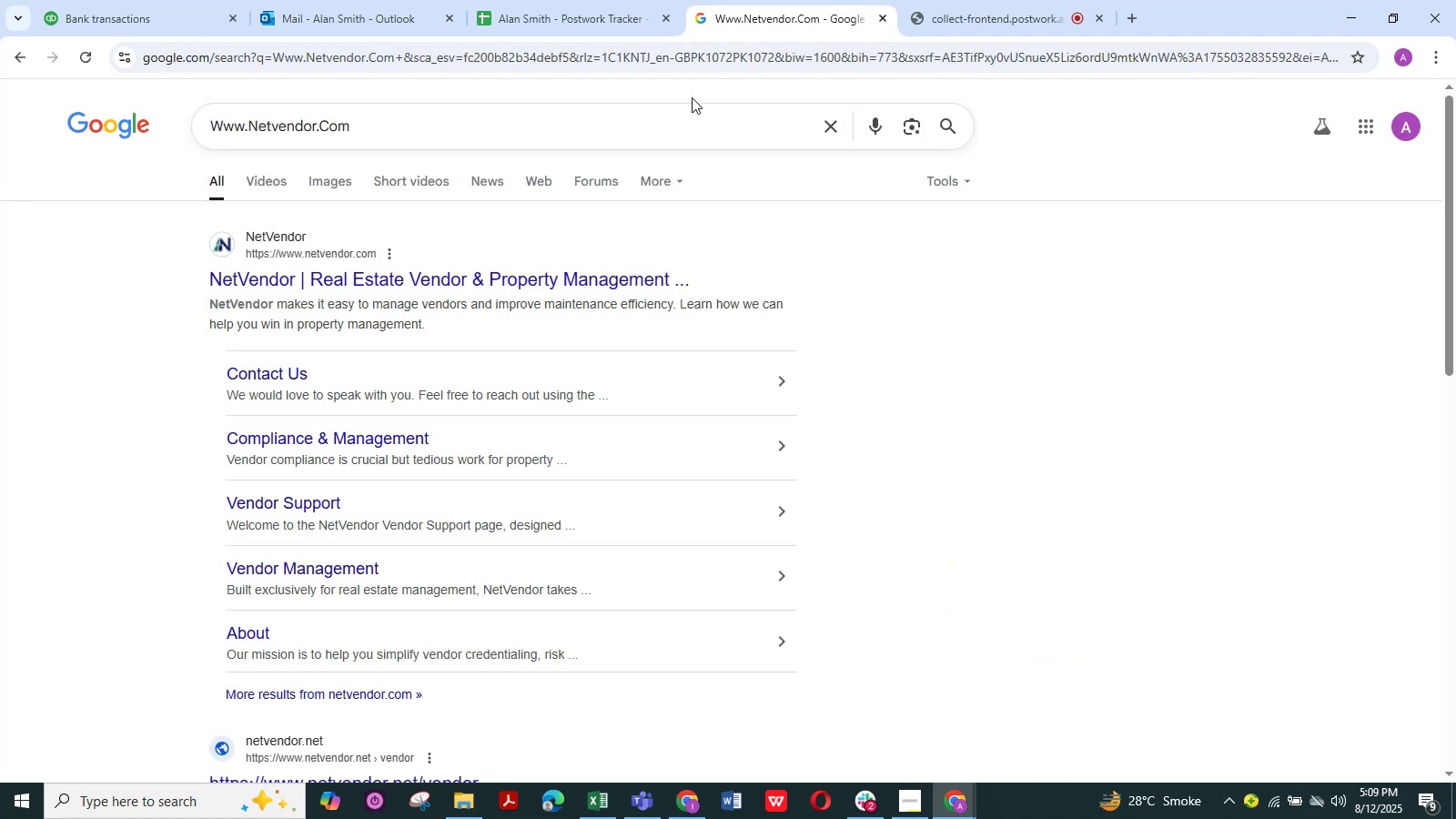 
wait(8.77)
 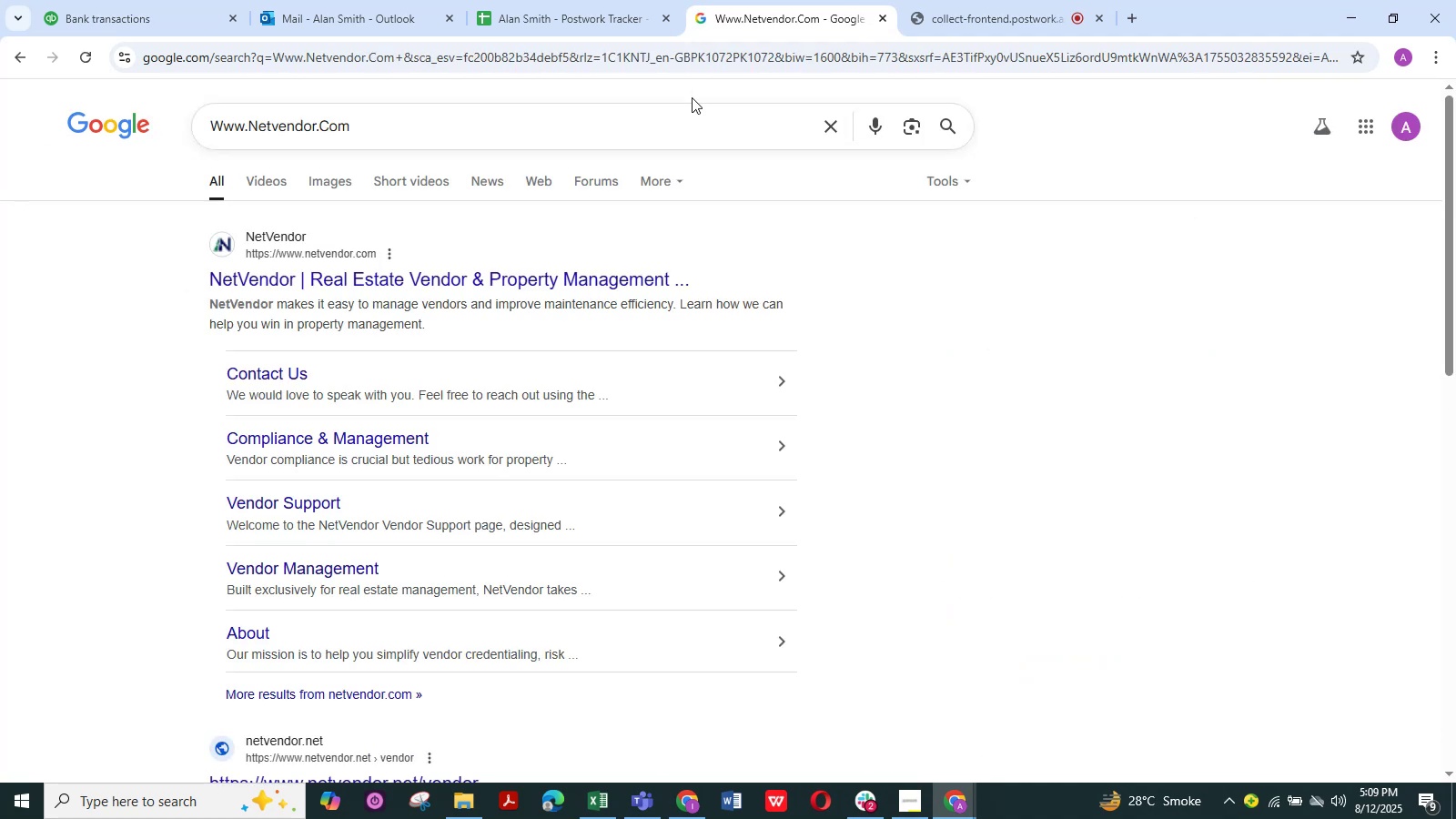 
left_click([441, 285])
 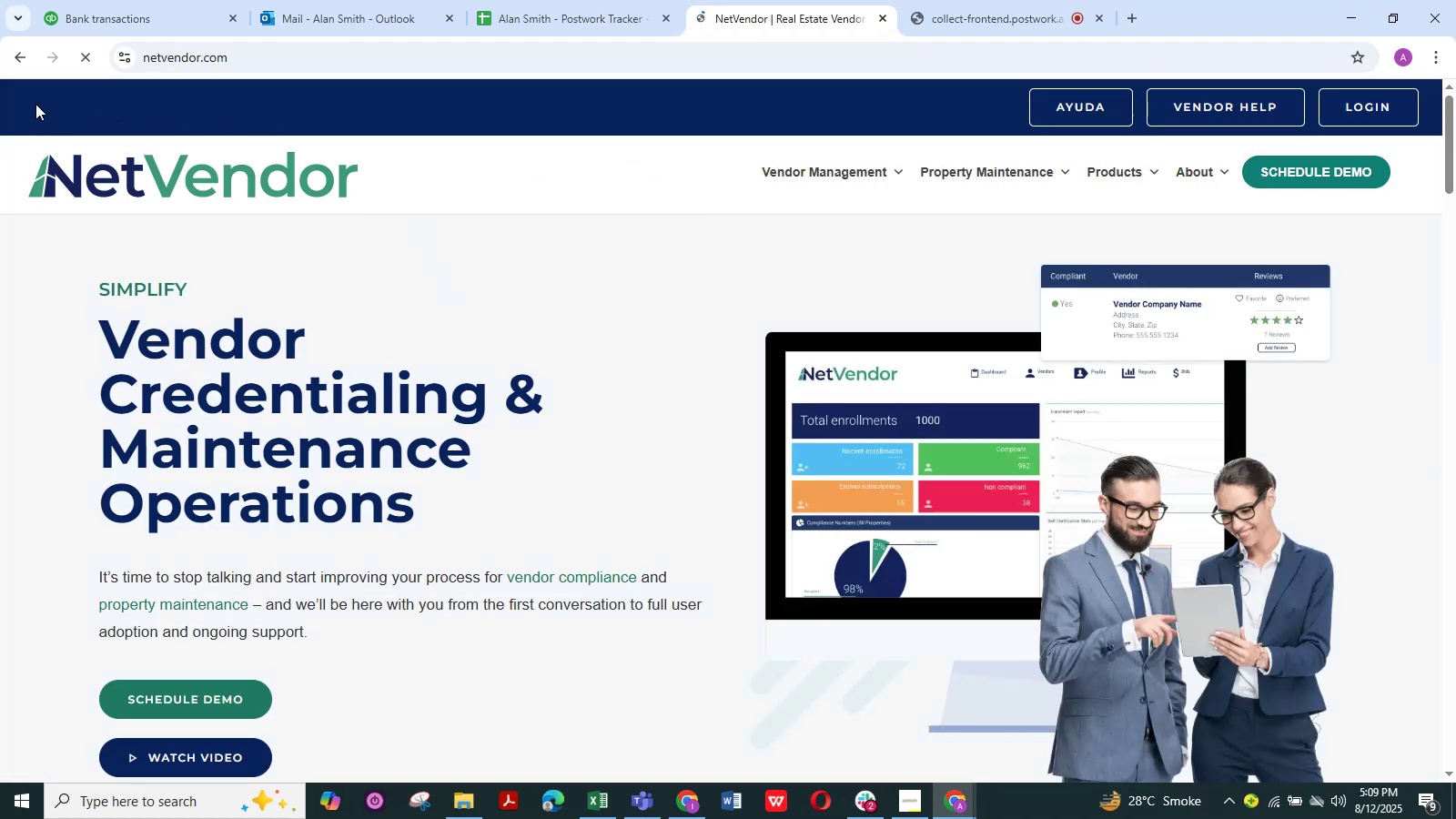 
left_click([13, 64])
 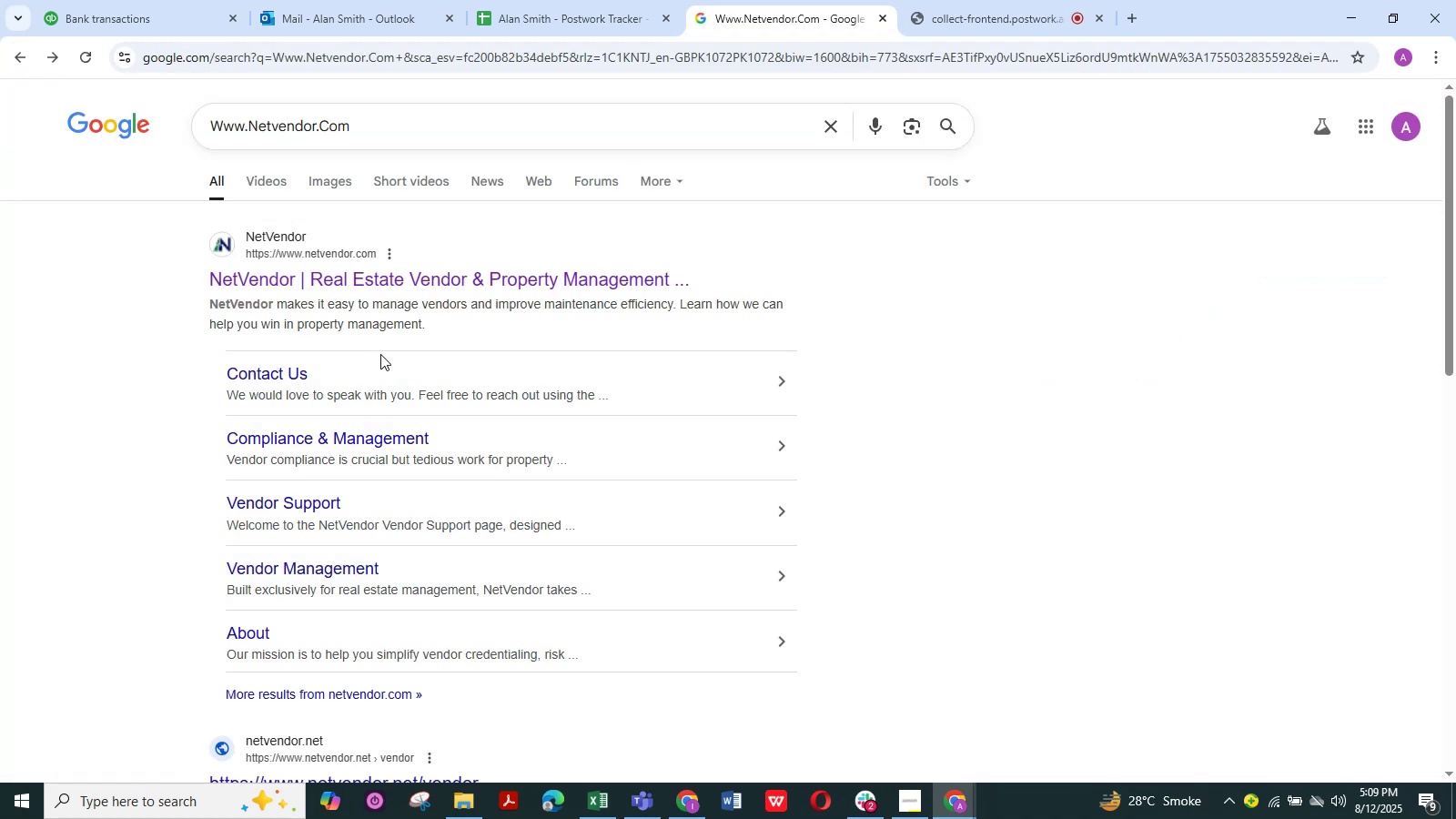 
scroll: coordinate [380, 354], scroll_direction: down, amount: 1.0
 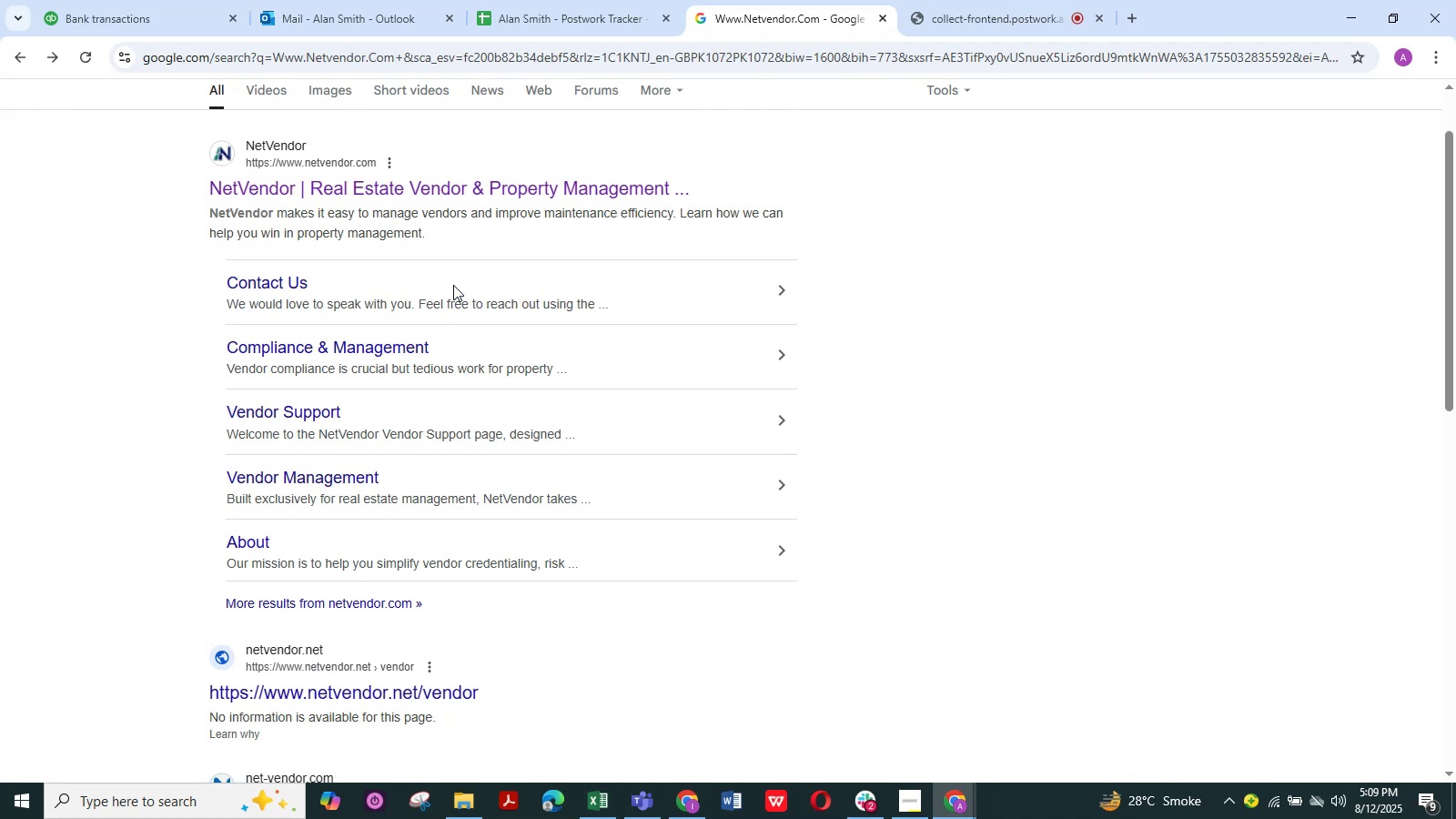 
scroll: coordinate [349, 217], scroll_direction: up, amount: 1.0
 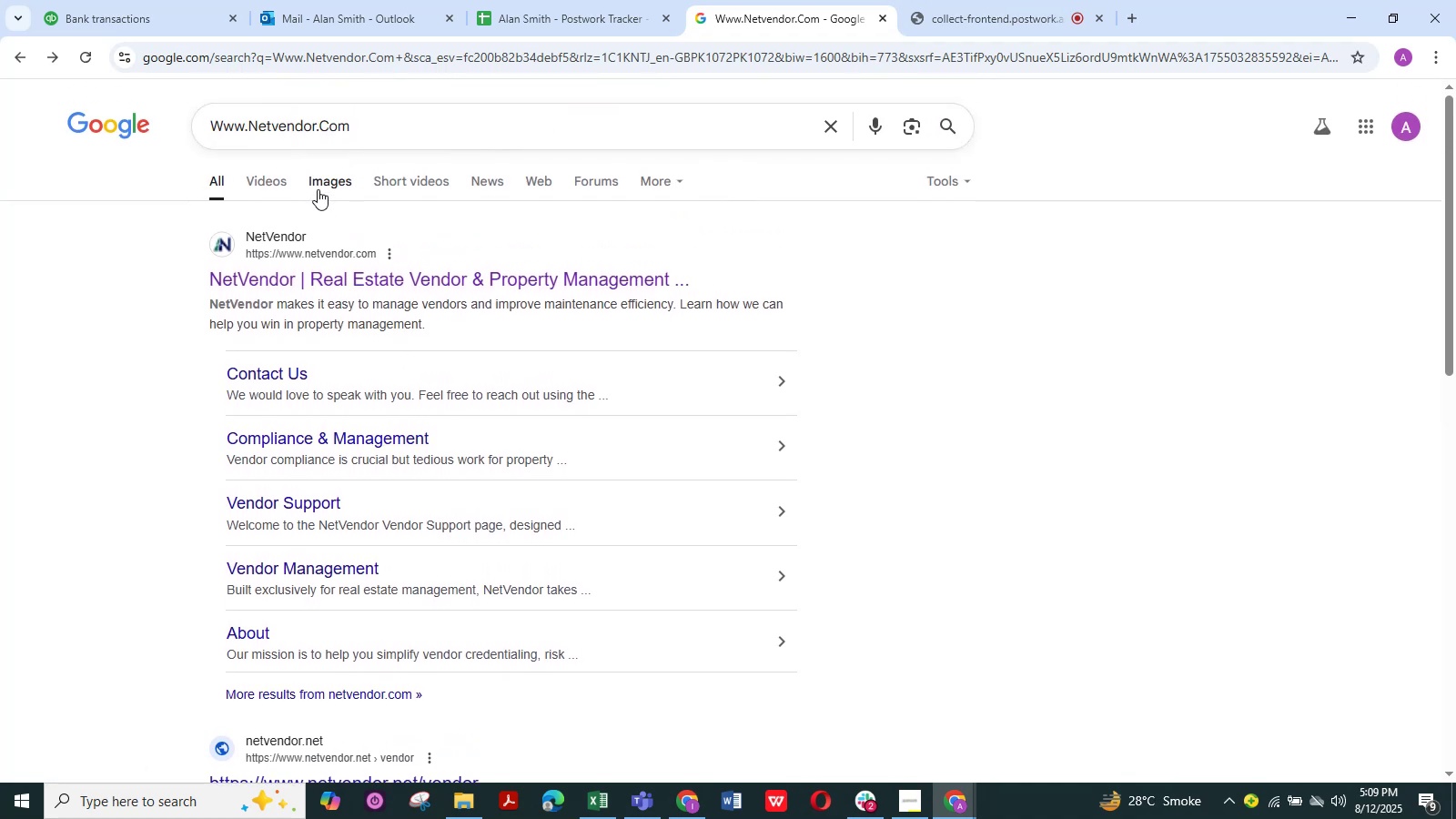 
left_click([318, 184])
 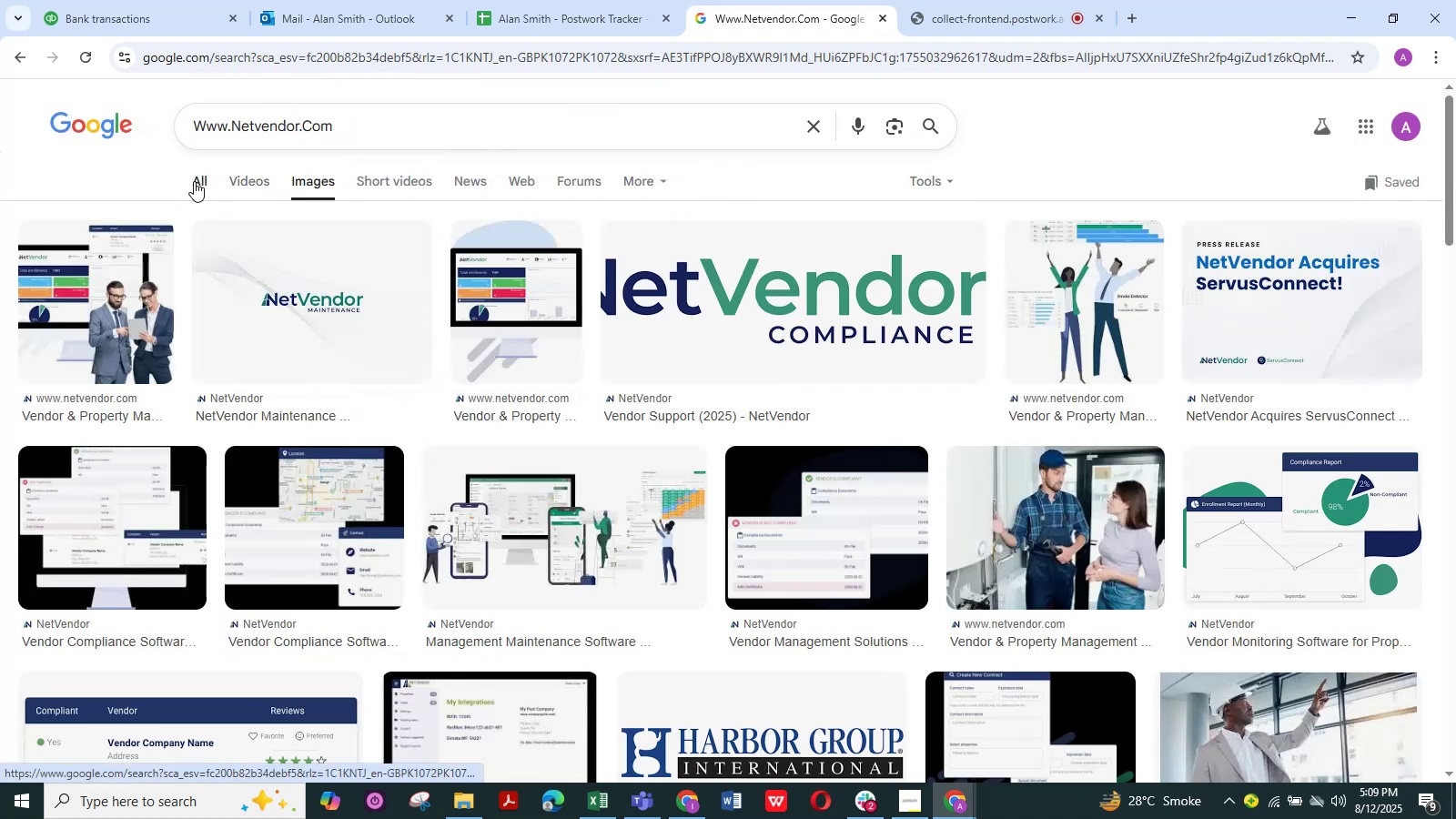 
left_click([194, 181])
 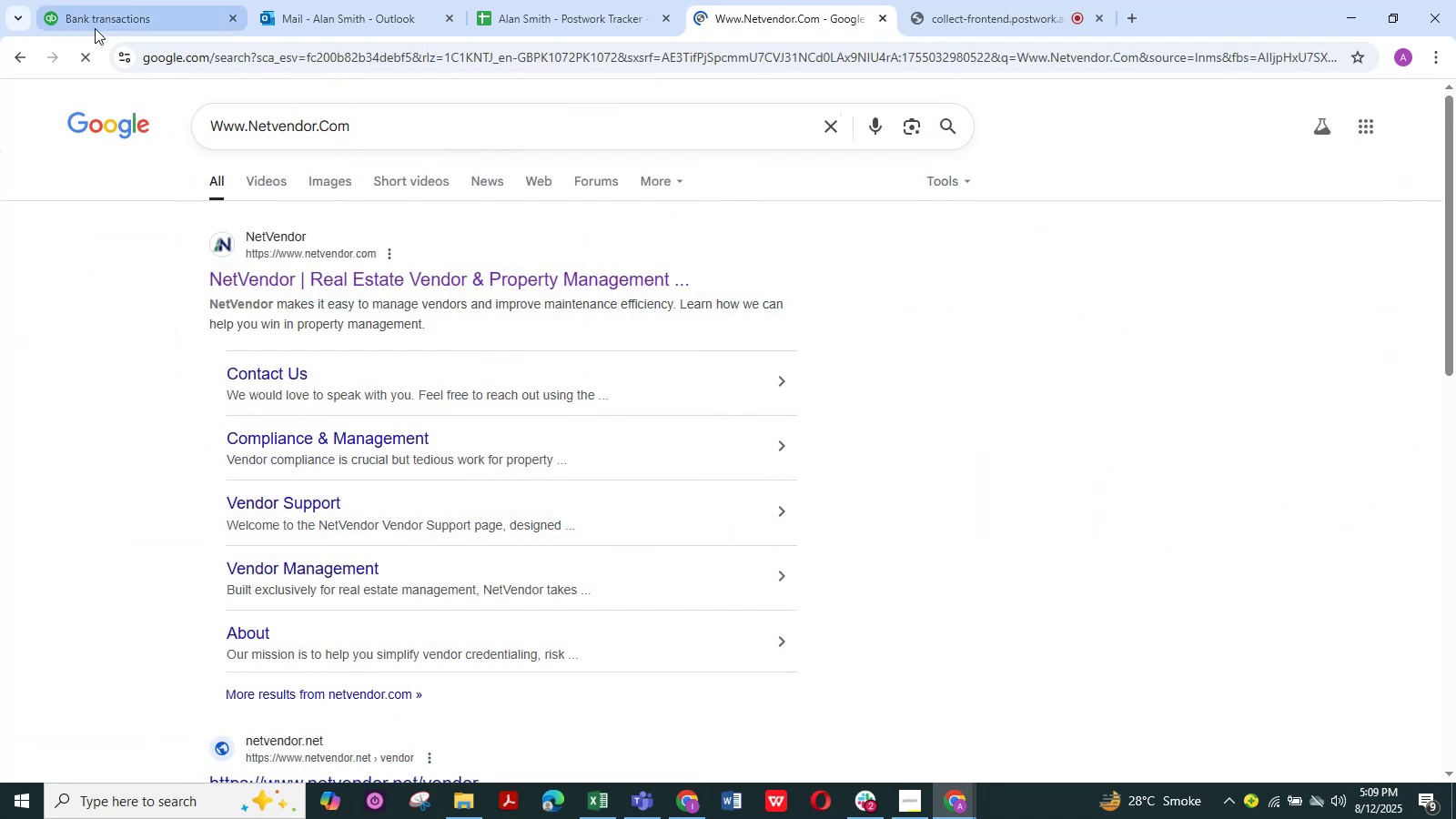 
left_click([93, 29])
 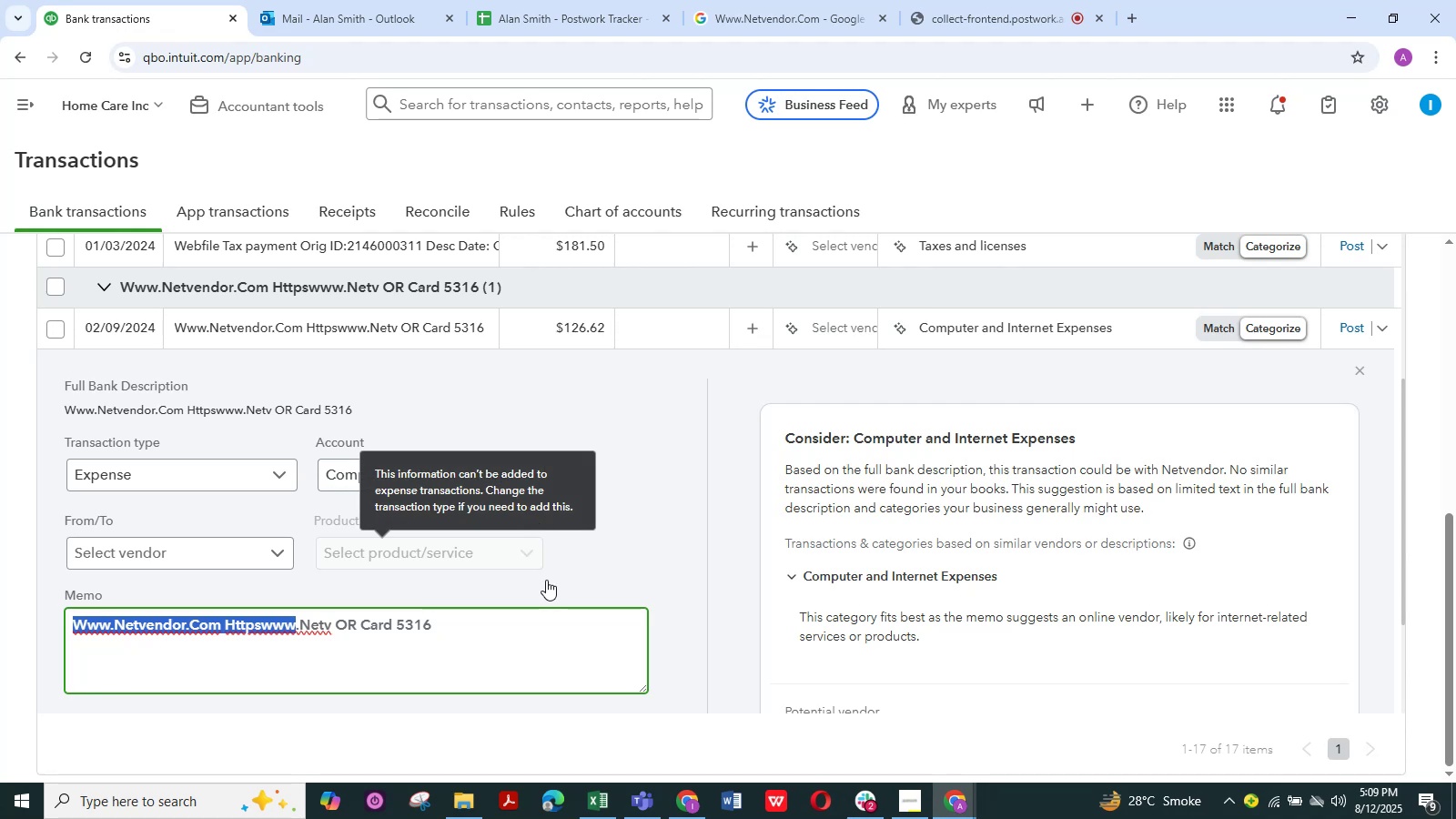 
left_click([632, 552])
 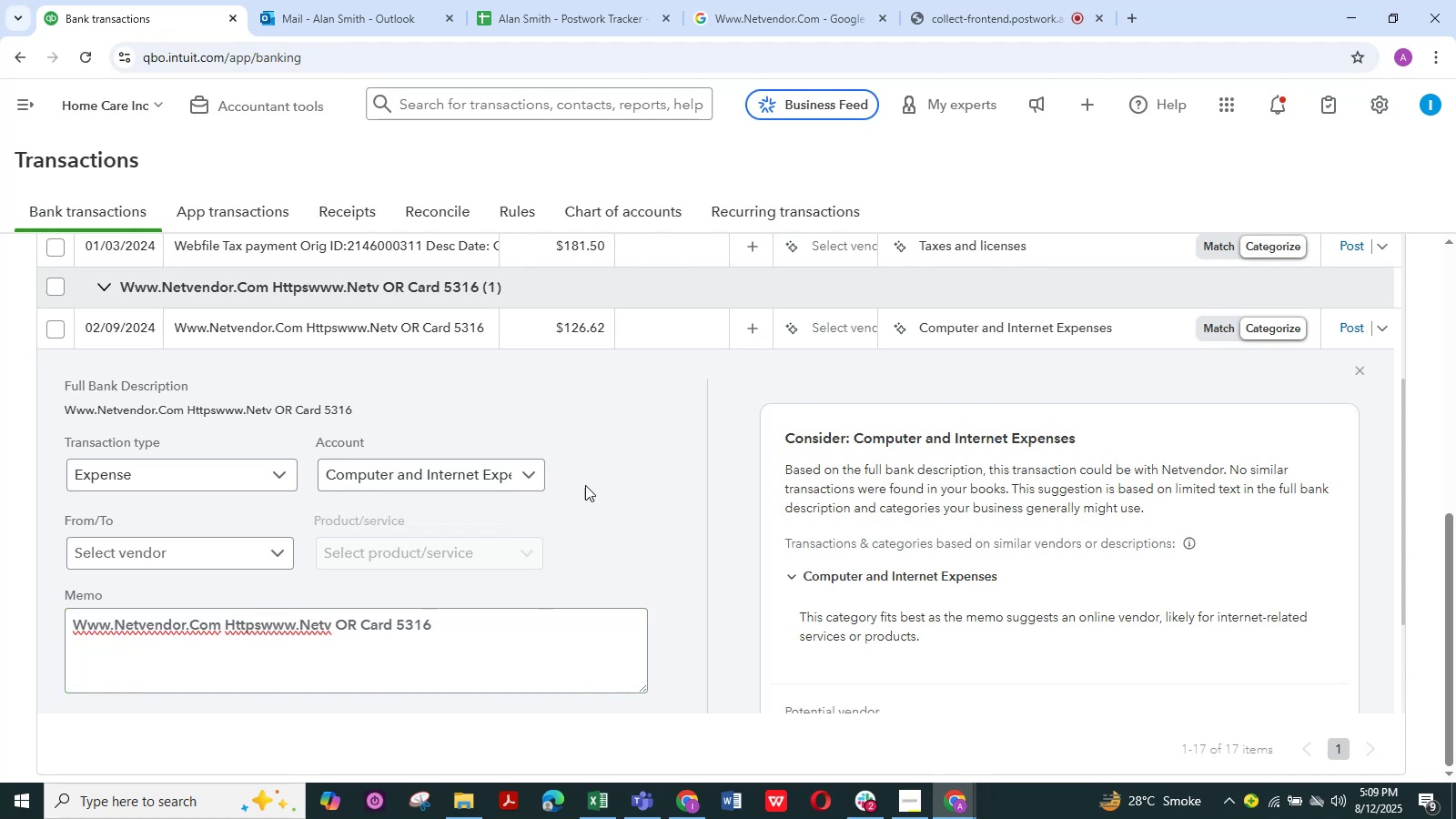 
left_click([526, 472])
 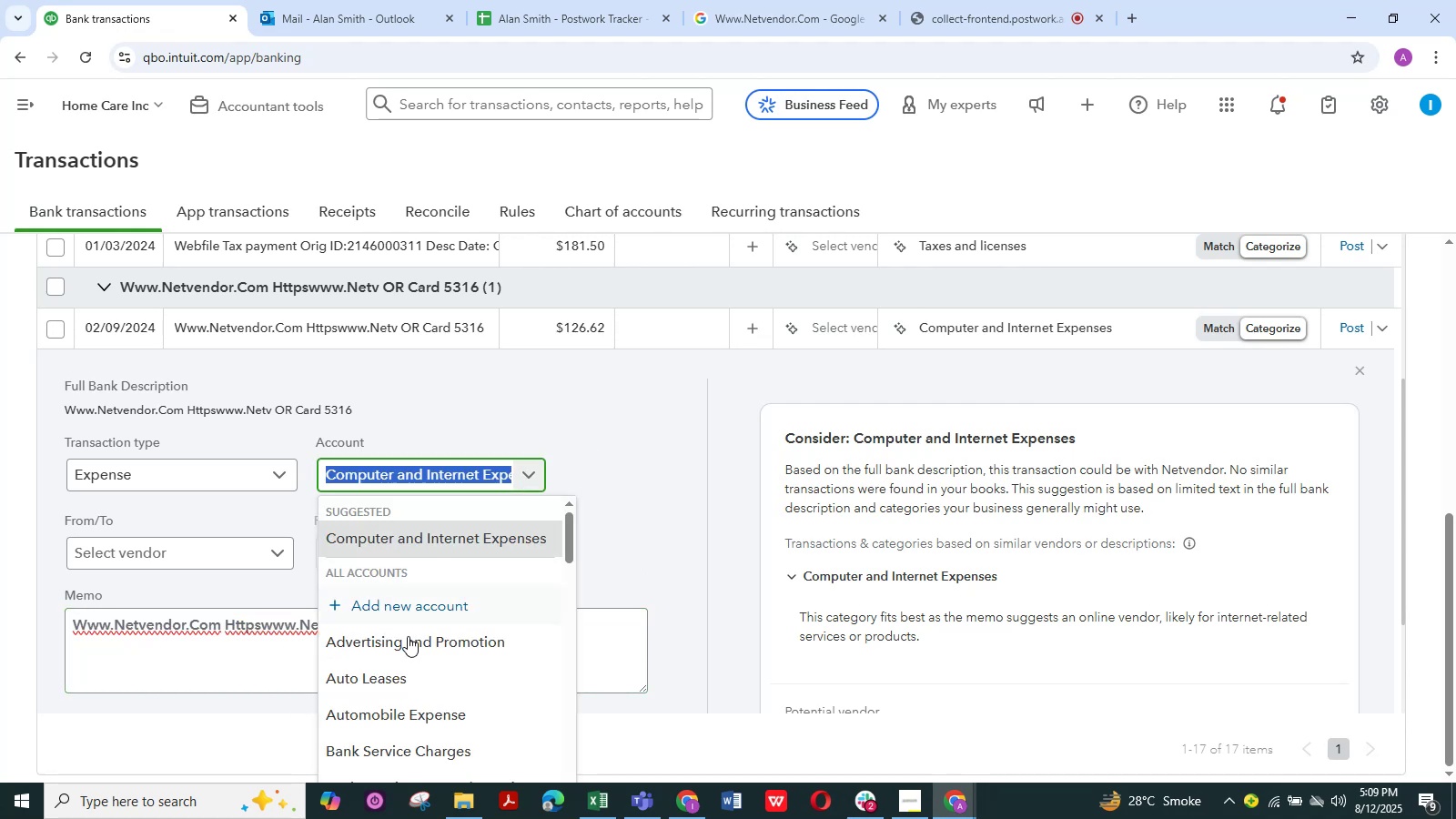 
scroll: coordinate [415, 650], scroll_direction: down, amount: 5.0
 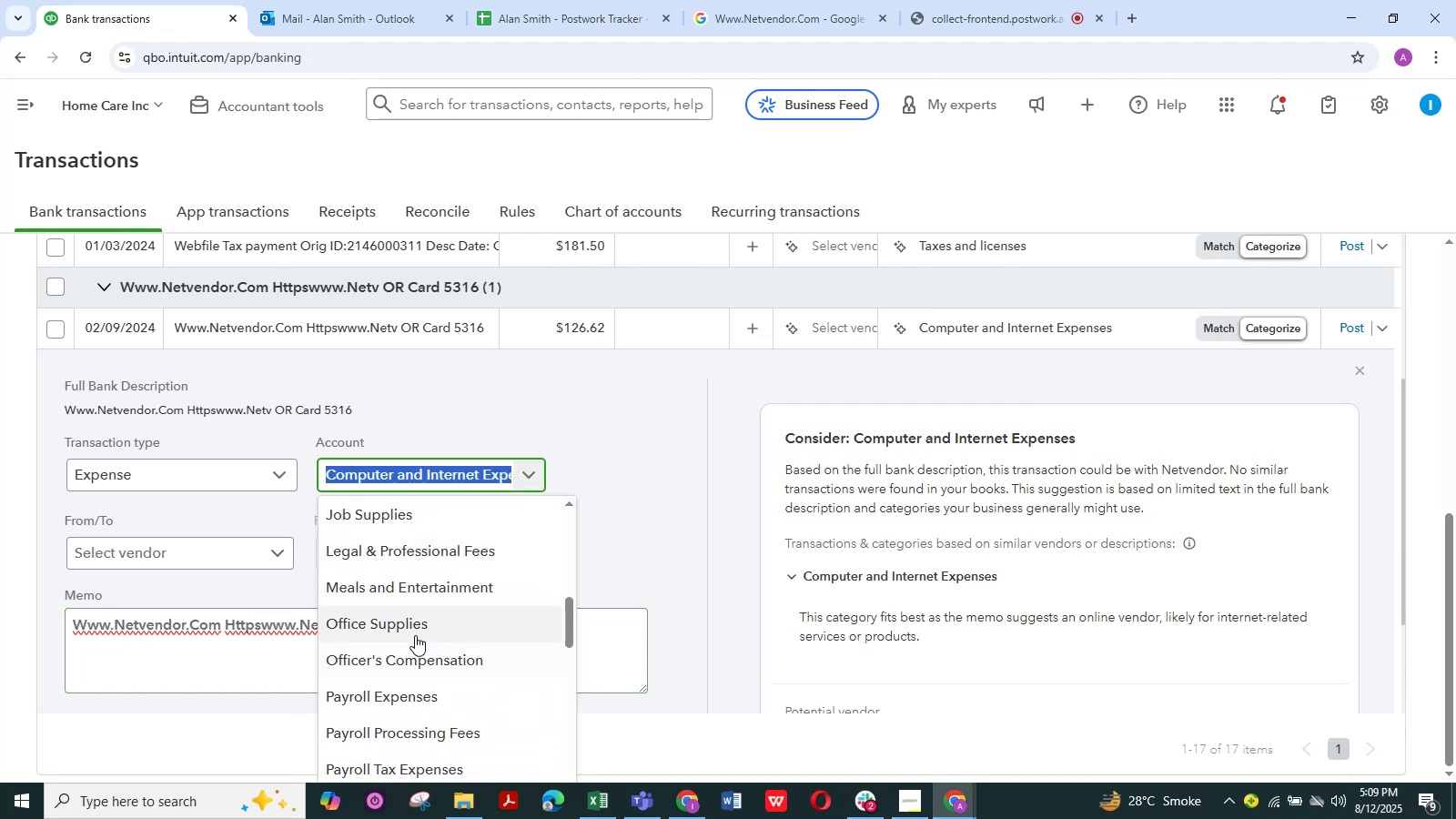 
left_click([418, 627])
 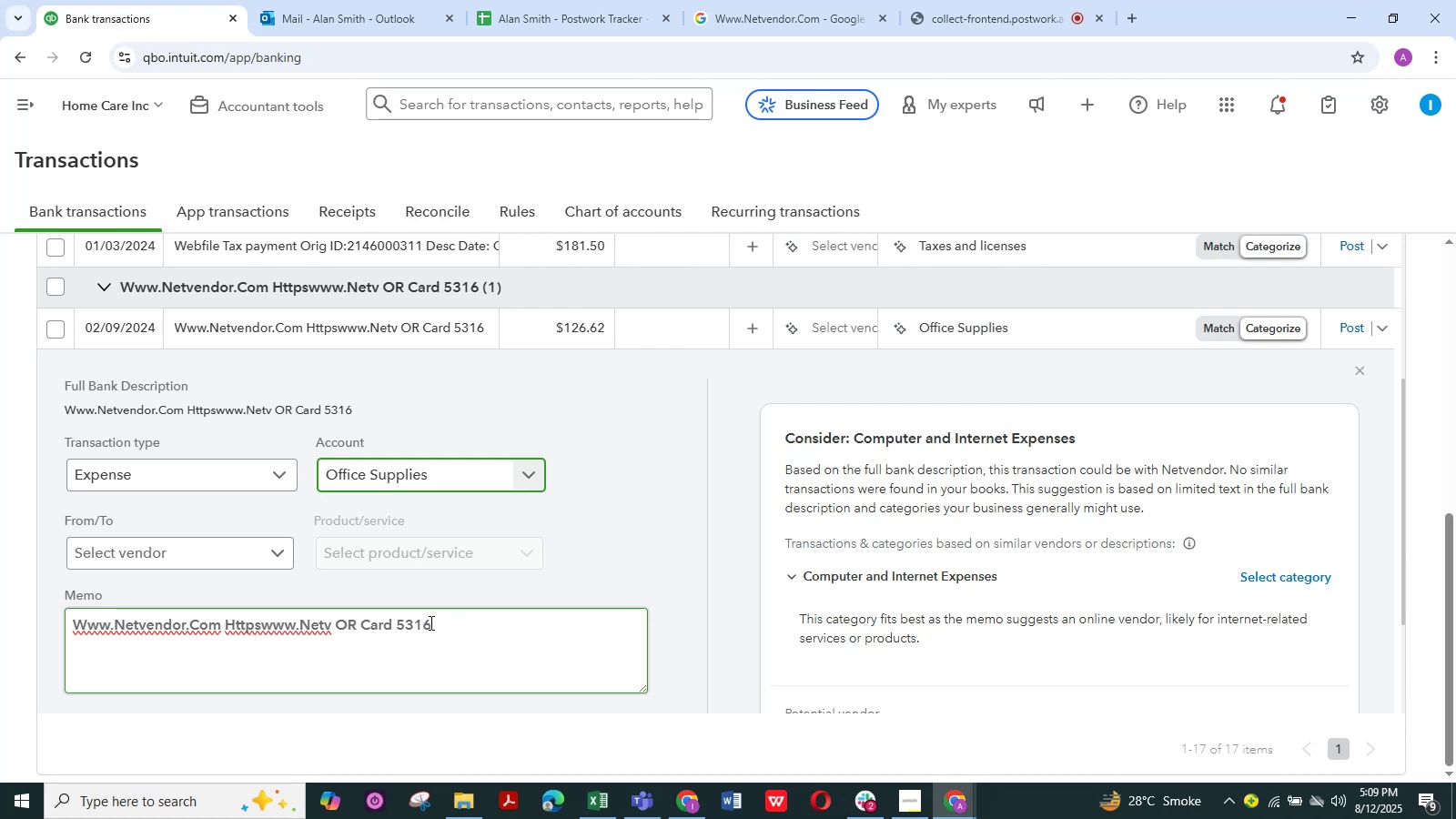 
wait(5.81)
 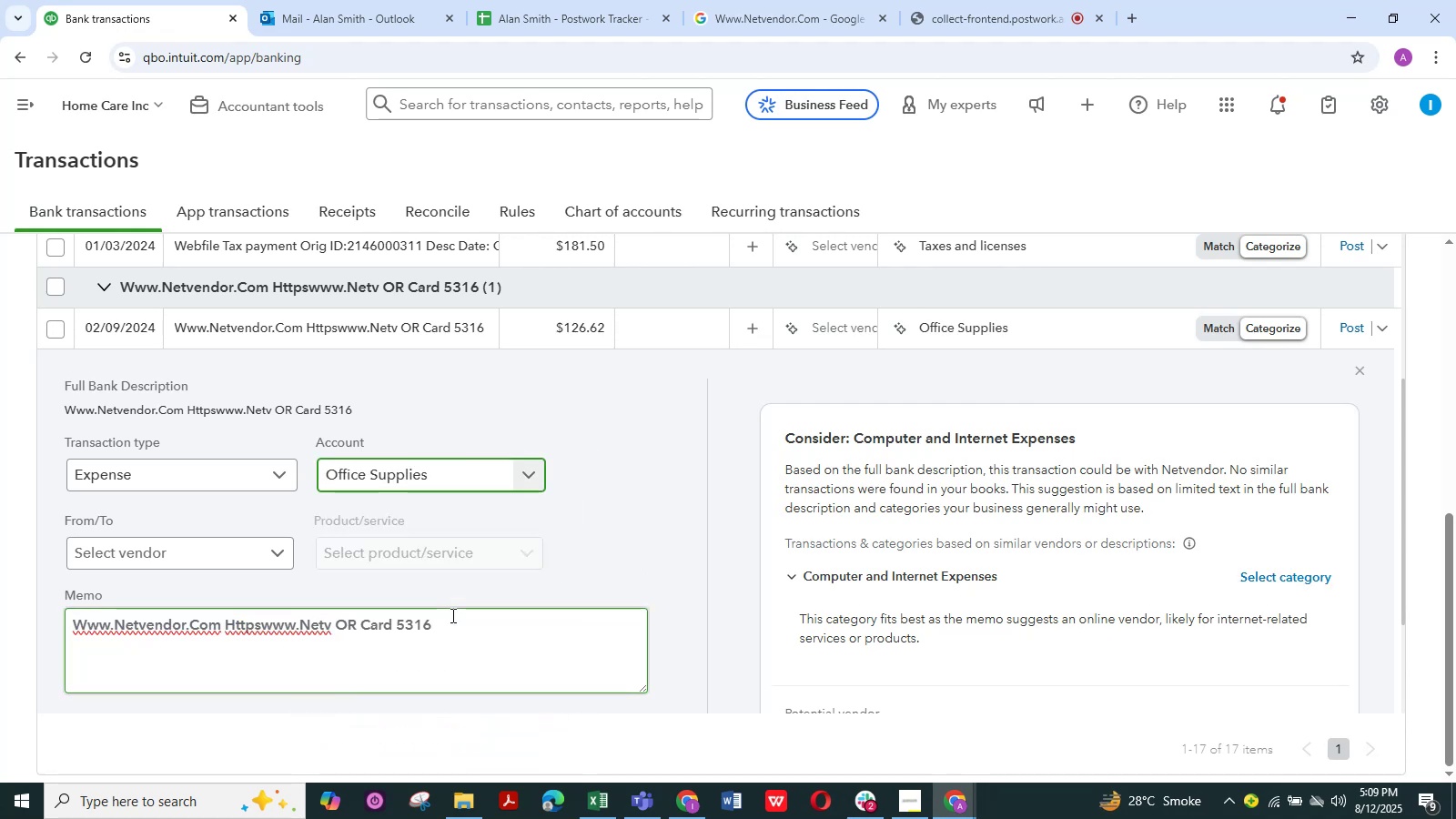 
left_click([277, 556])
 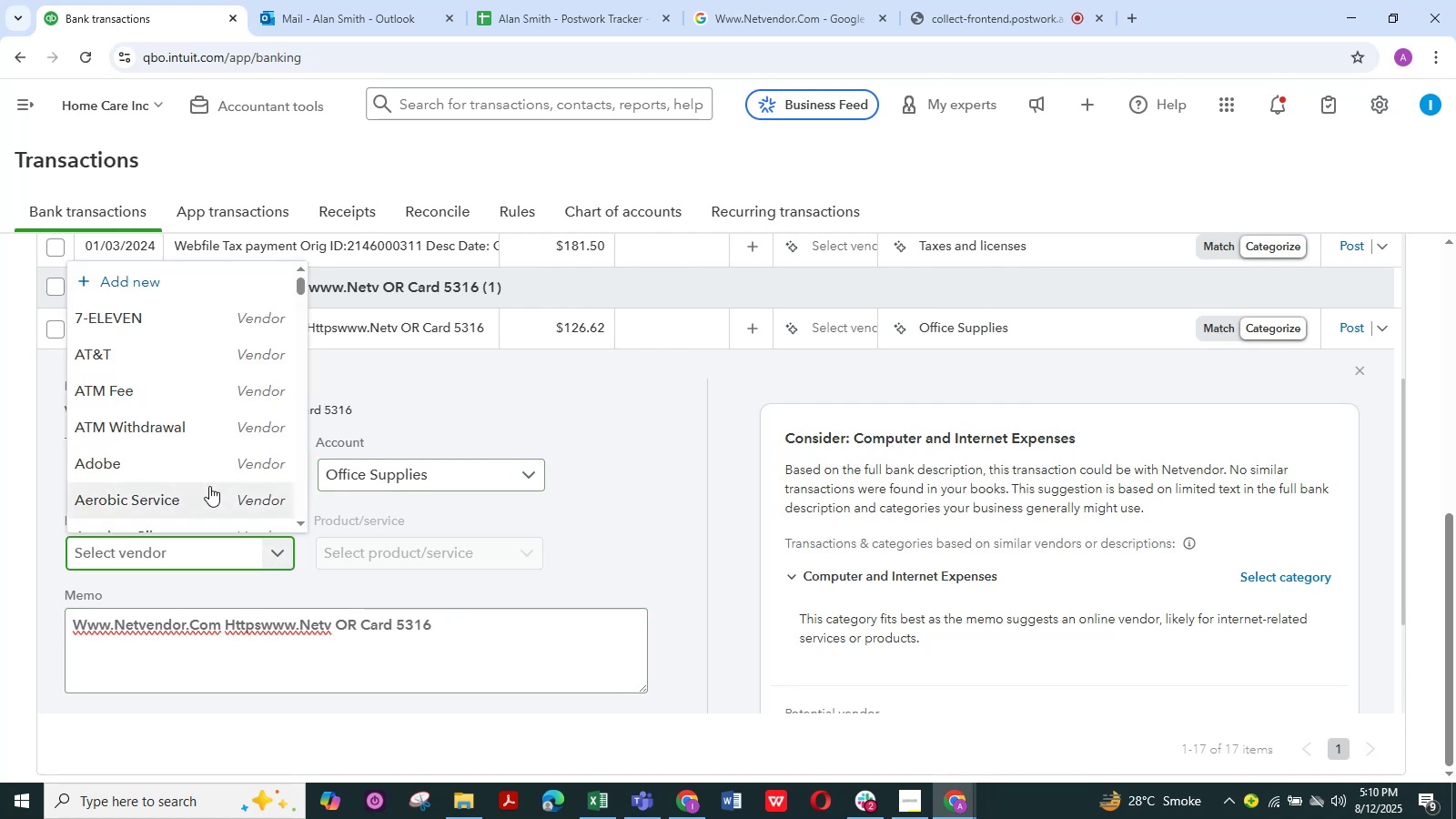 
scroll: coordinate [209, 486], scroll_direction: down, amount: 3.0
 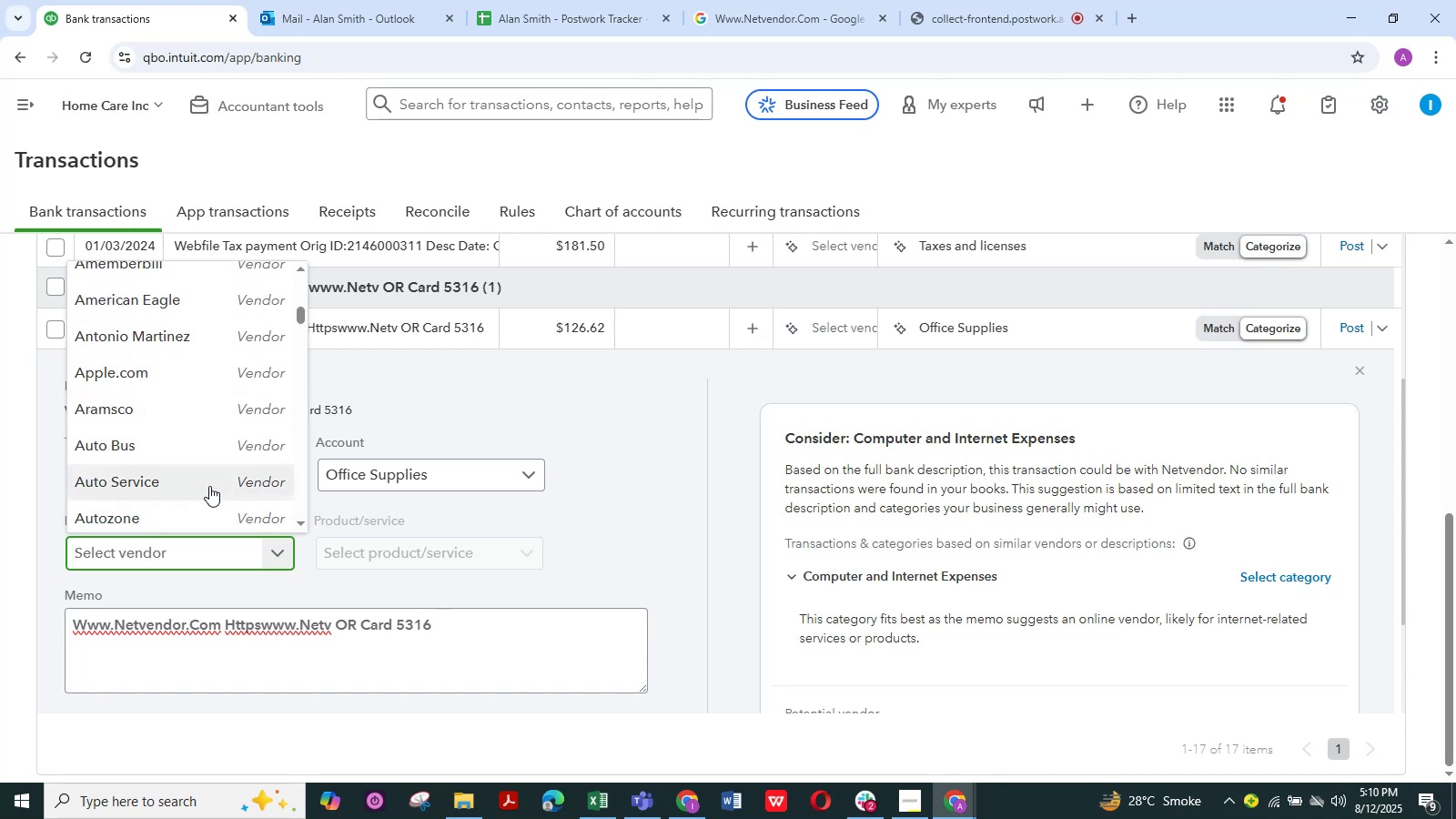 
wait(10.71)
 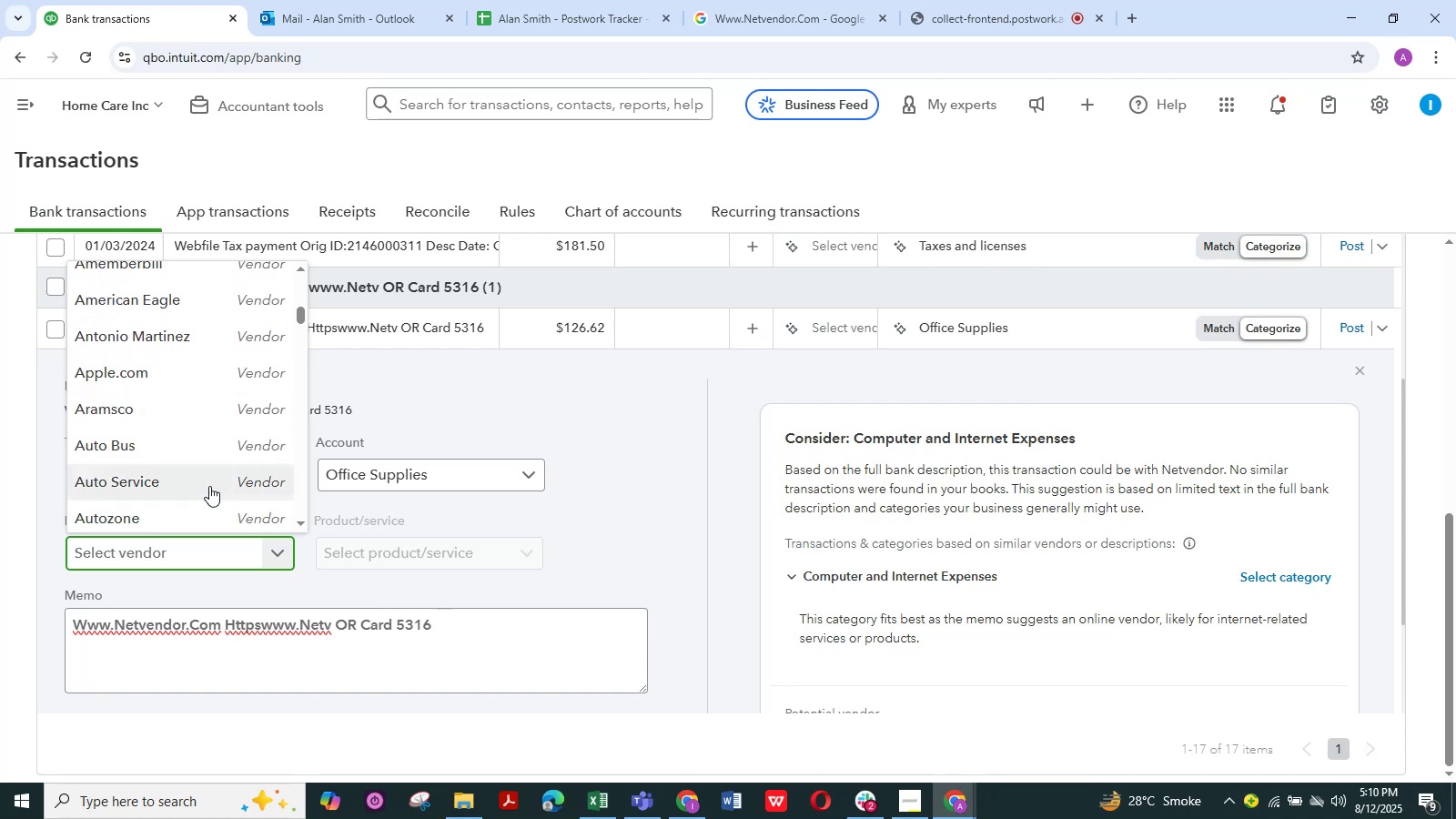 
scroll: coordinate [193, 481], scroll_direction: down, amount: 2.0
 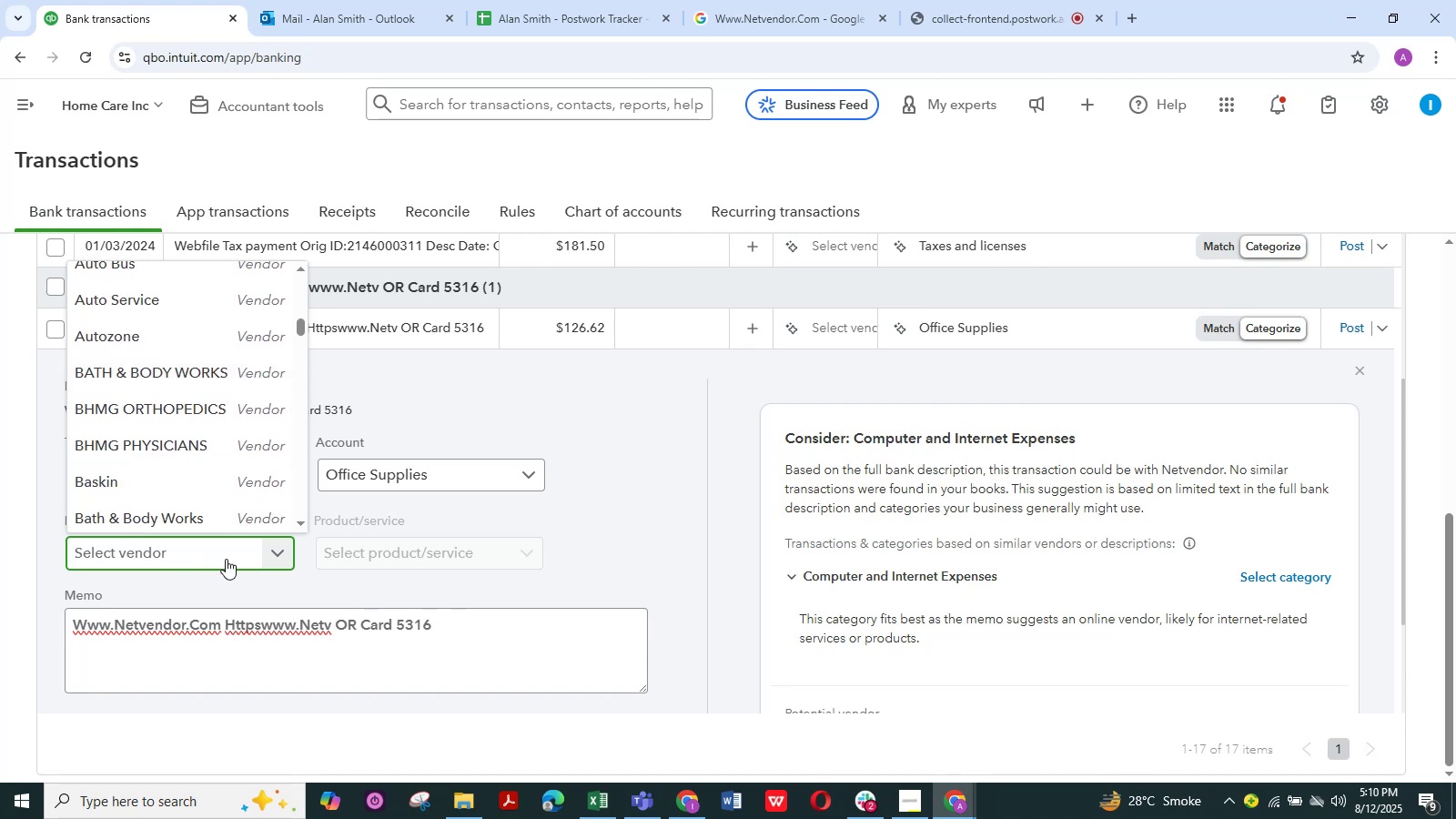 
scroll: coordinate [173, 409], scroll_direction: up, amount: 14.0
 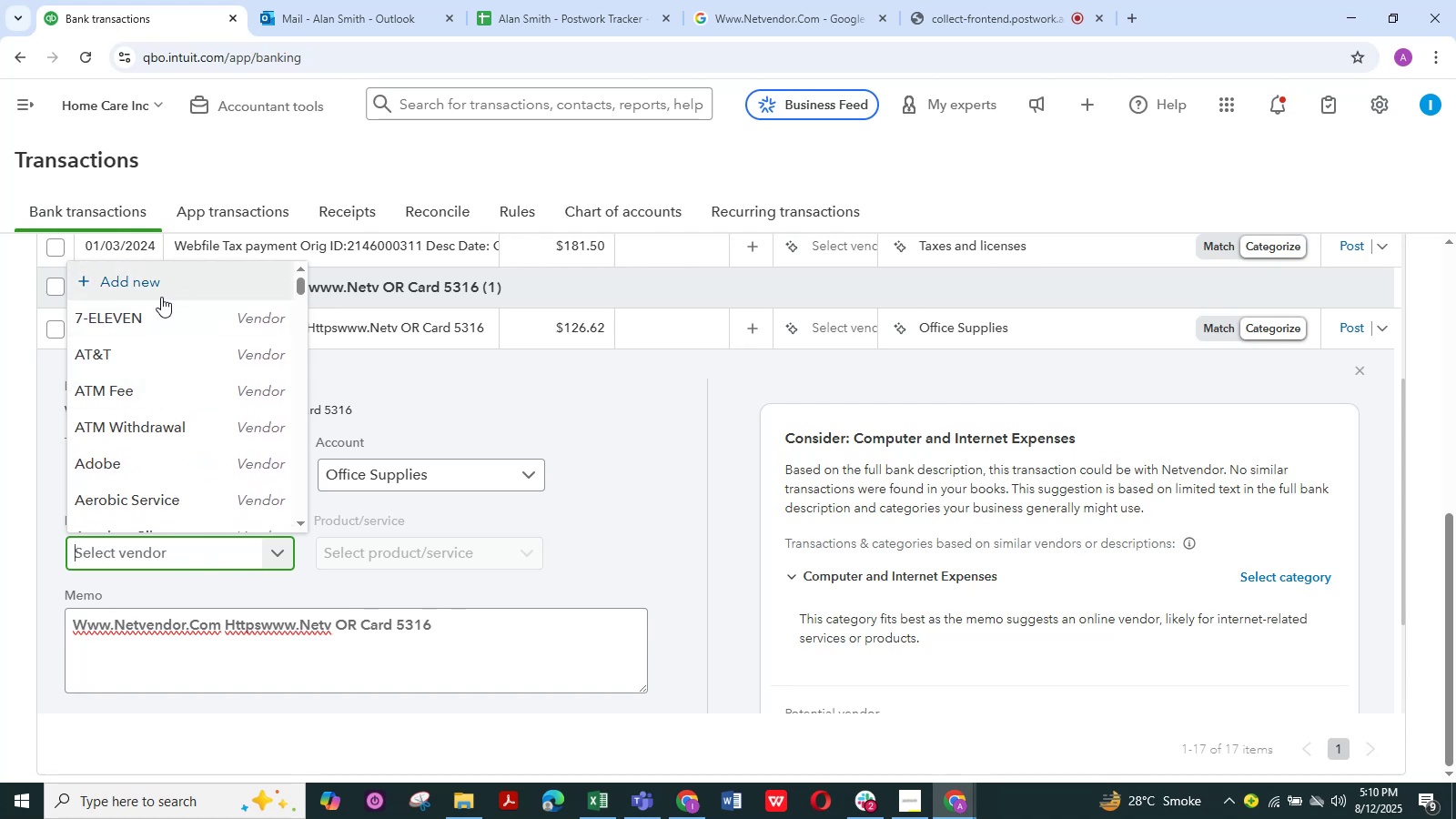 
left_click([161, 288])
 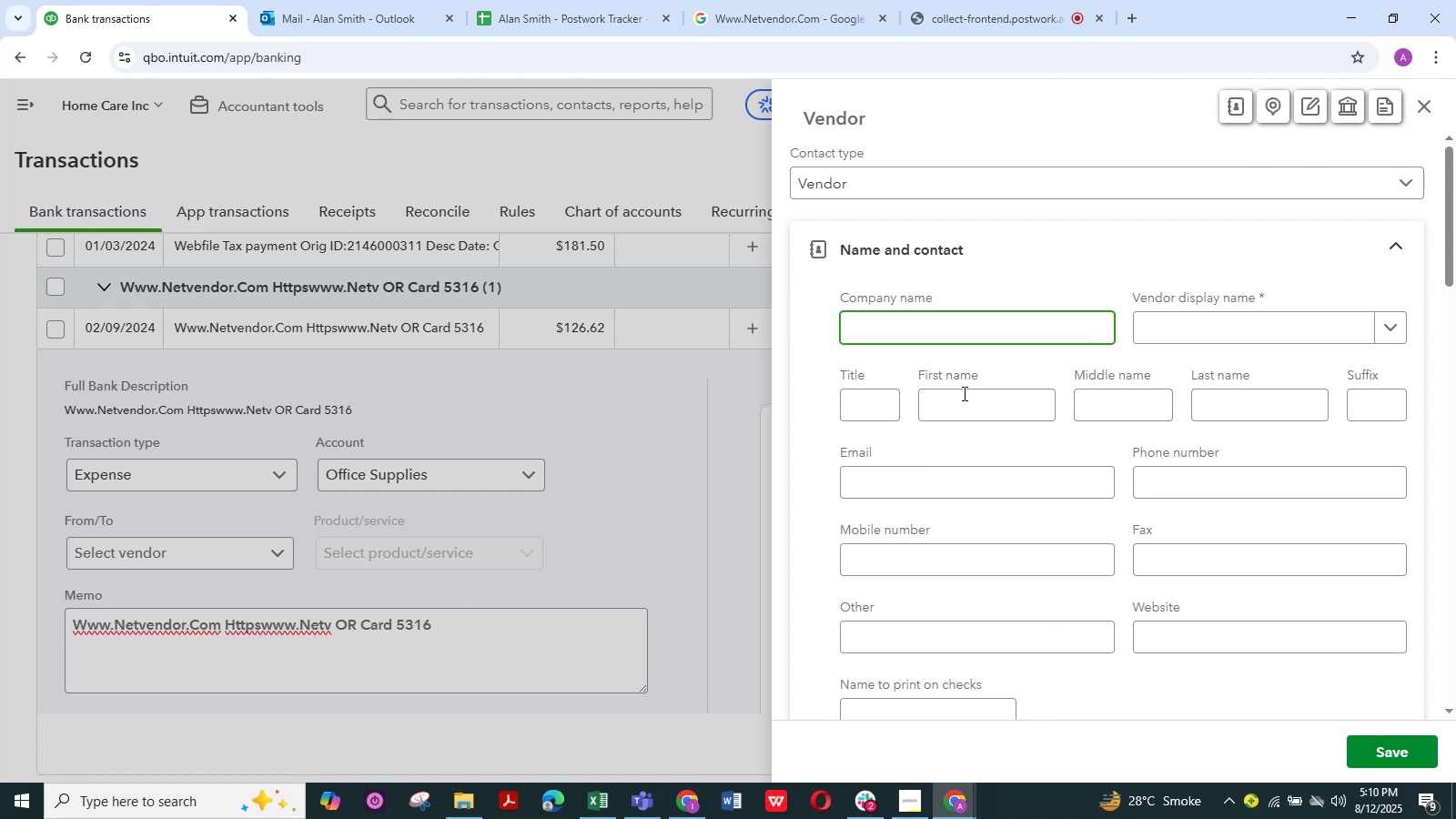 
left_click([1148, 325])
 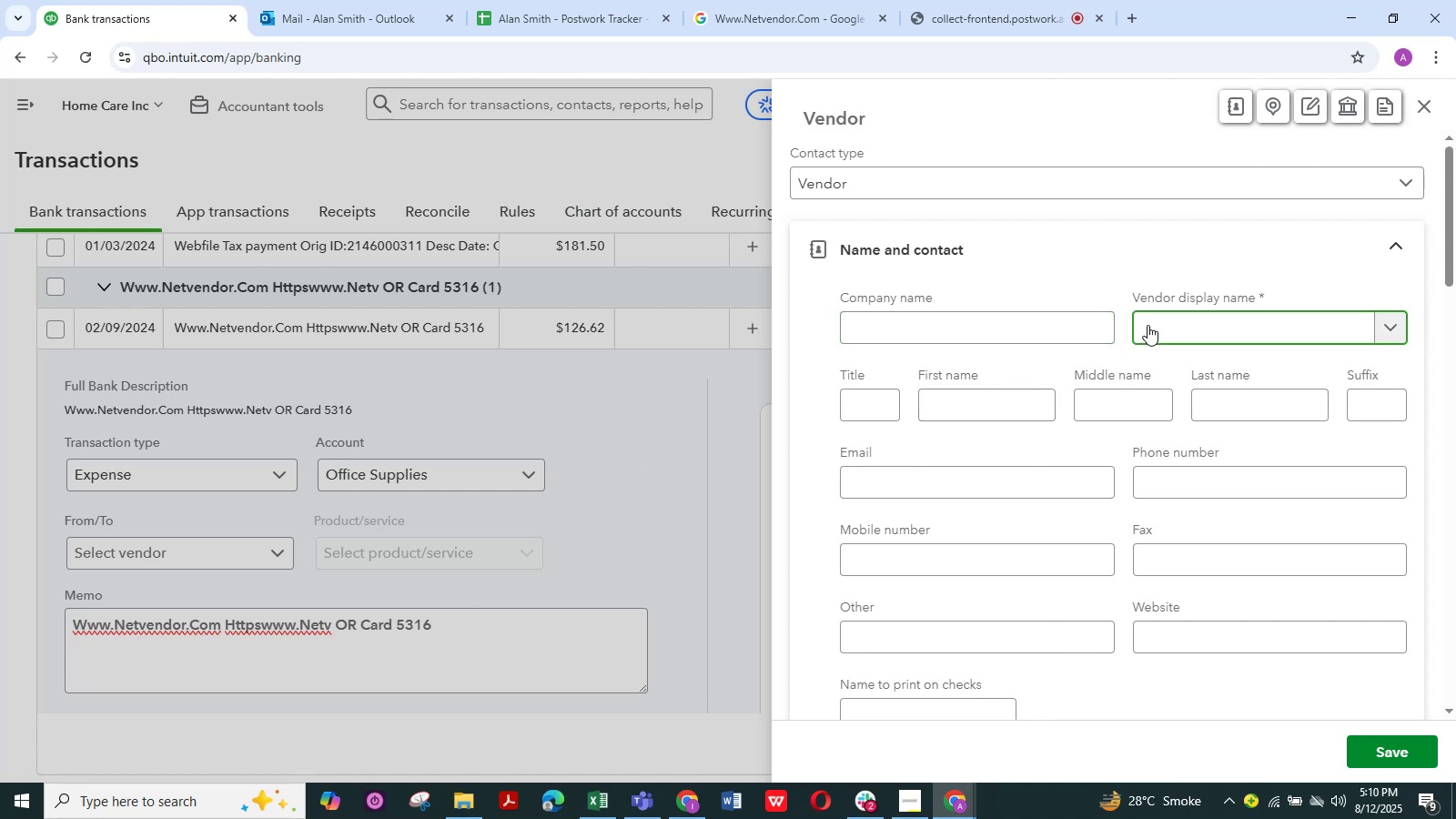 
key(Control+V)
 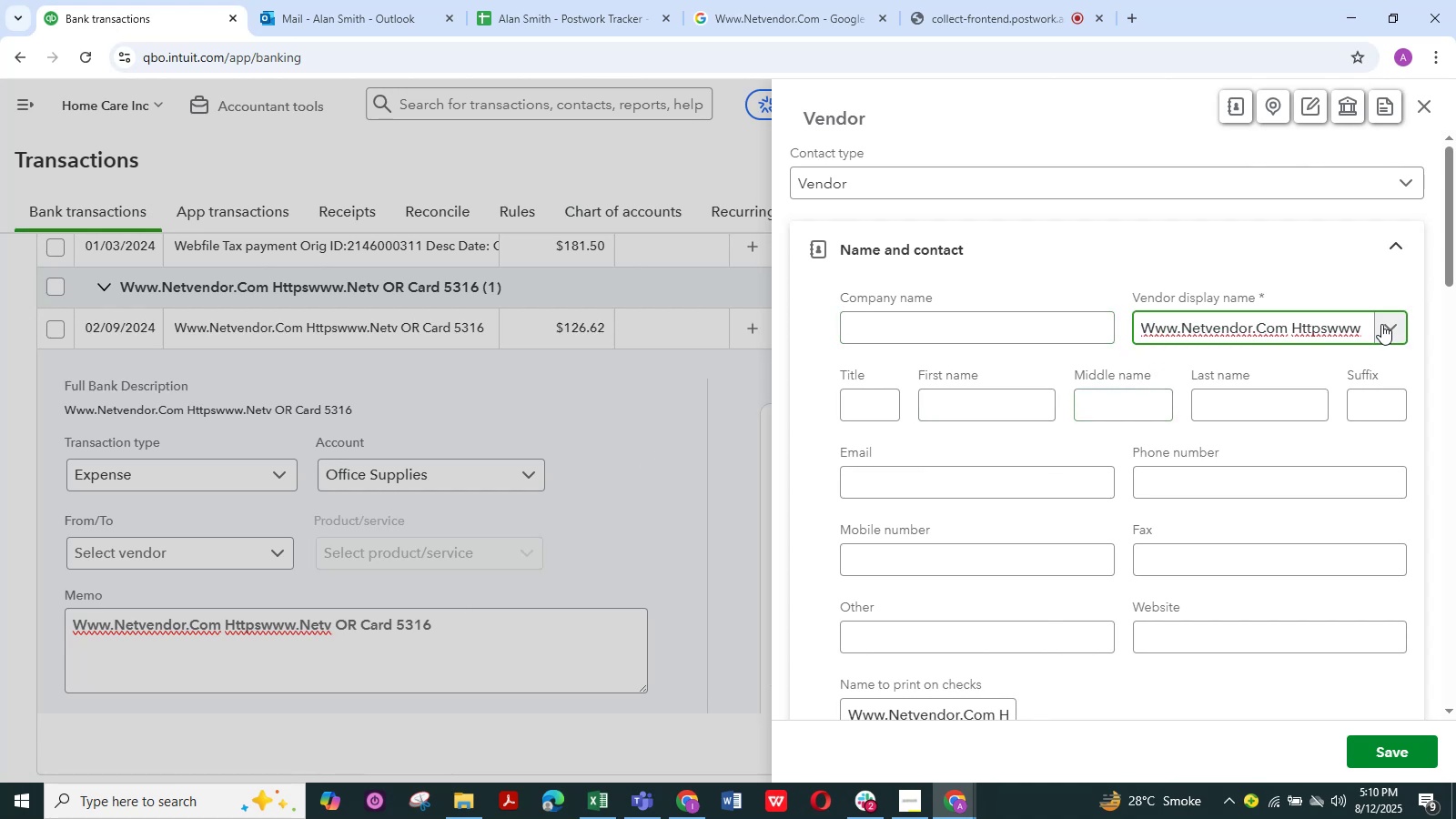 
left_click_drag(start_coordinate=[1365, 322], to_coordinate=[1291, 327])
 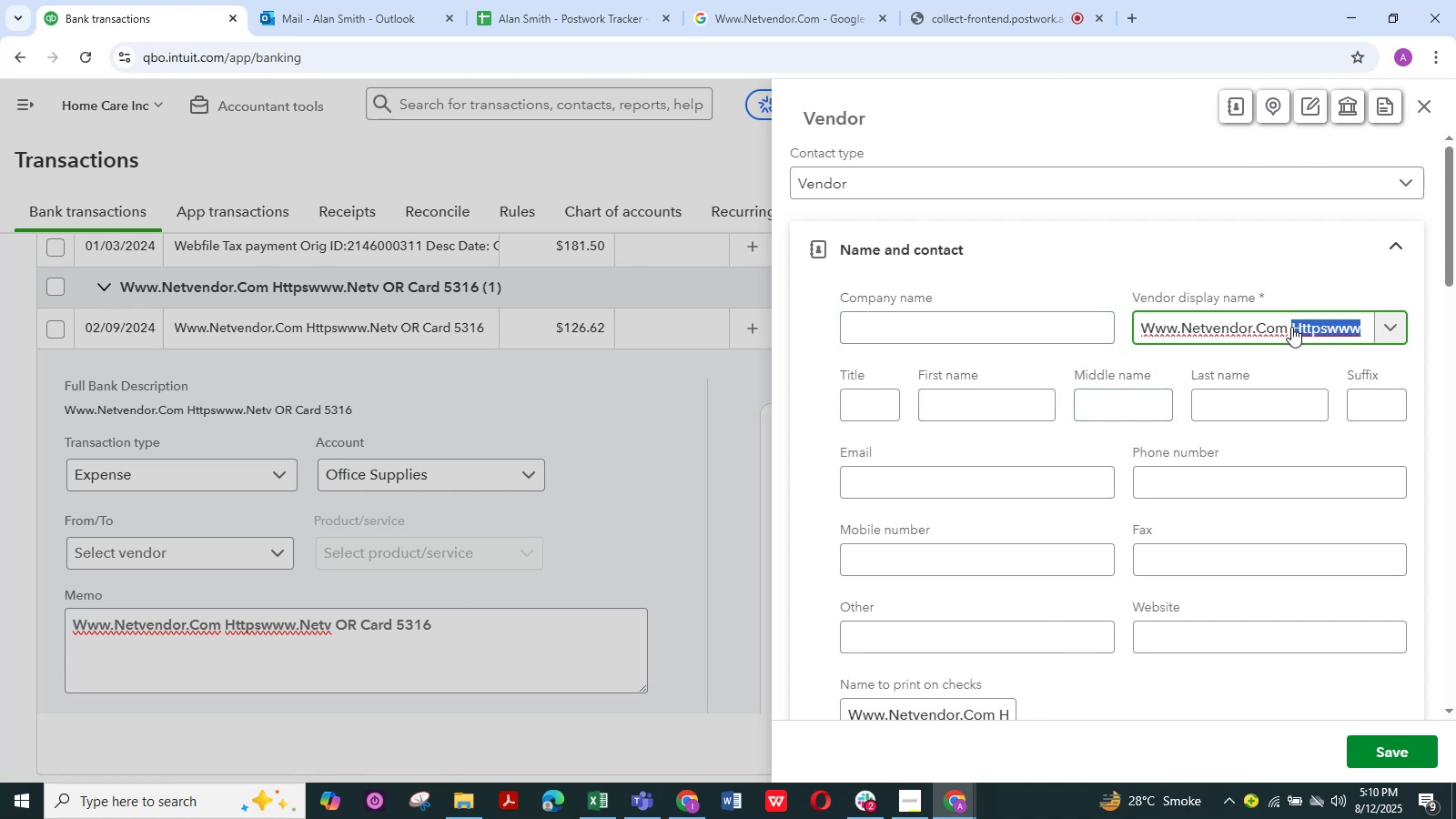 
key(Backspace)
 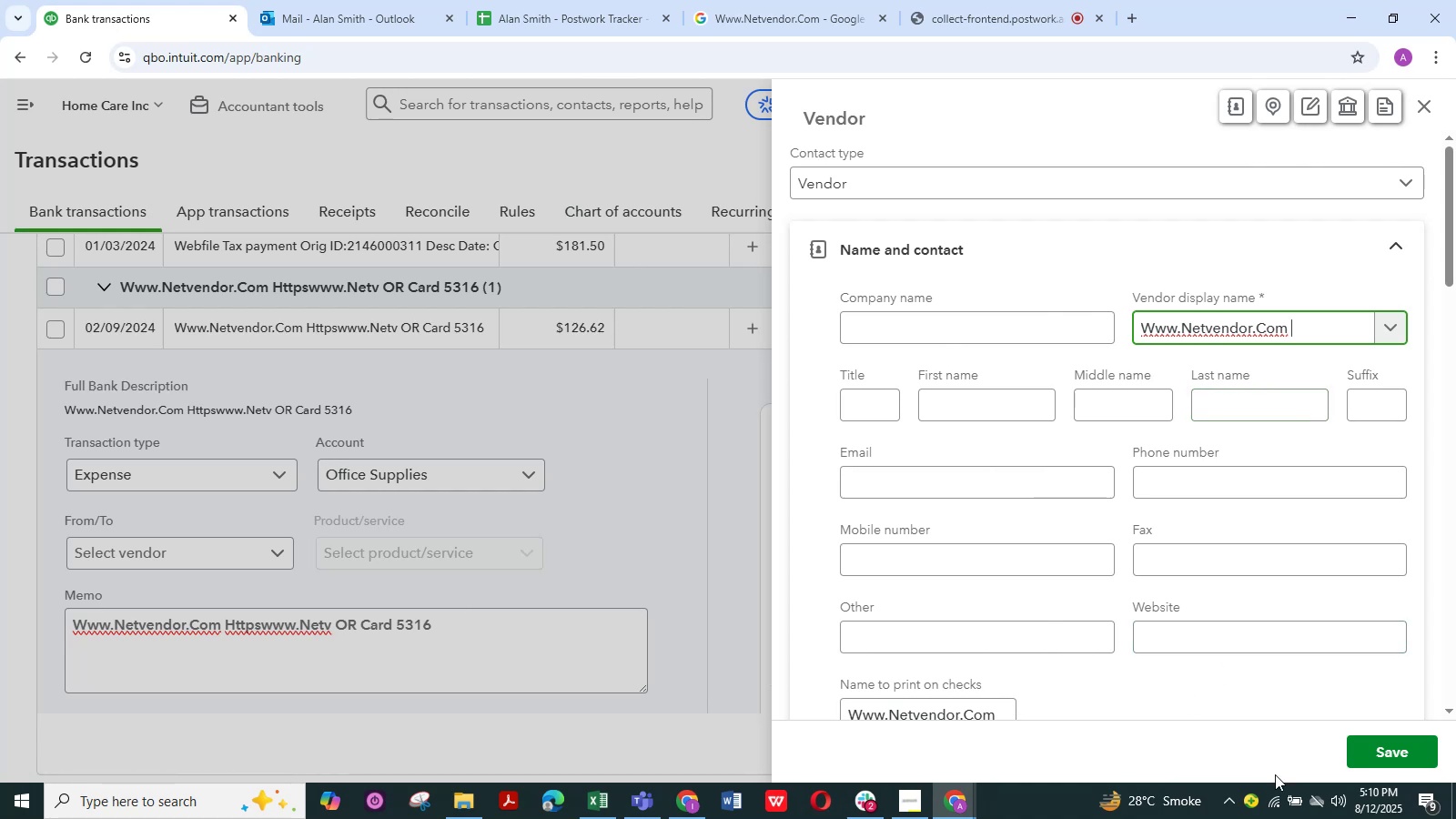 
left_click([1366, 750])
 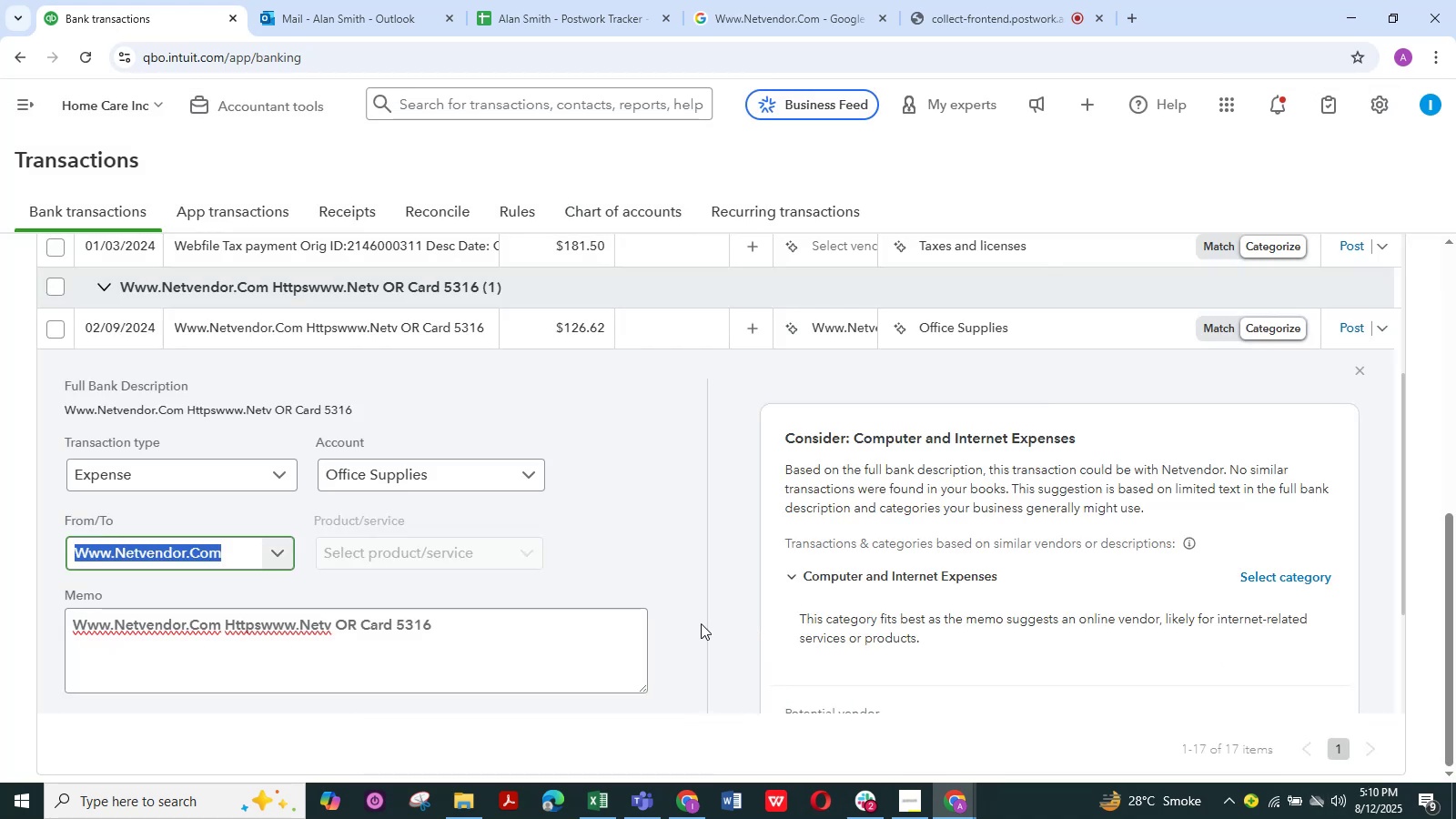 
scroll: coordinate [402, 622], scroll_direction: down, amount: 5.0
 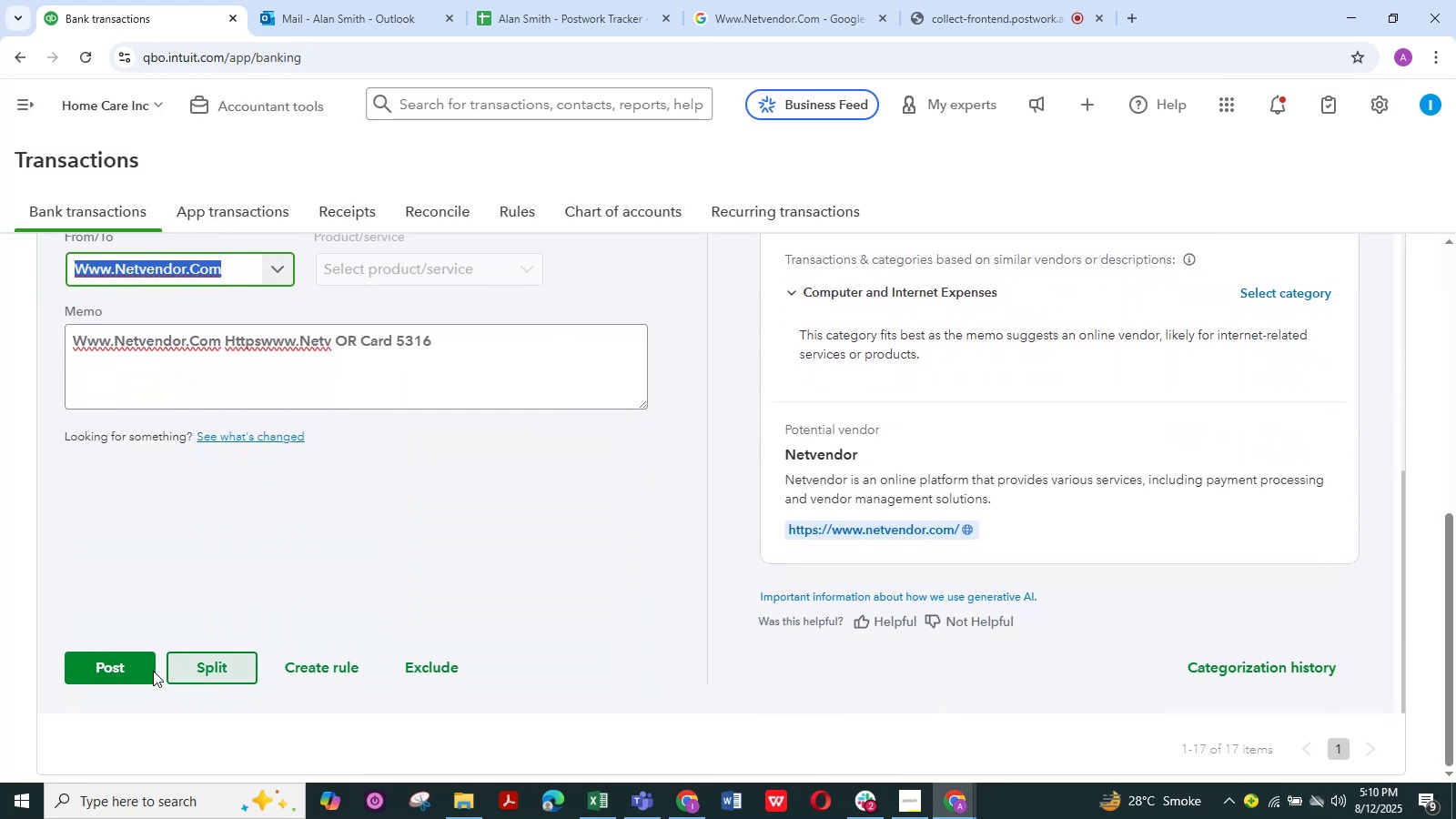 
left_click([136, 671])
 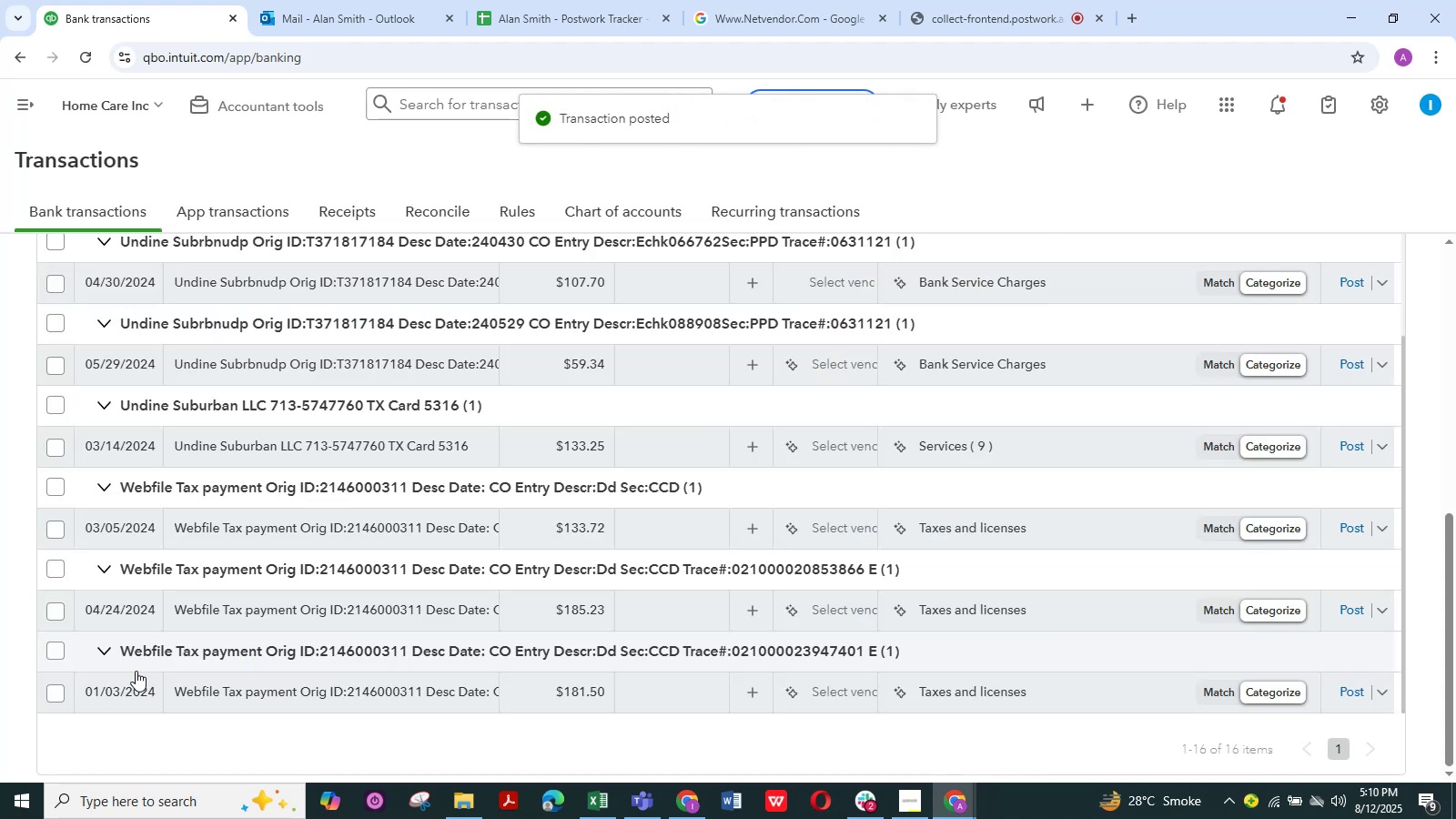 
wait(6.98)
 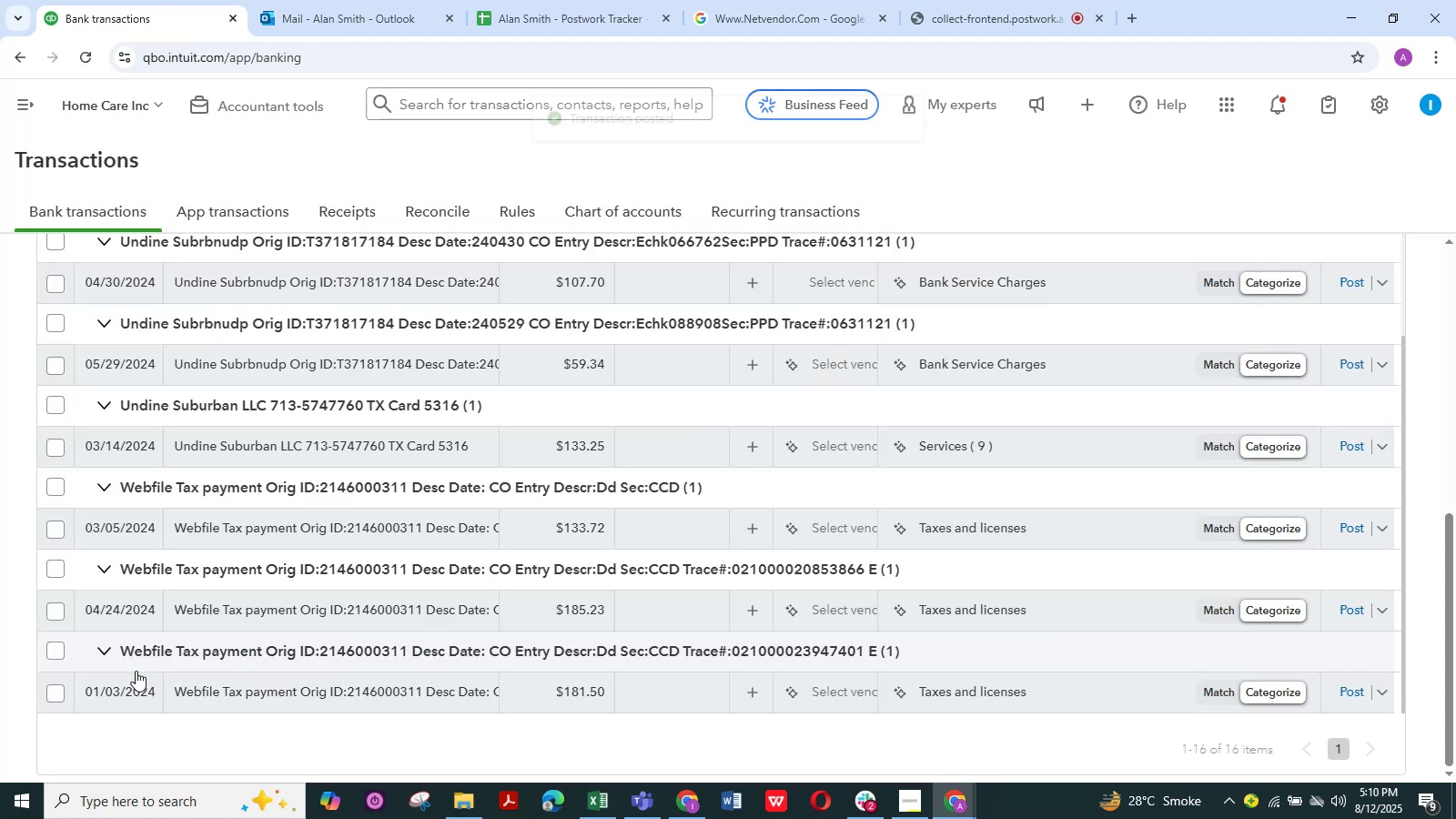 
scroll: coordinate [445, 463], scroll_direction: up, amount: 14.0
 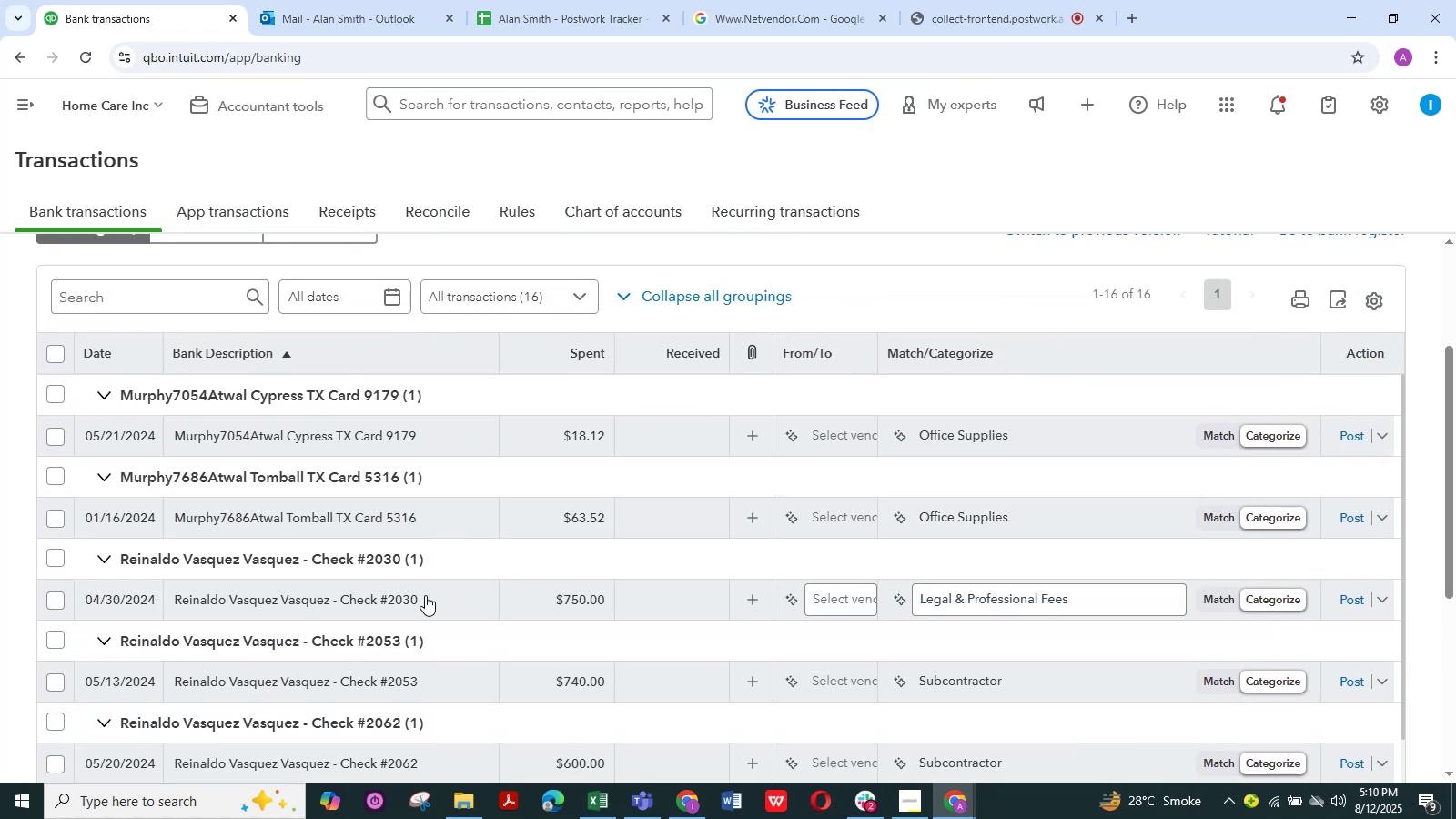 
scroll: coordinate [400, 578], scroll_direction: up, amount: 3.0
 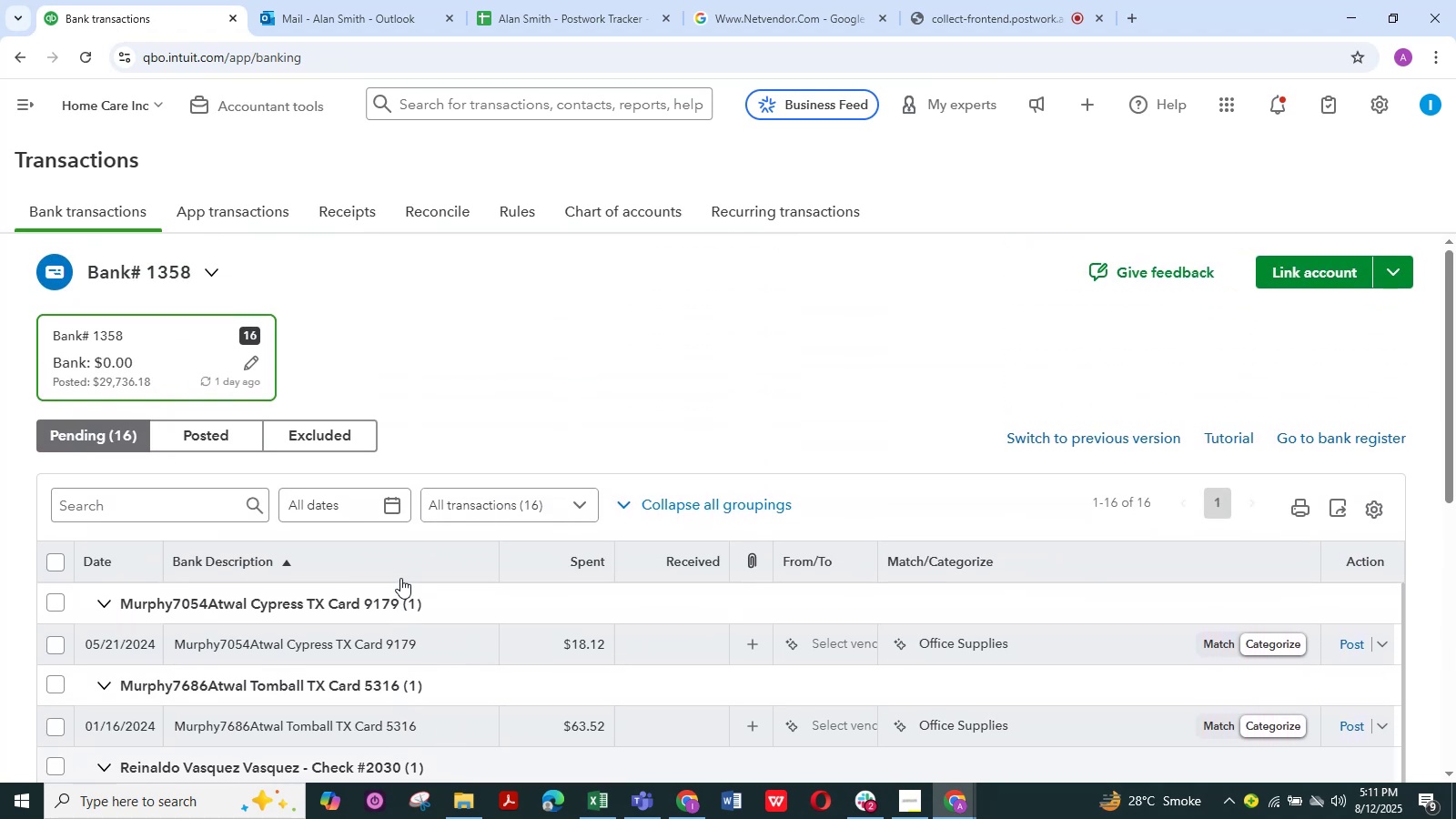 
scroll: coordinate [400, 578], scroll_direction: none, amount: 0.0
 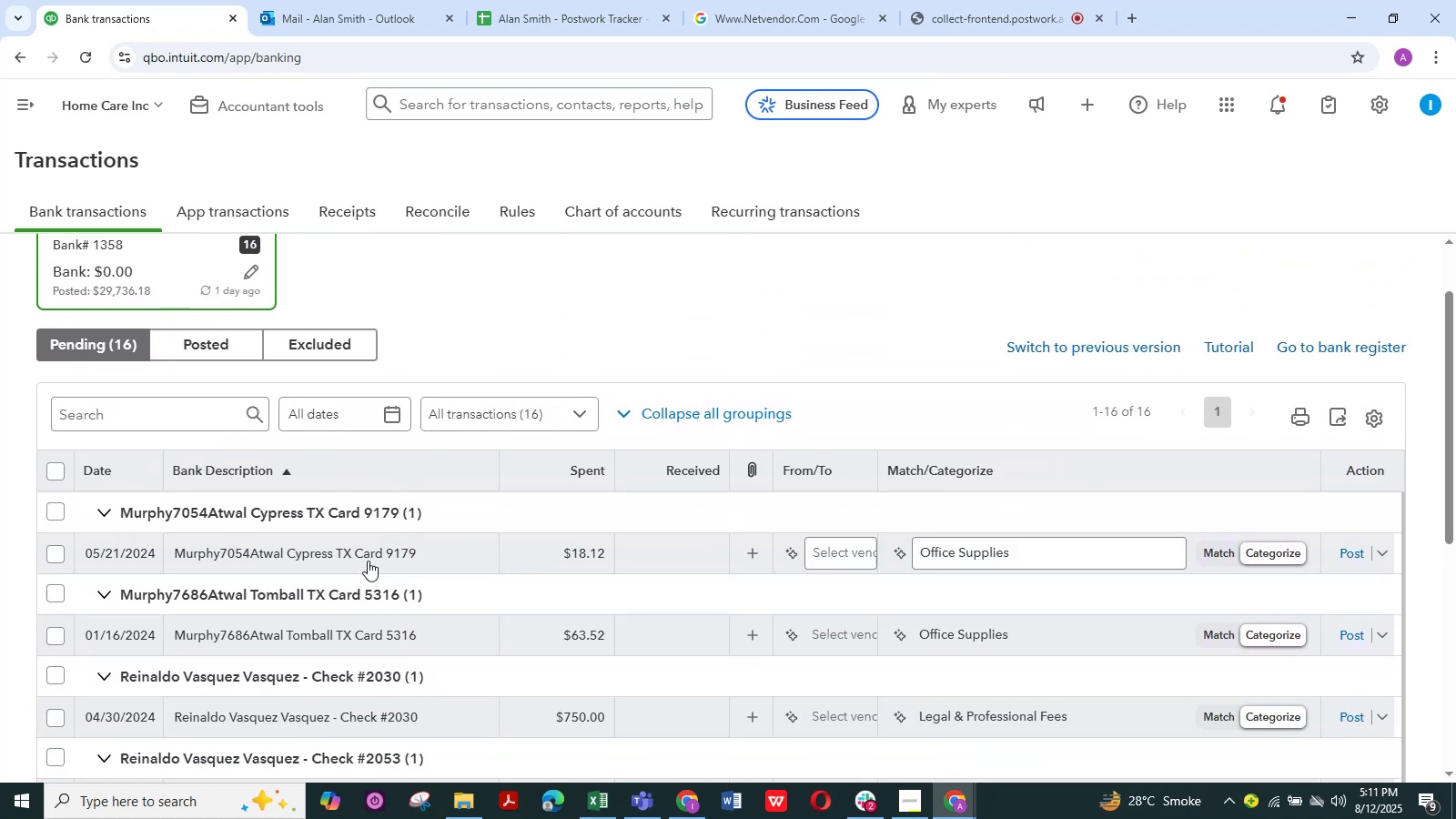 
scroll: coordinate [306, 614], scroll_direction: down, amount: 18.0
 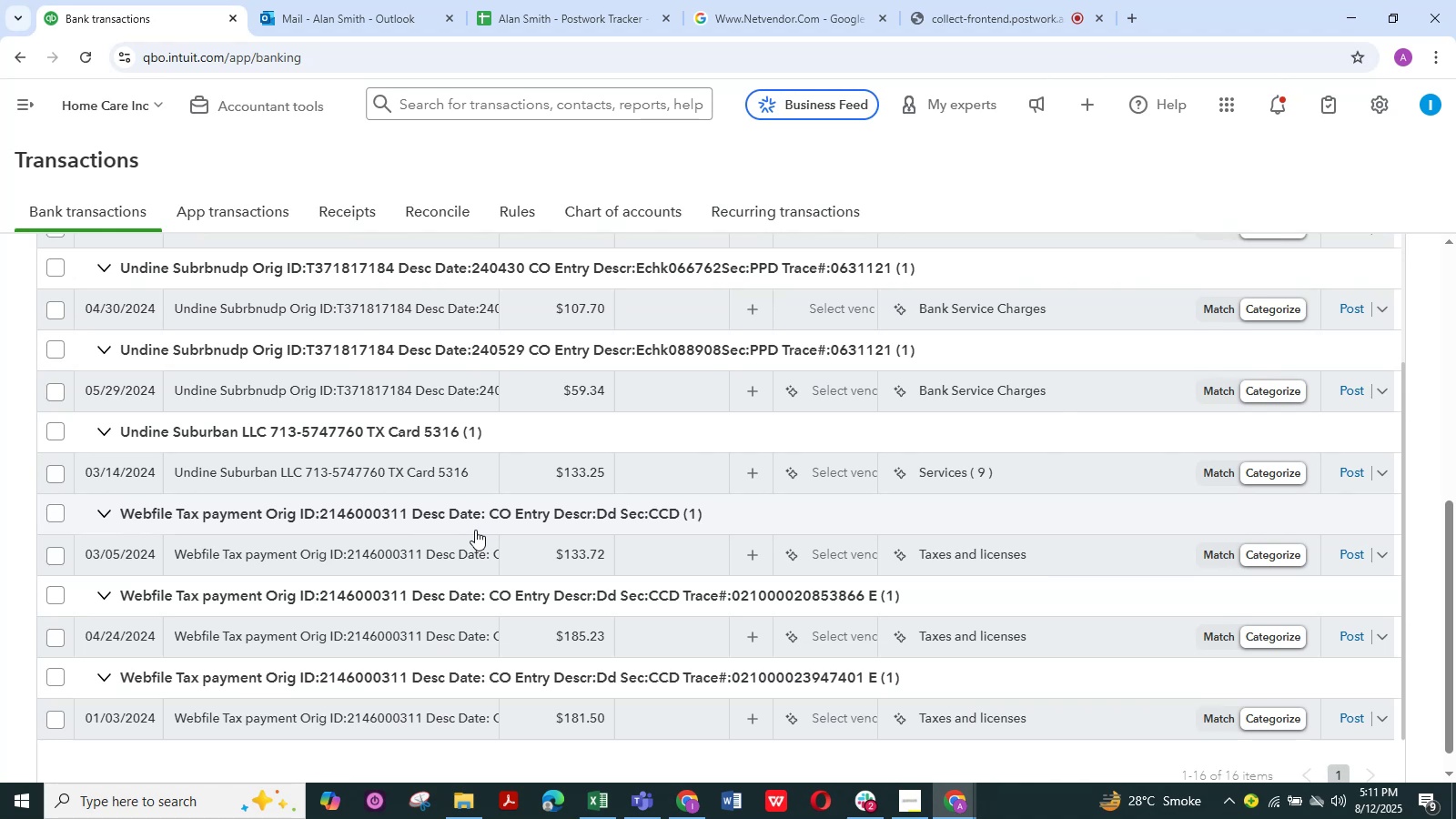 
wait(7.18)
 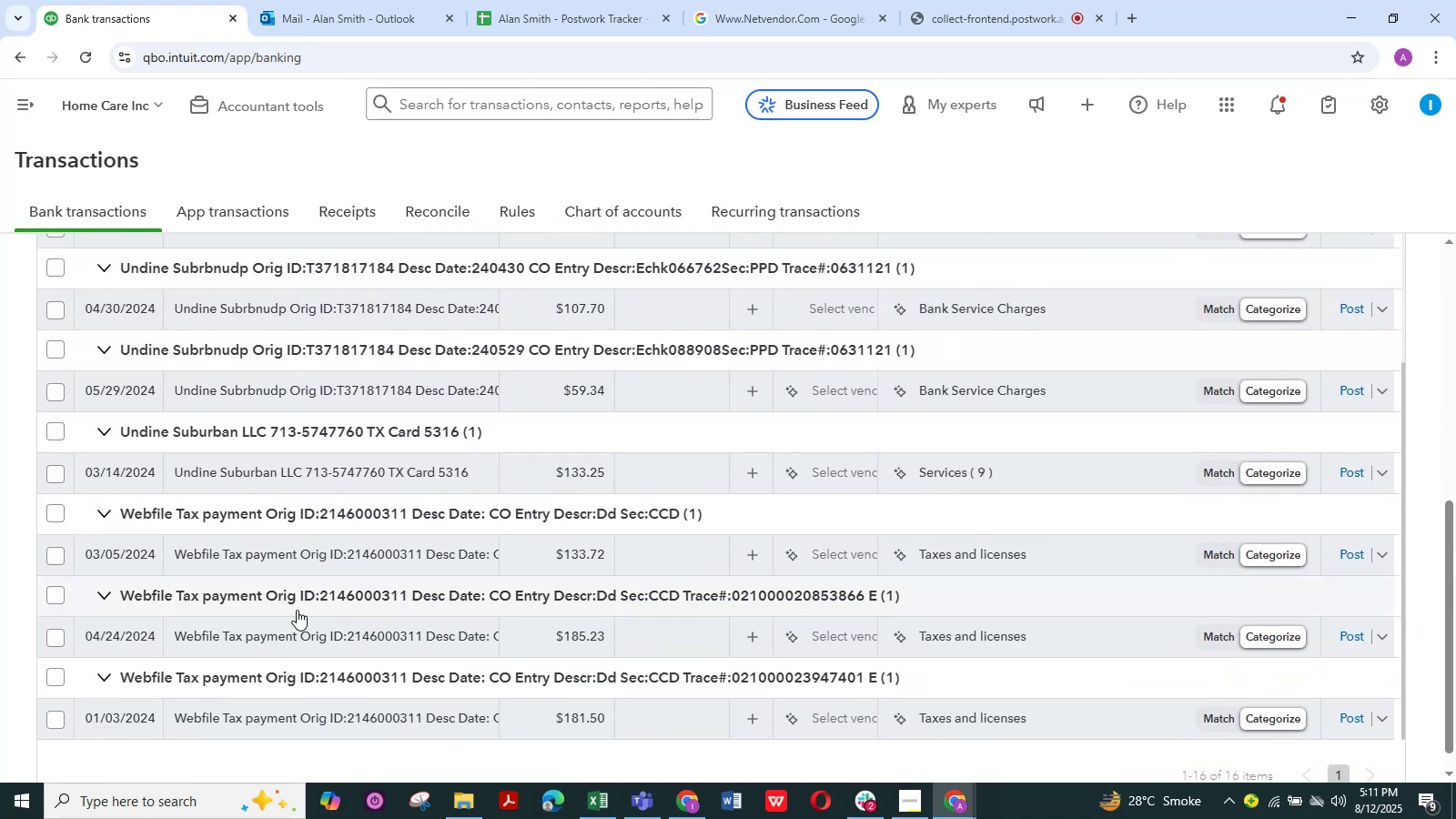 
scroll: coordinate [248, 521], scroll_direction: down, amount: 2.0
 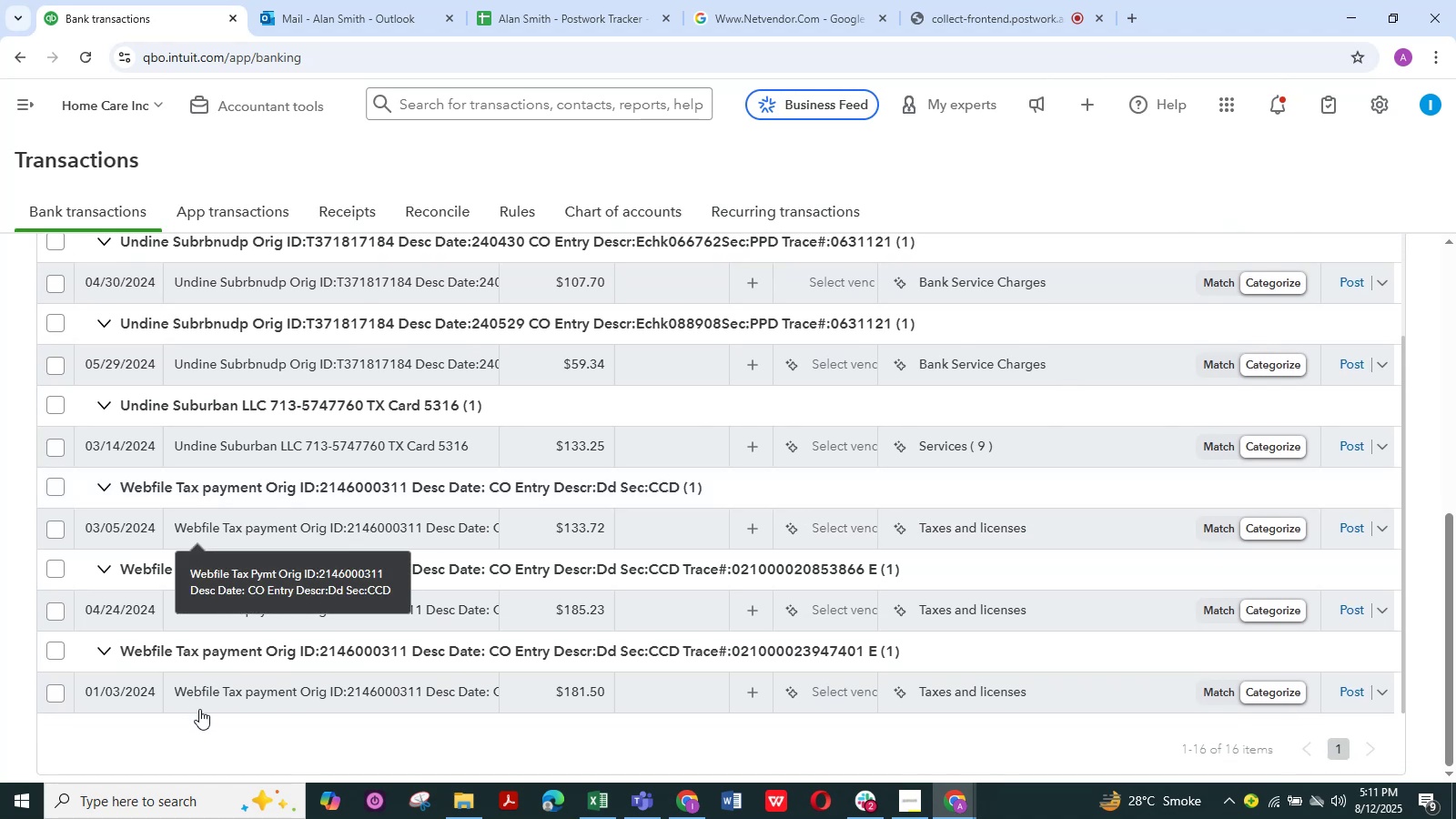 
mouse_move([228, 682])
 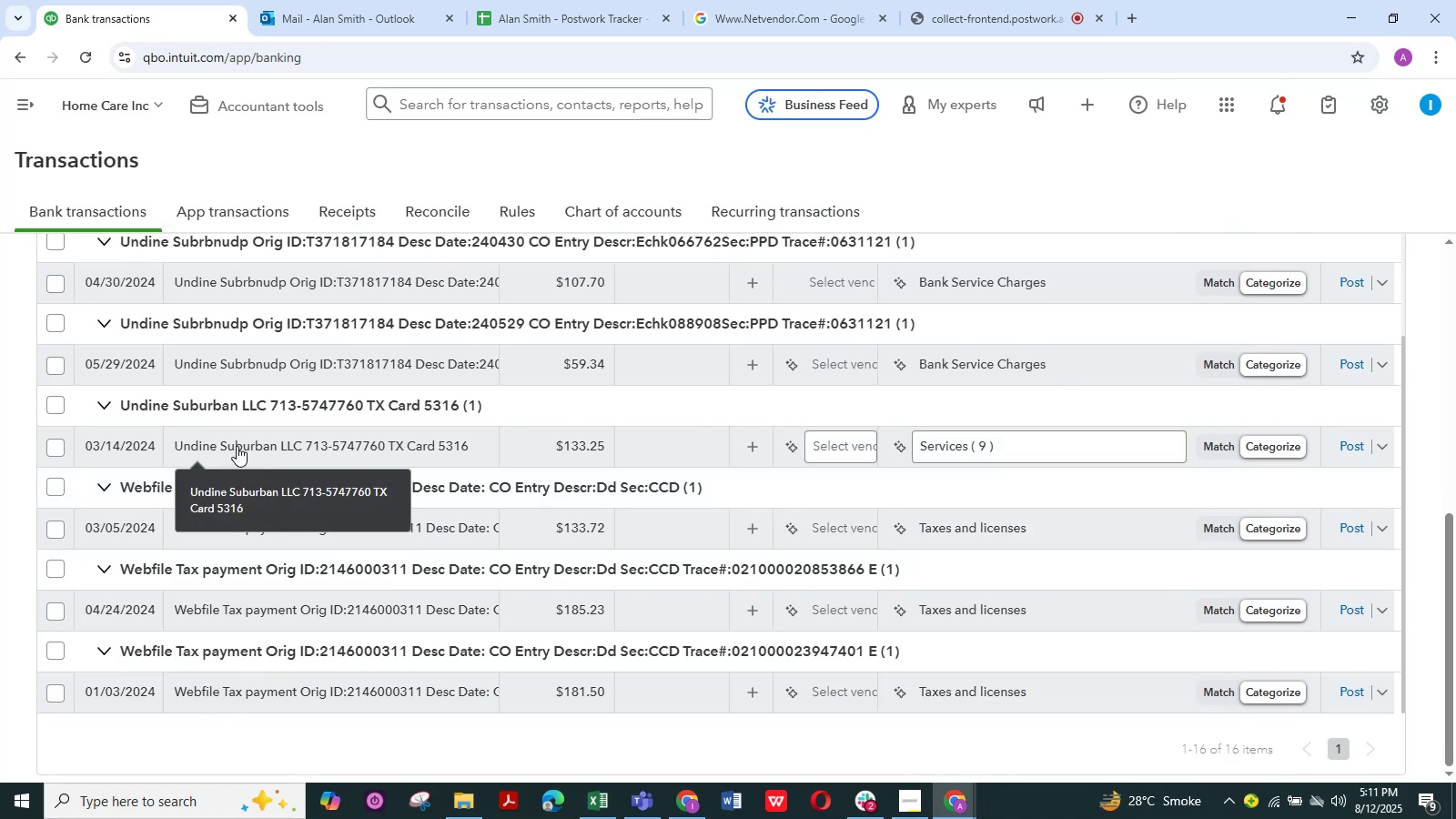 
scroll: coordinate [271, 426], scroll_direction: up, amount: 2.0
 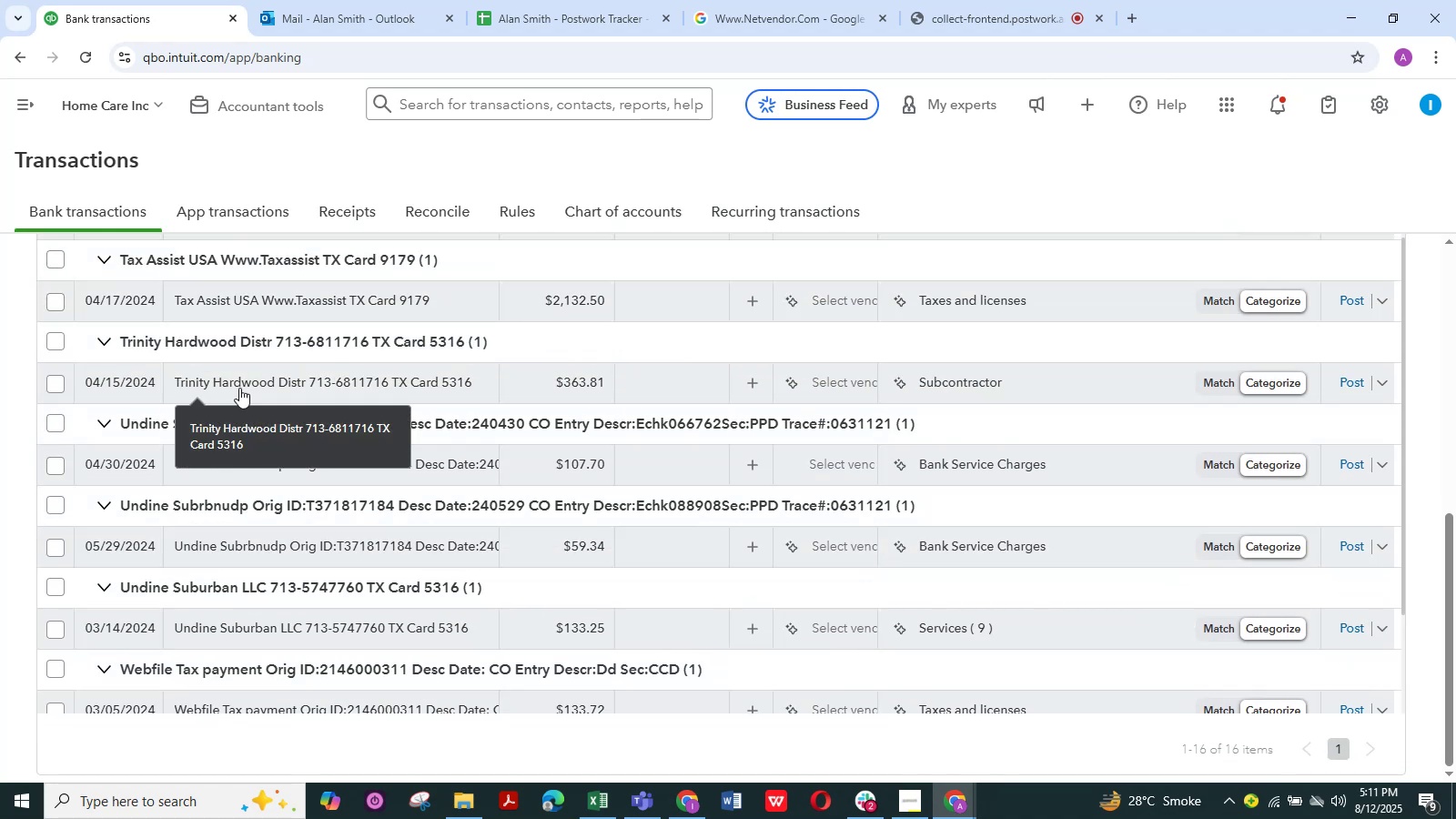 
left_click([239, 382])
 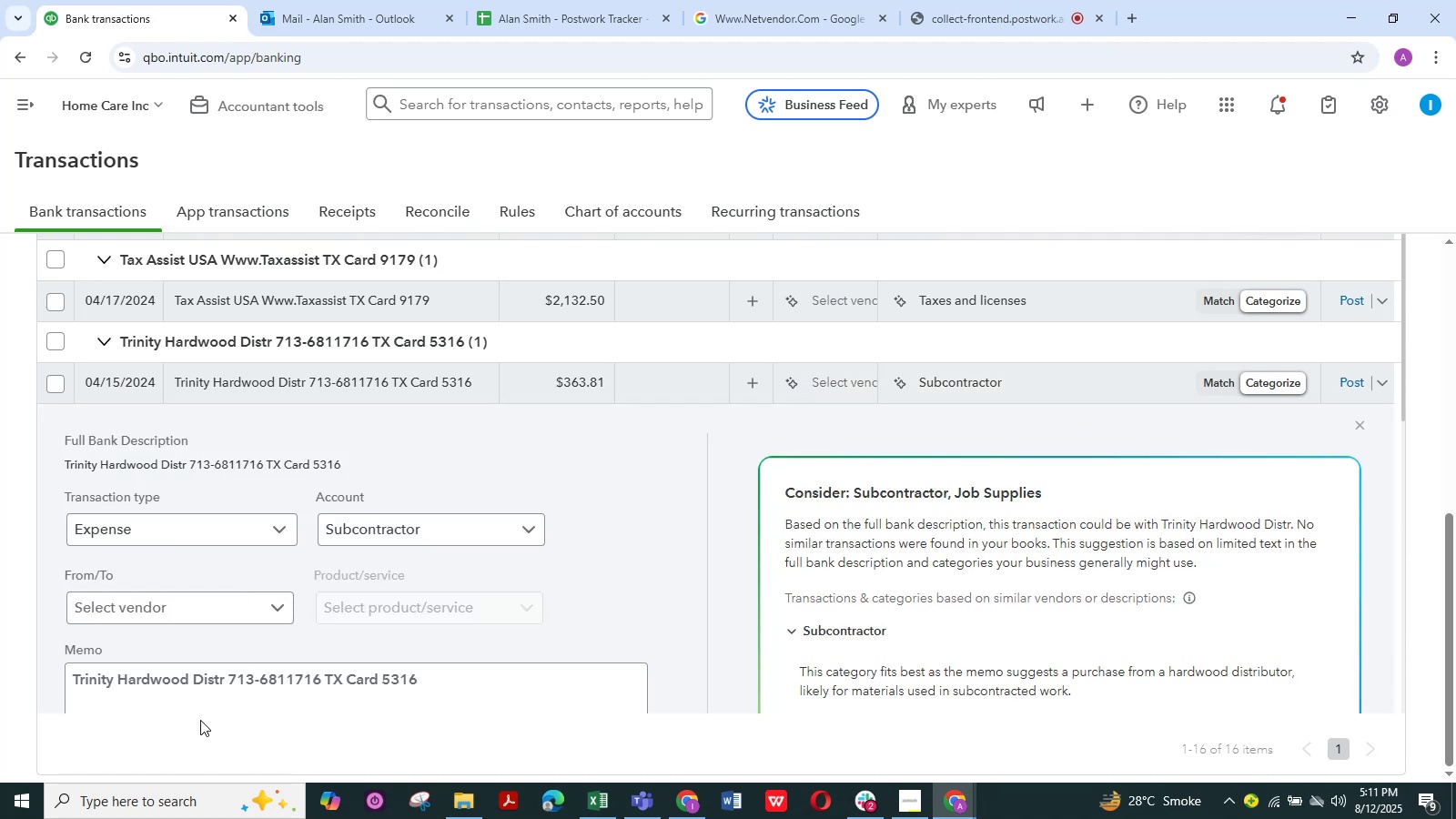 
left_click_drag(start_coordinate=[227, 681], to_coordinate=[71, 692])
 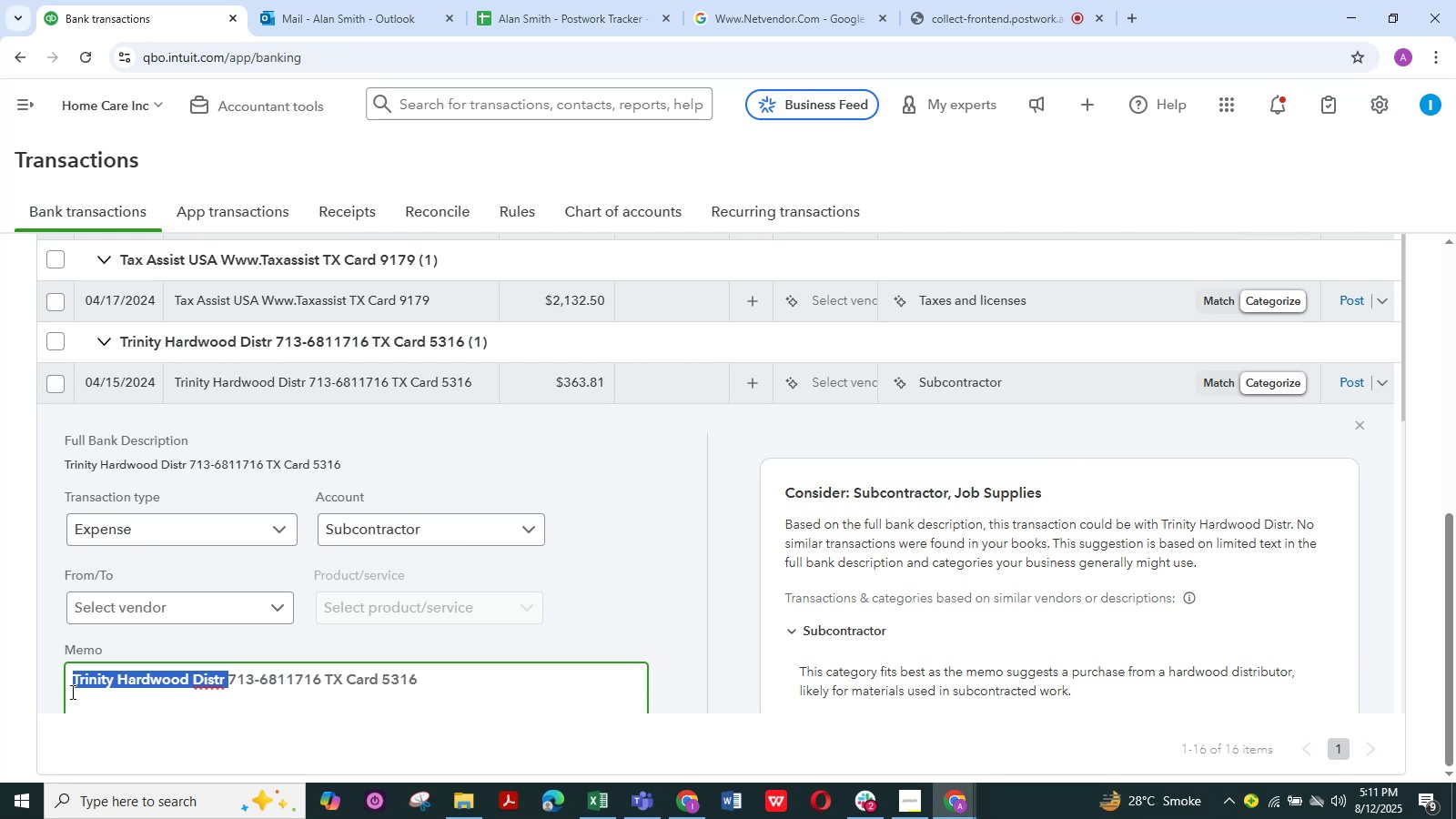 
wait(7.83)
 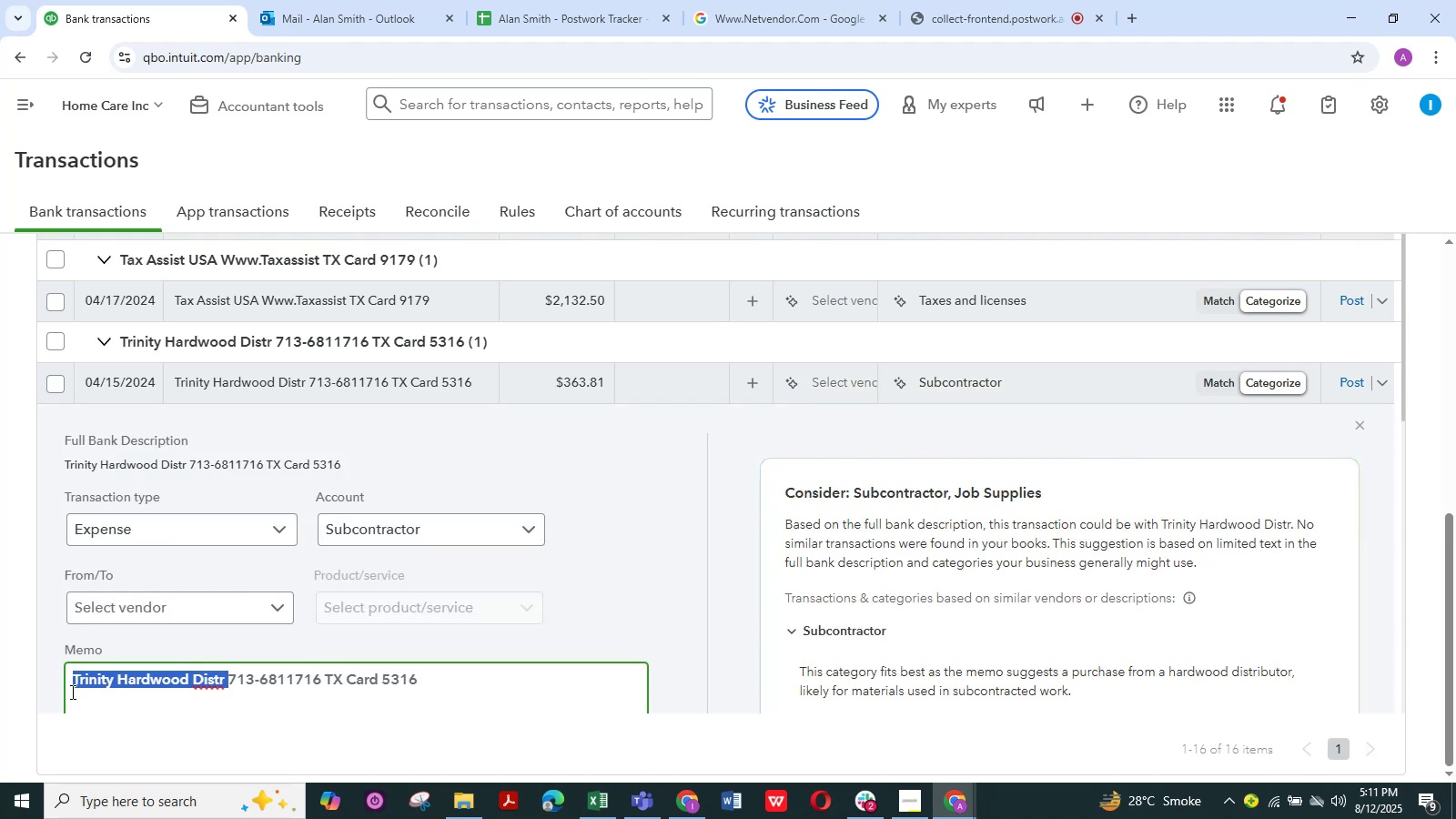 
key(Control+C)
 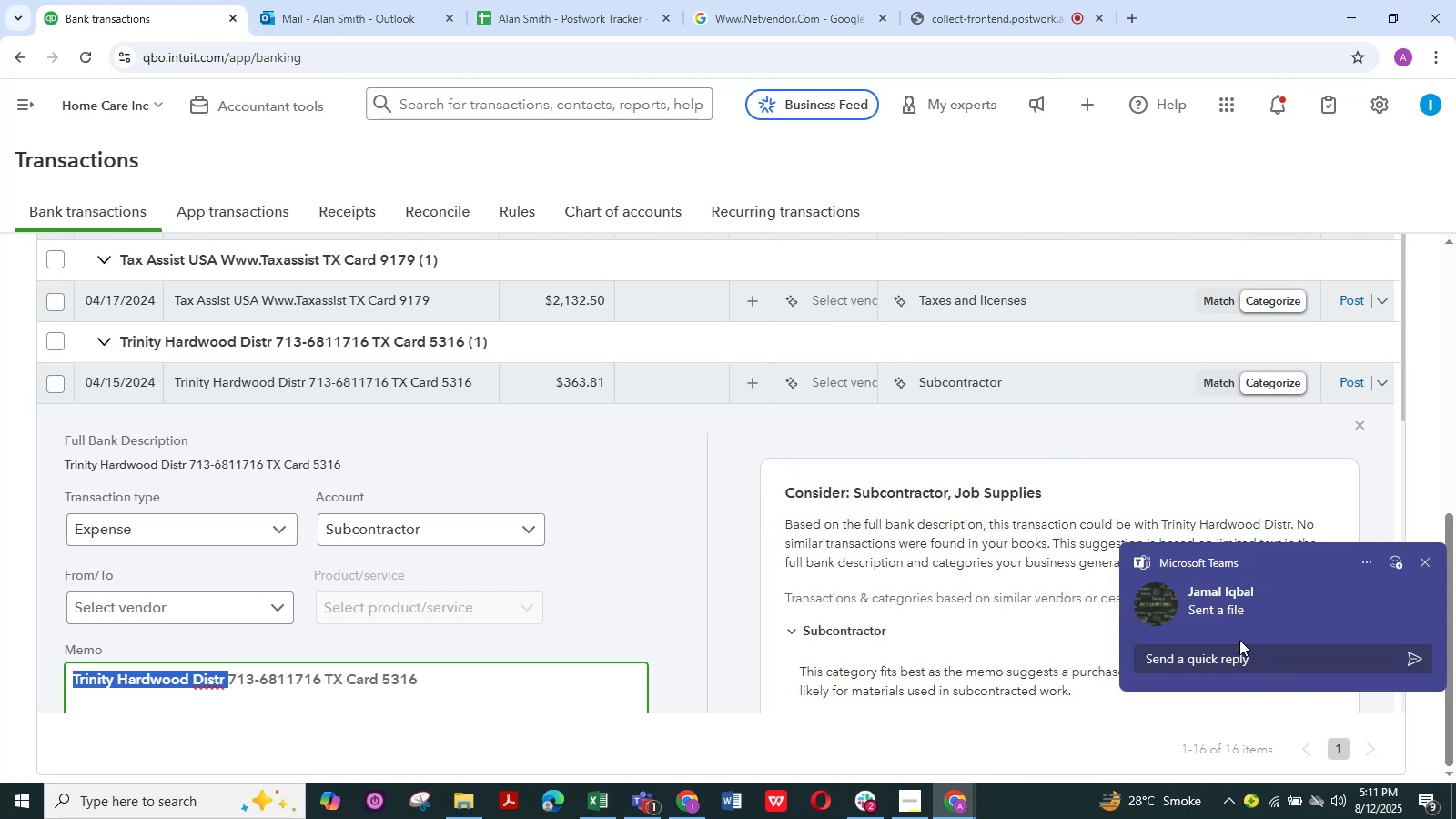 
wait(8.24)
 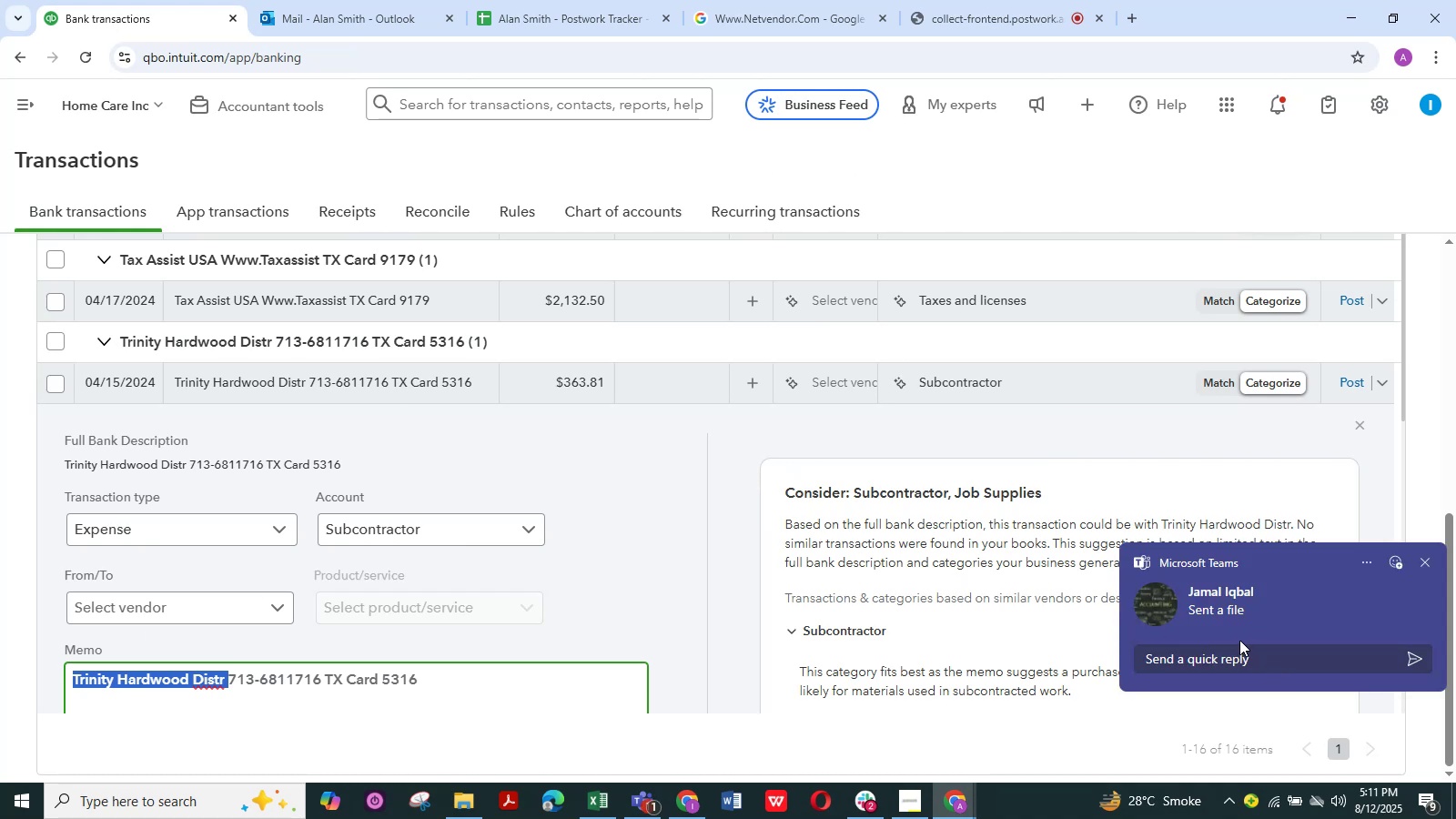 
left_click([806, 13])
 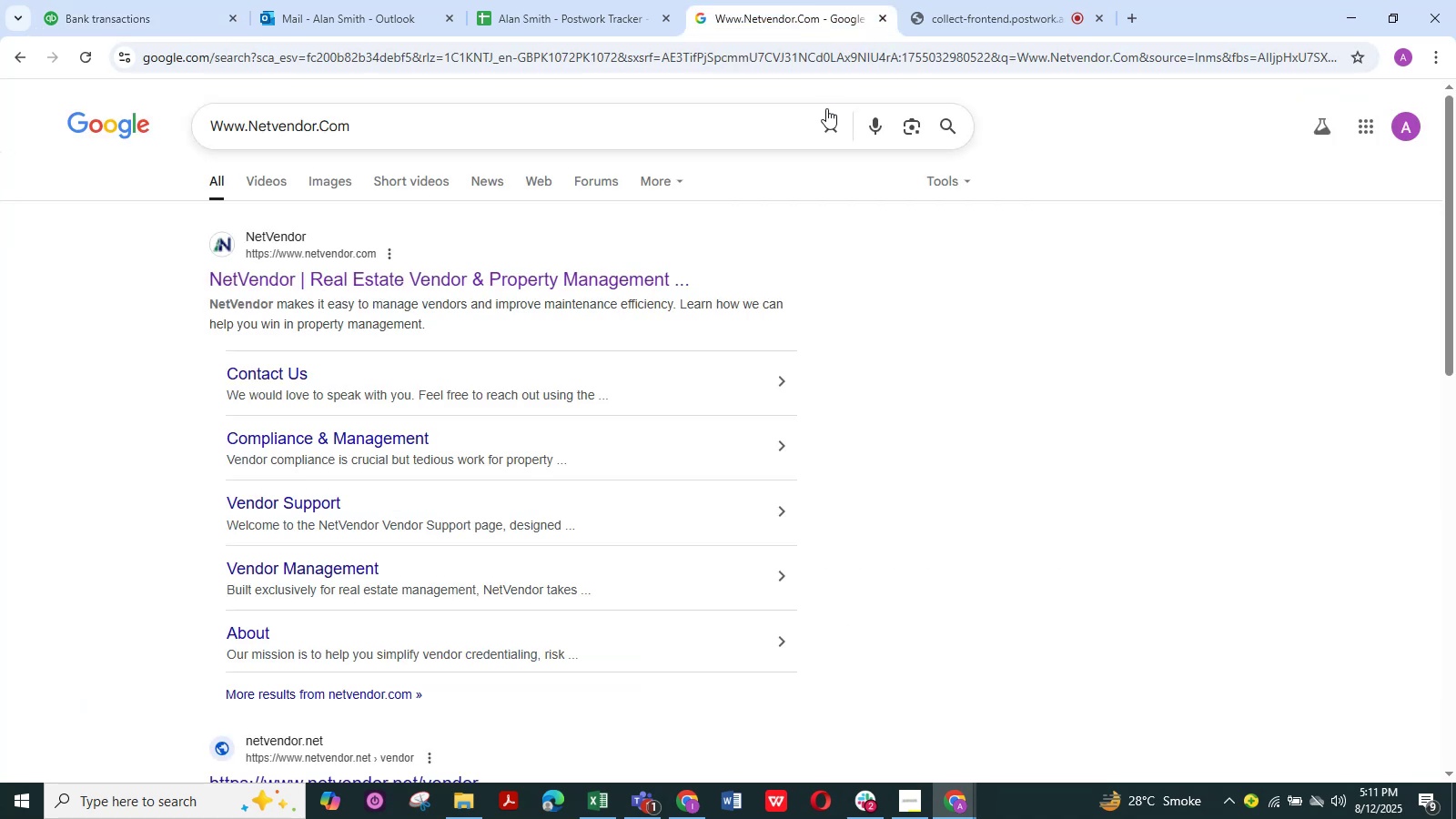 
left_click([830, 127])
 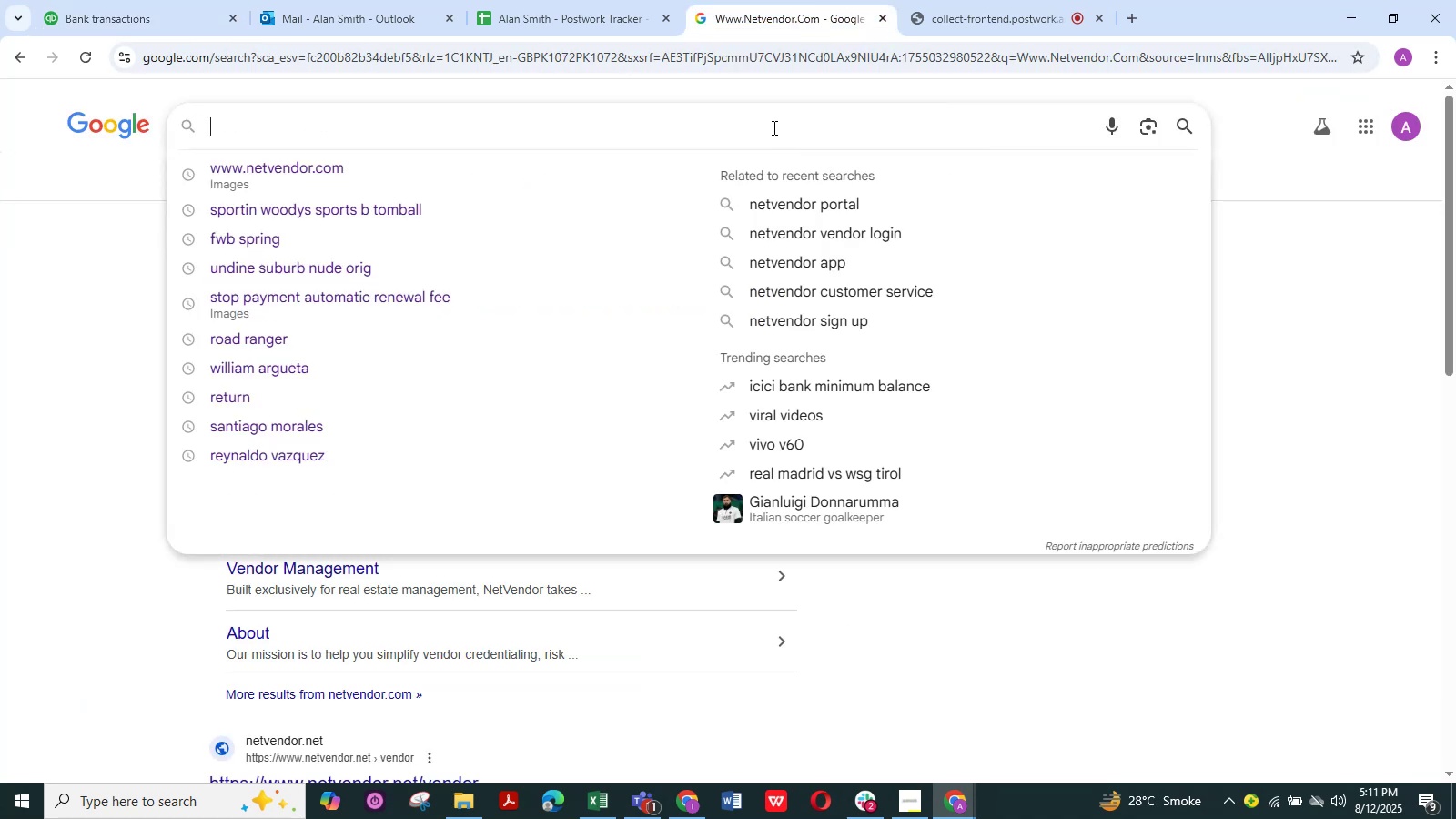 
left_click([773, 127])
 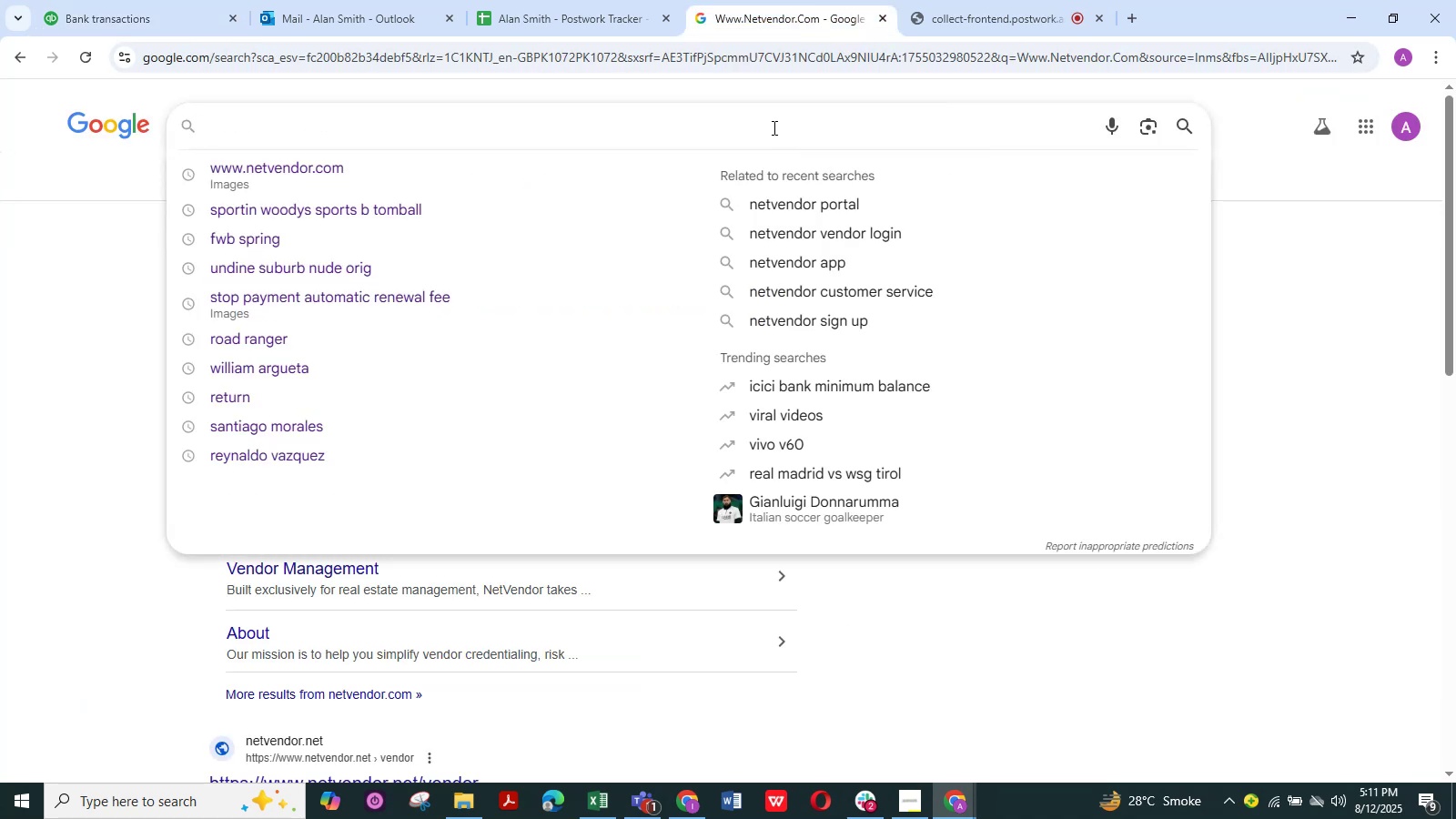 
wait(7.96)
 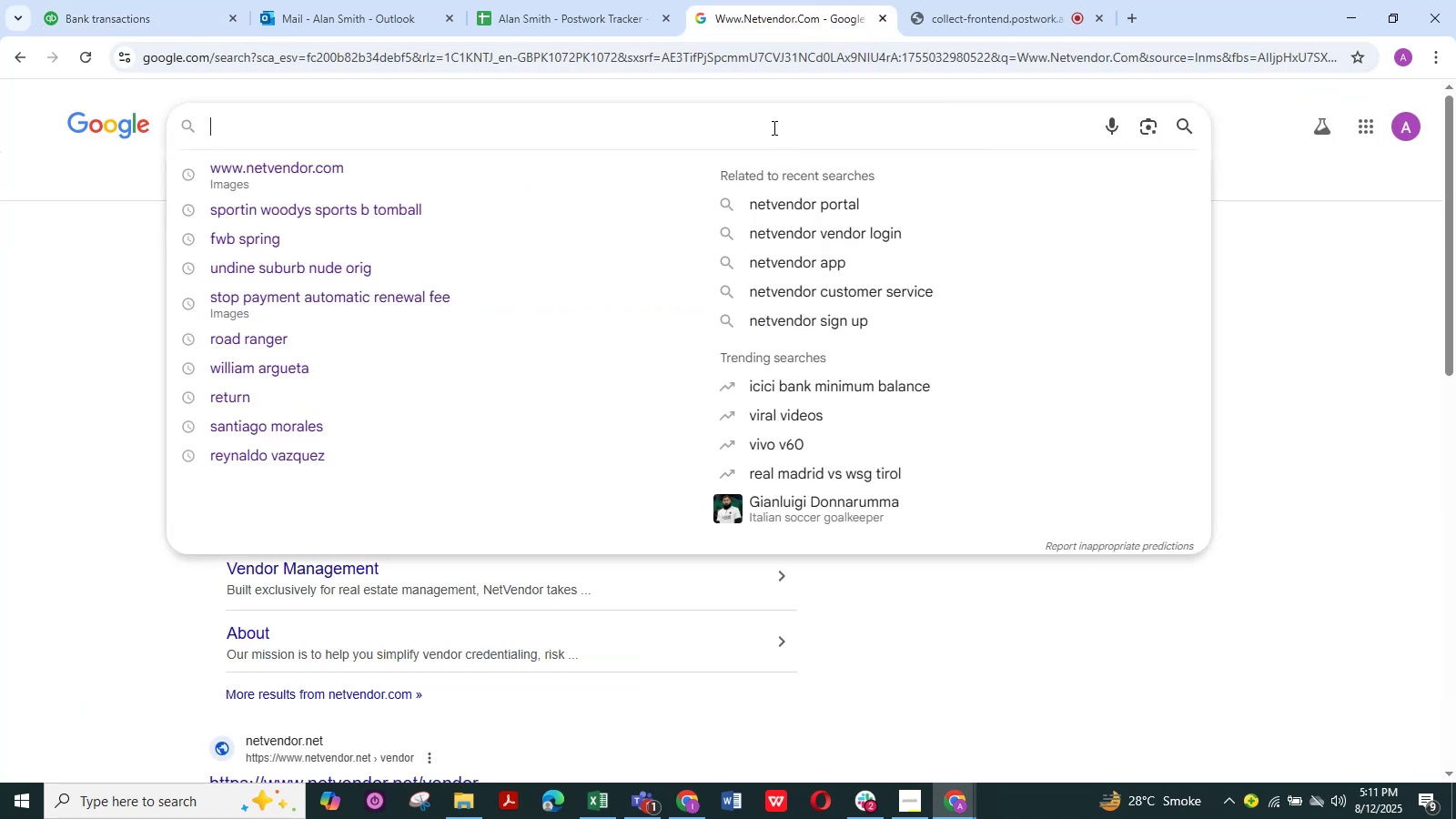 
key(Control+V)
 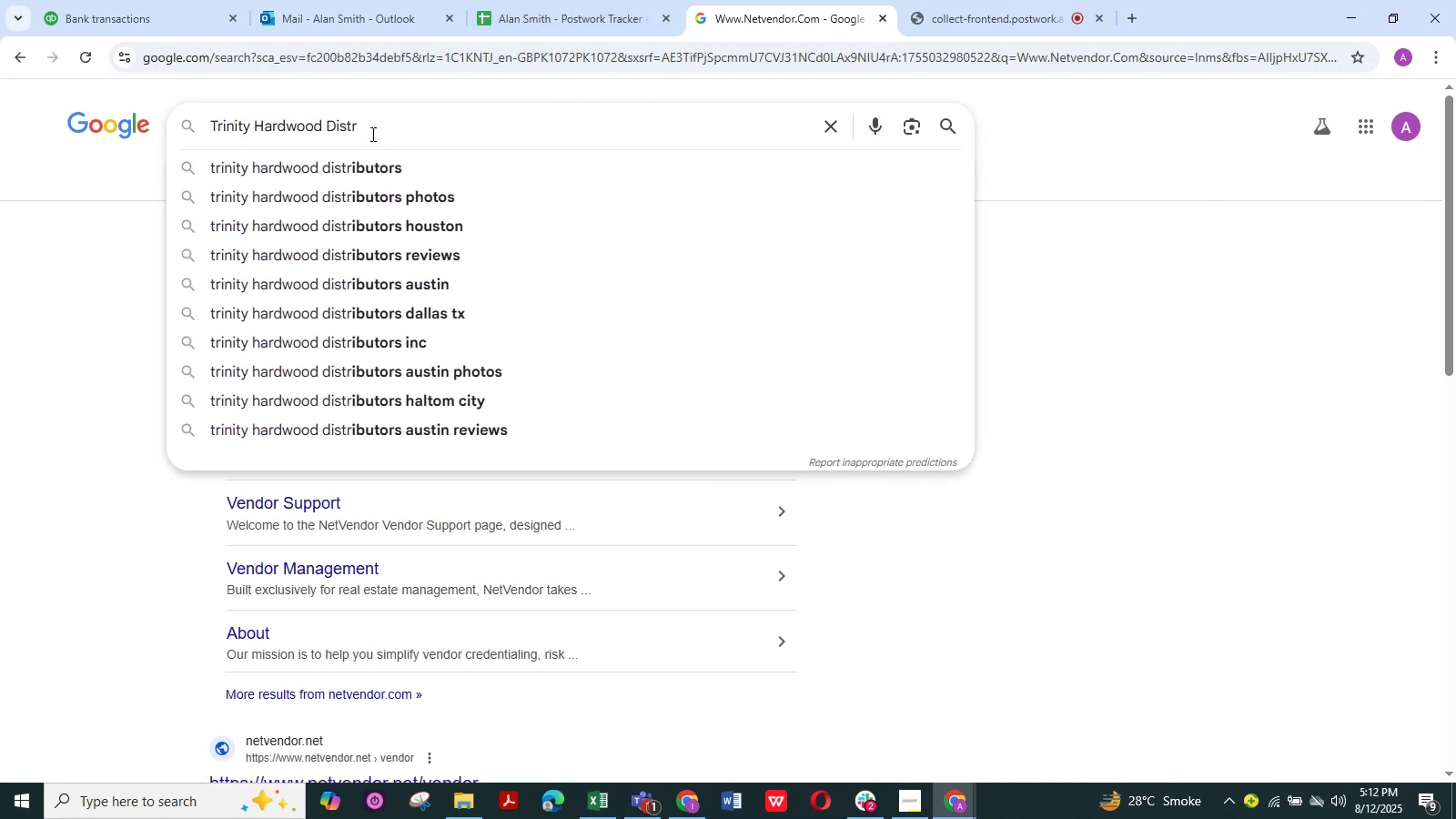 
wait(6.71)
 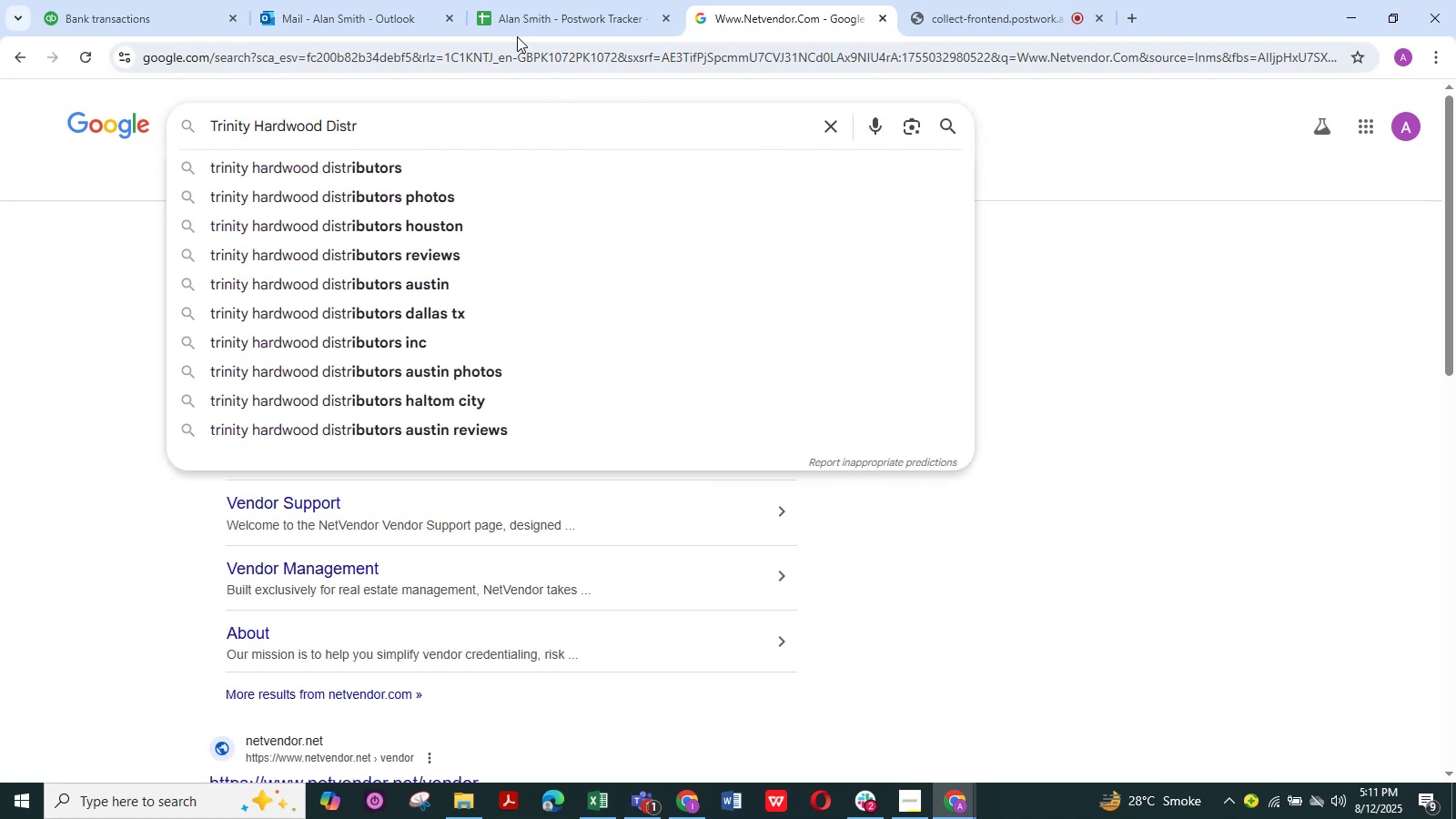 
left_click_drag(start_coordinate=[359, 126], to_coordinate=[323, 130])
 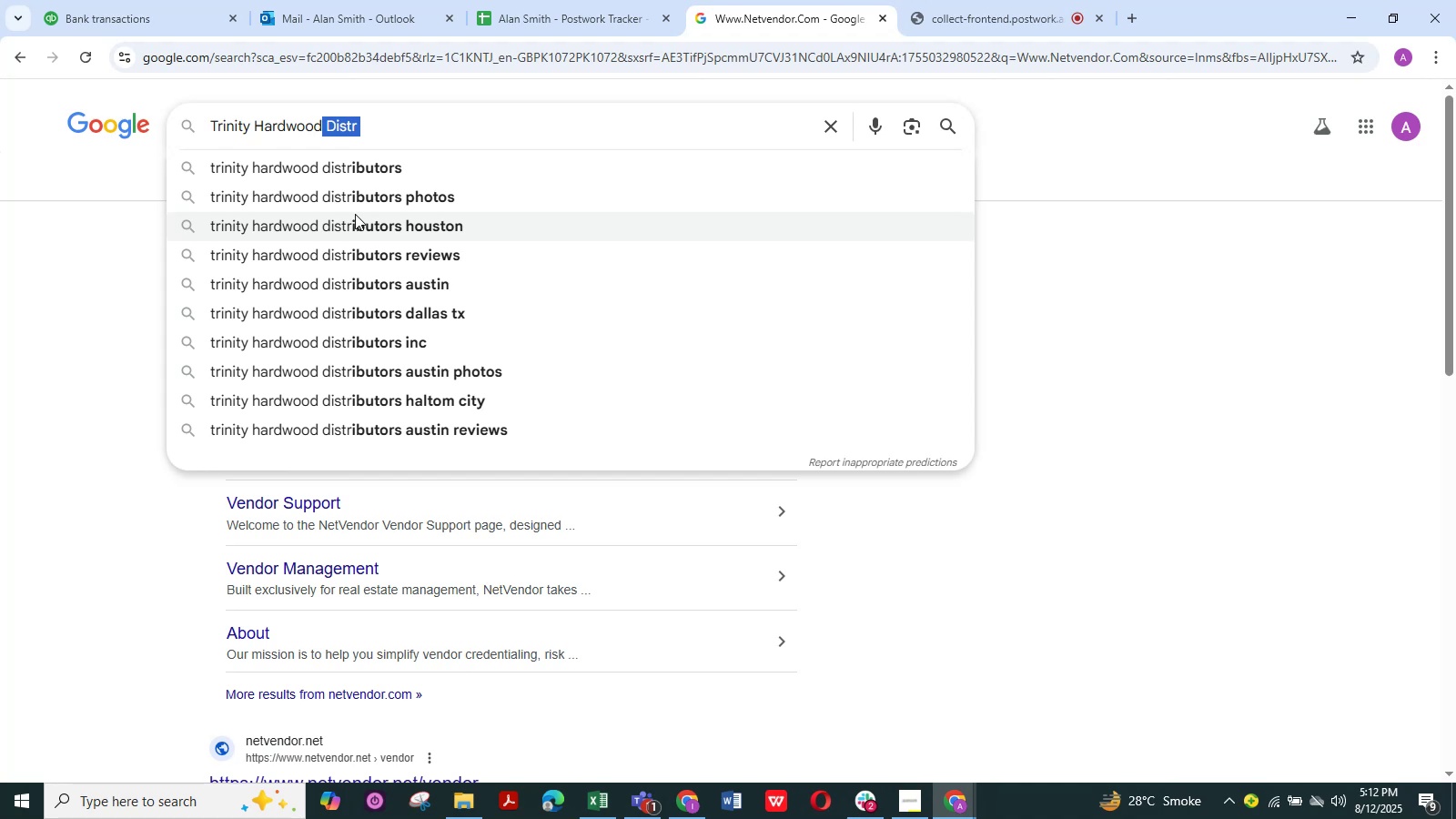 
key(Backspace)
 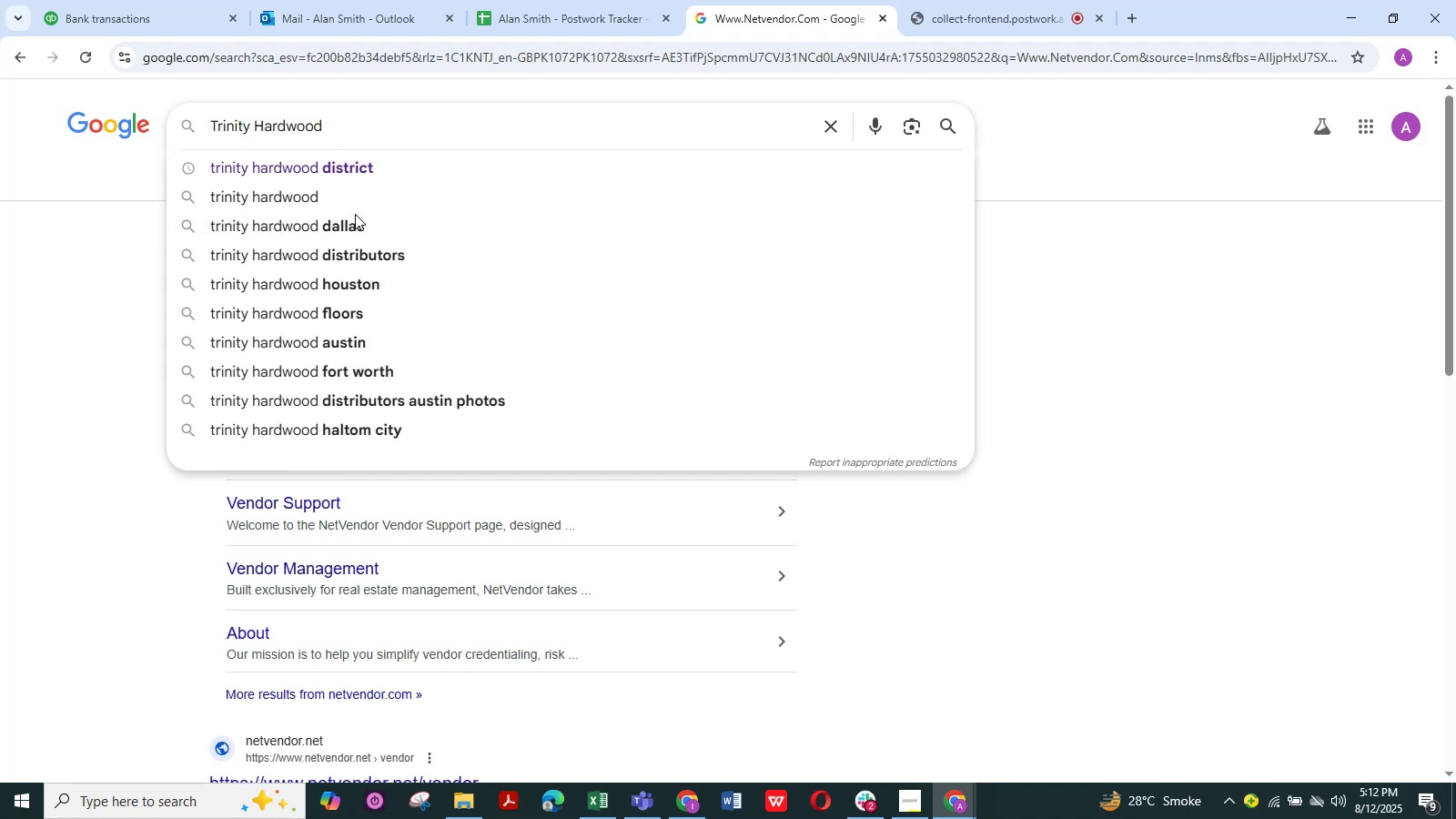 
wait(8.03)
 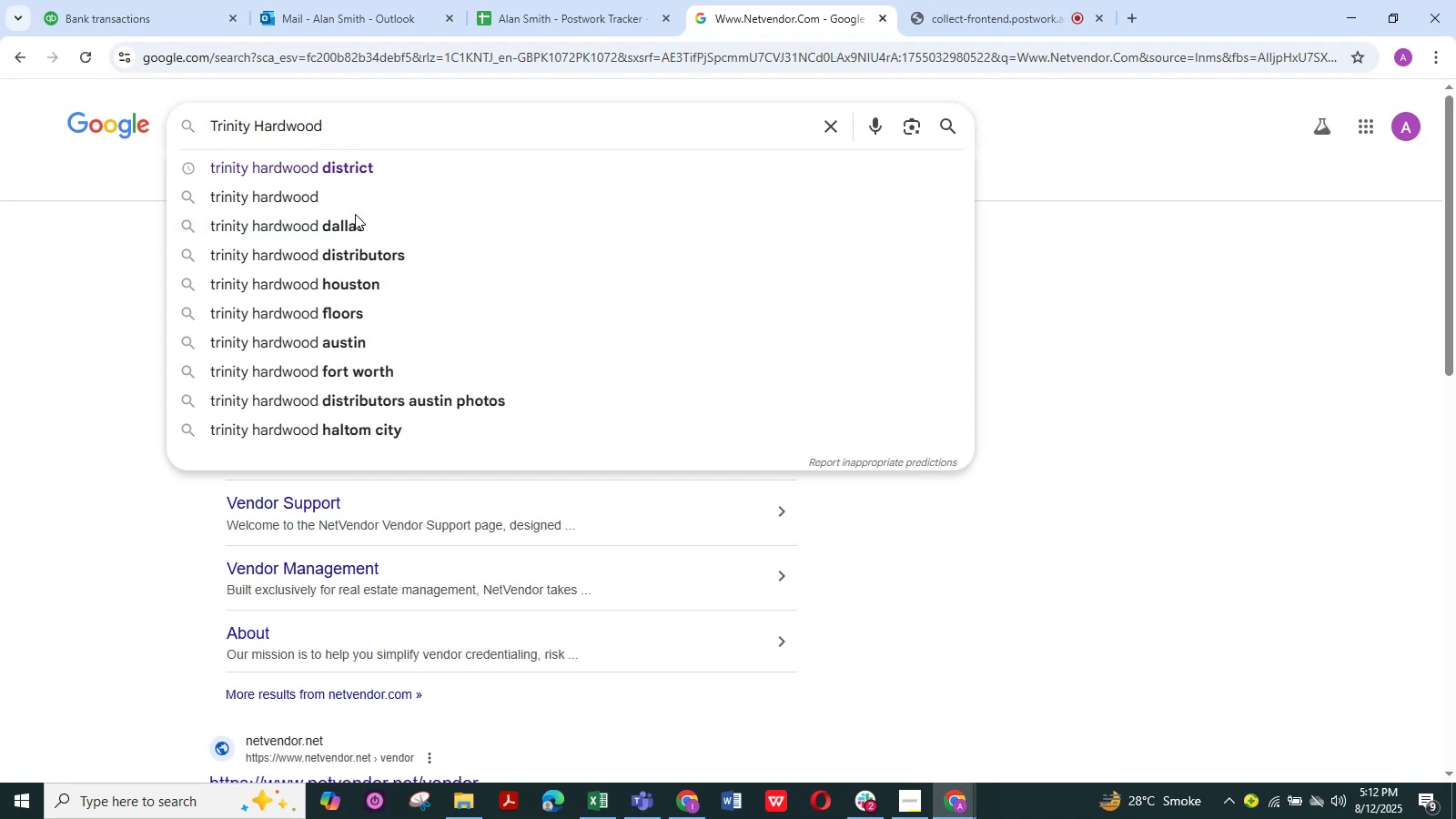 
left_click([940, 123])
 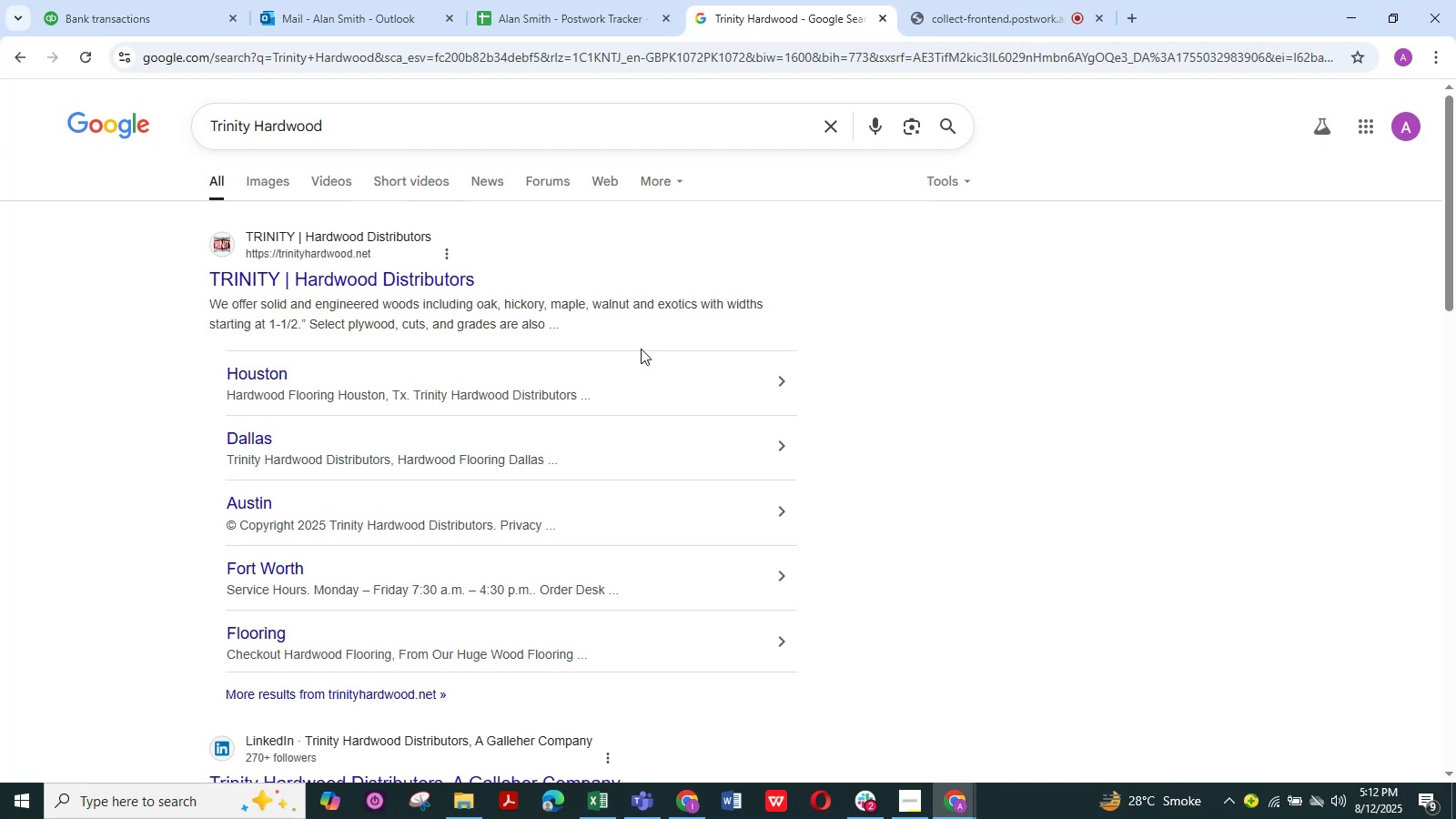 
wait(9.7)
 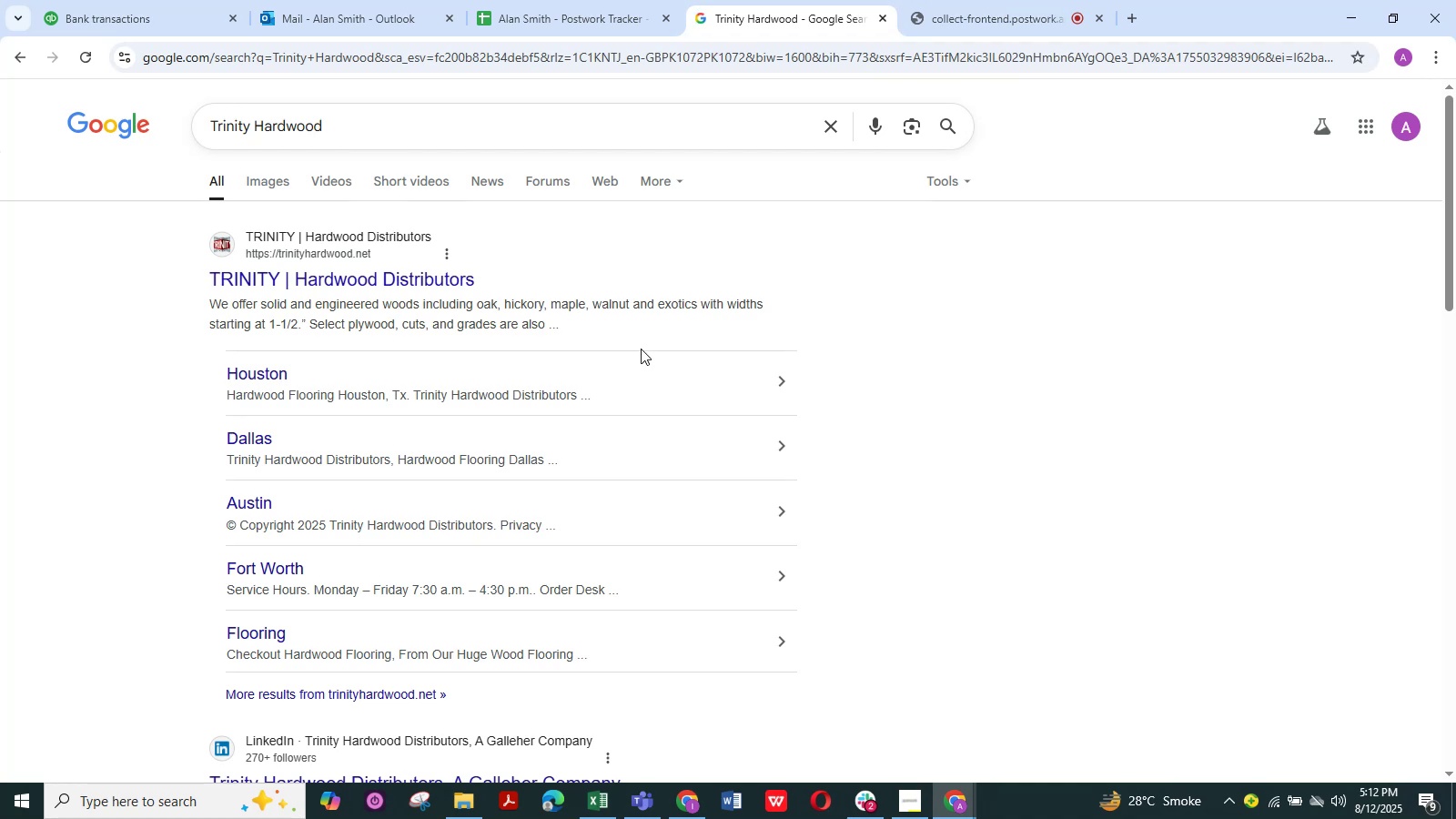 
scroll: coordinate [520, 345], scroll_direction: none, amount: 0.0
 